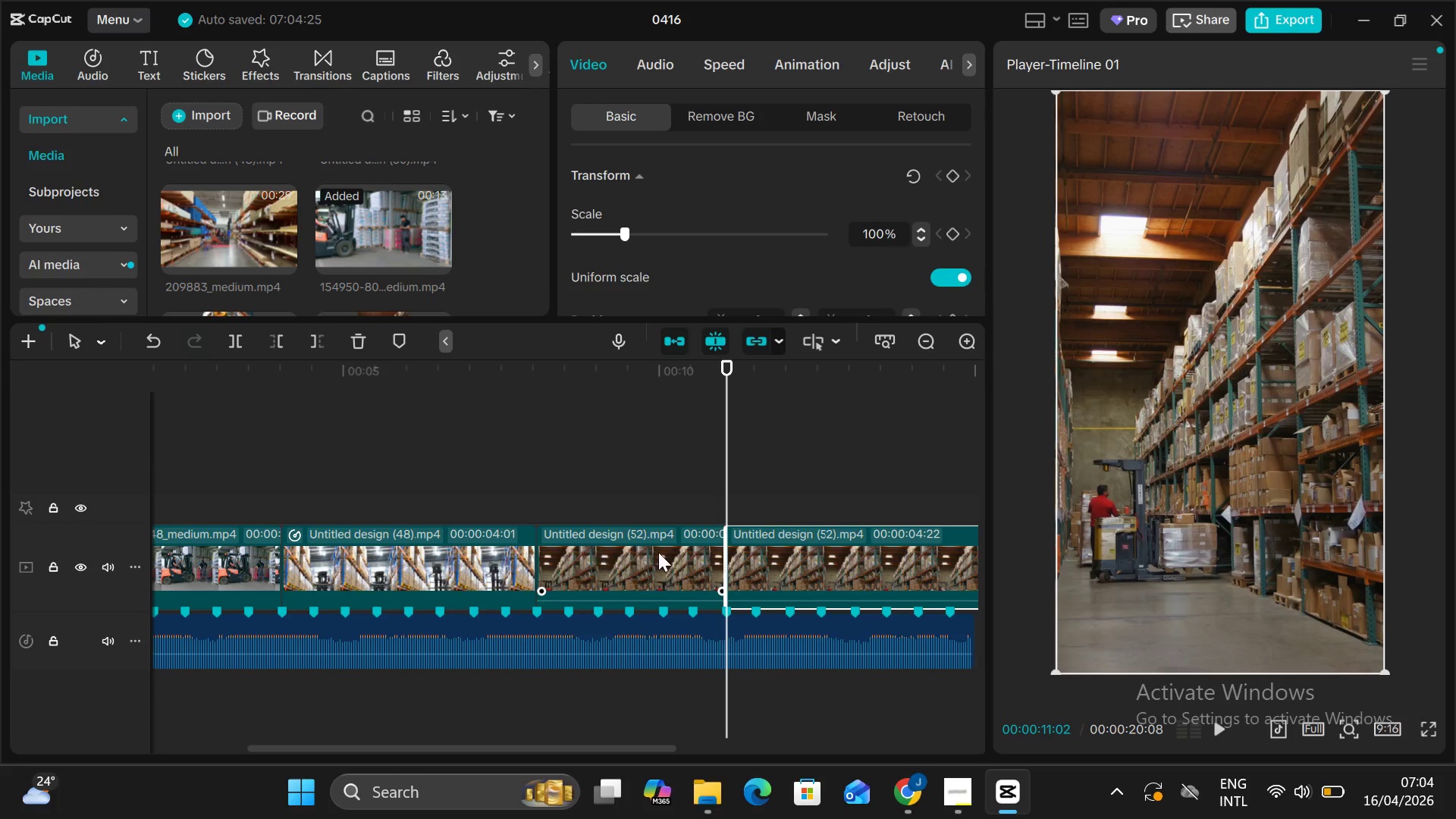 
wait(5.45)
 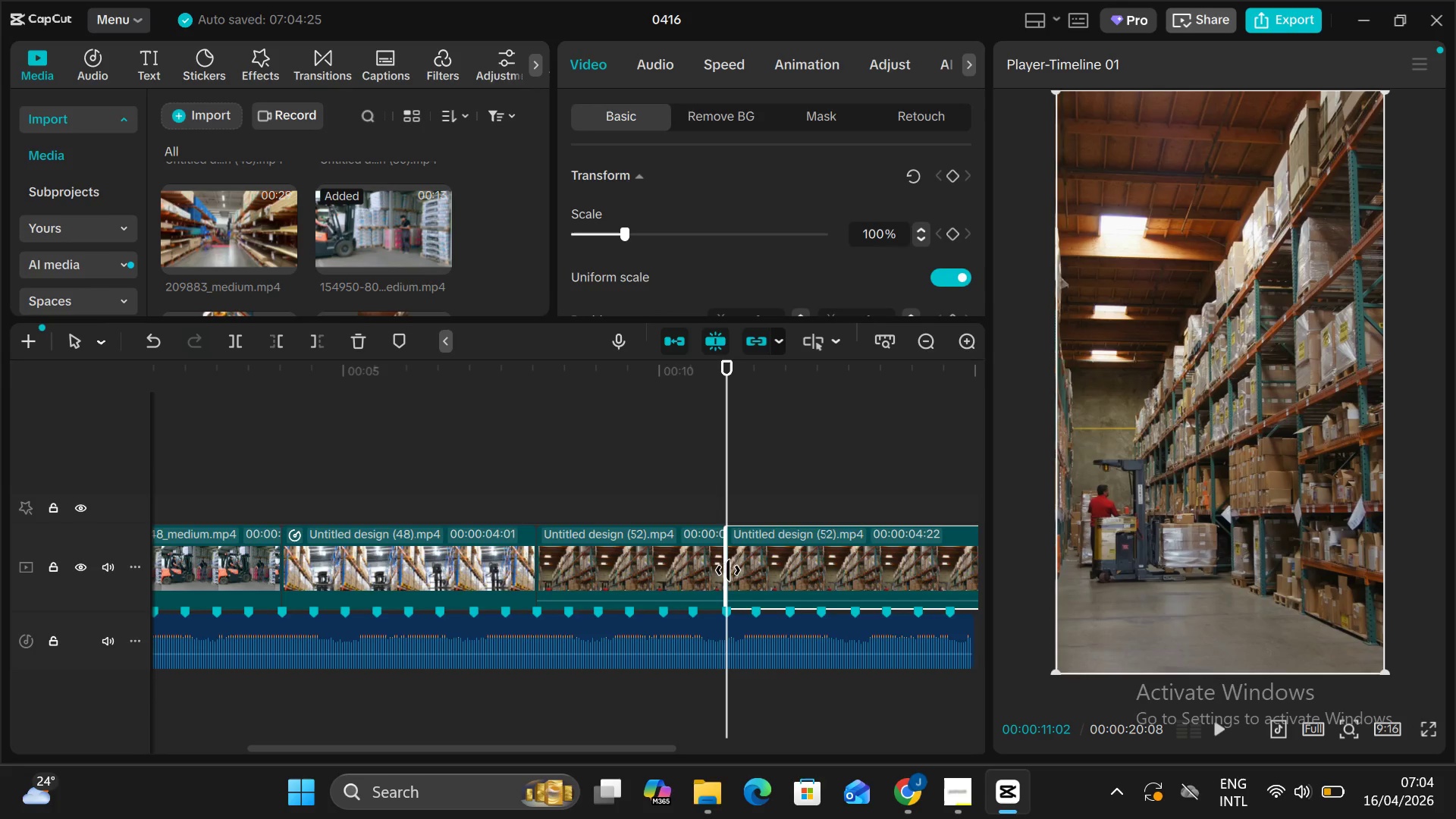 
left_click([732, 560])
 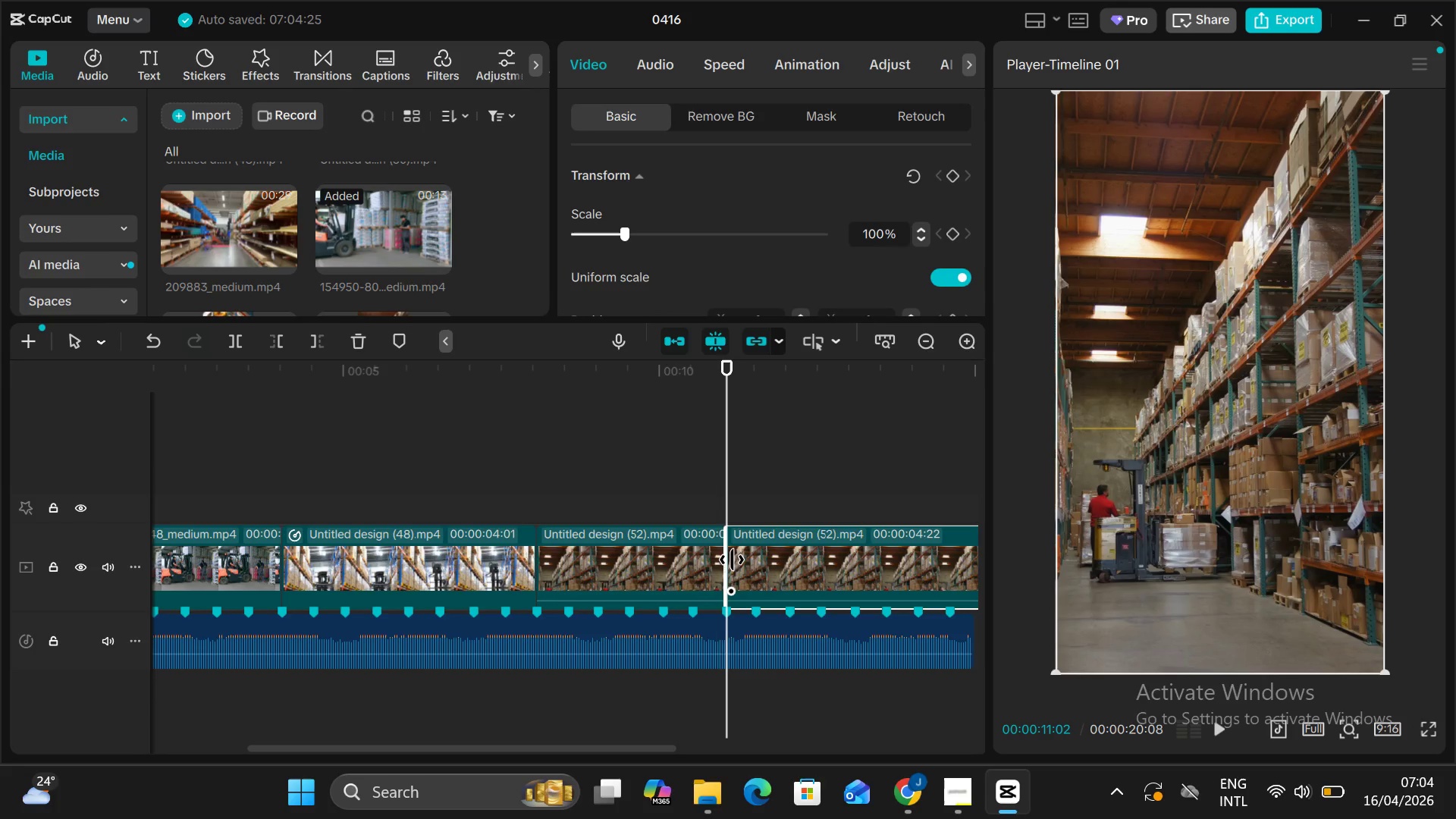 
left_click_drag(start_coordinate=[732, 560], to_coordinate=[726, 568])
 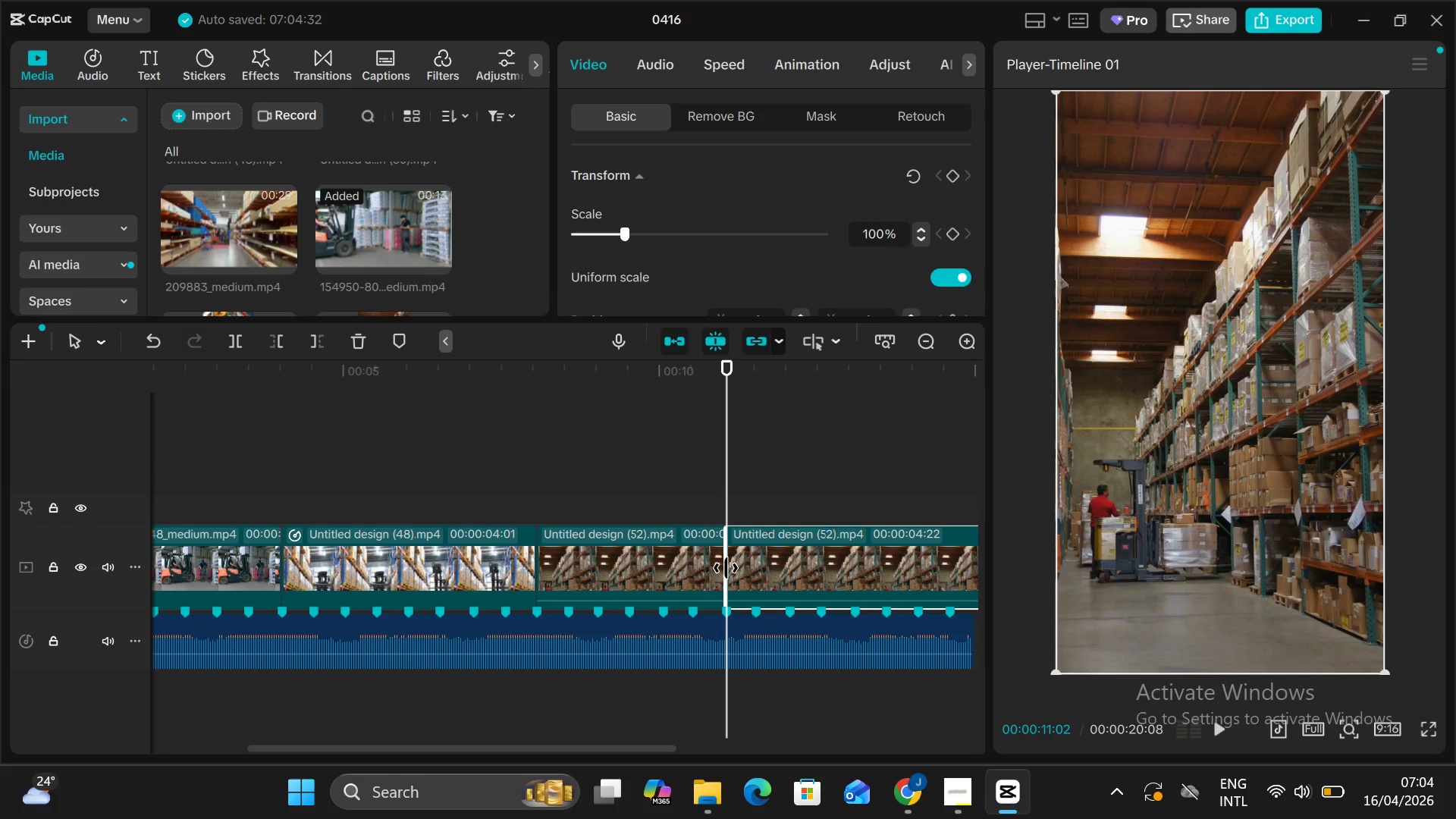 
left_click_drag(start_coordinate=[726, 568], to_coordinate=[890, 601])
 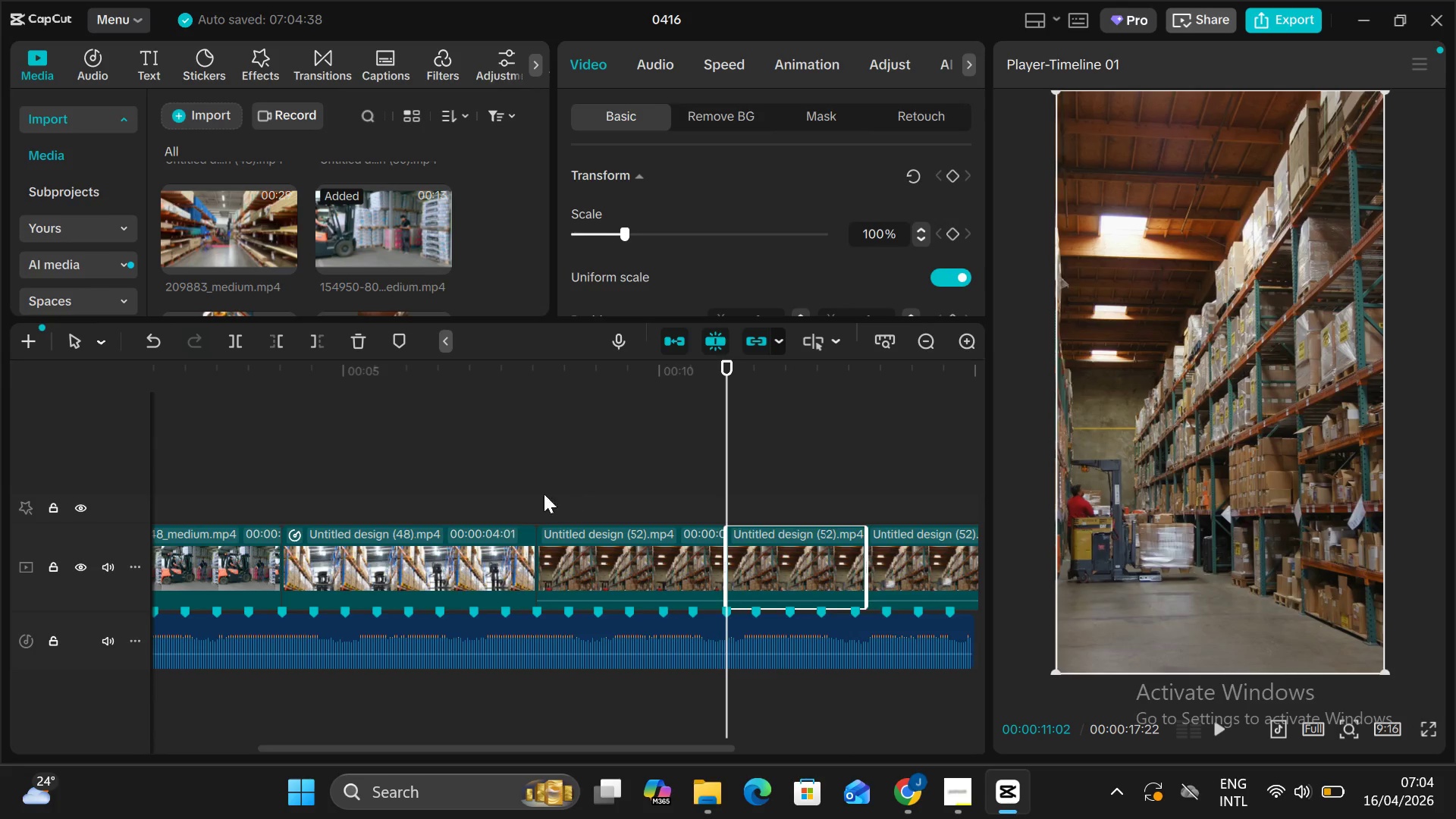 
left_click([498, 494])
 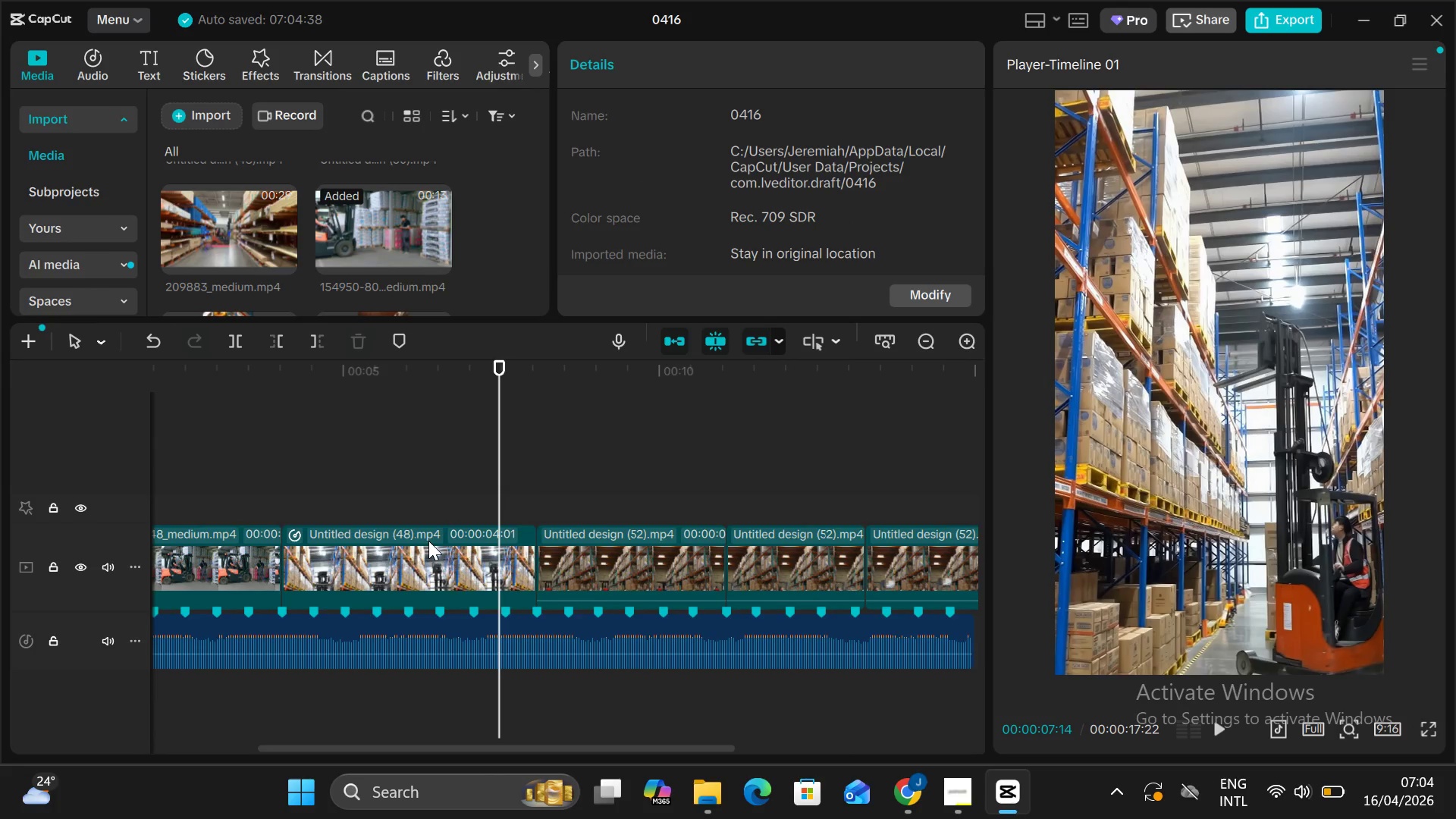 
left_click([428, 541])
 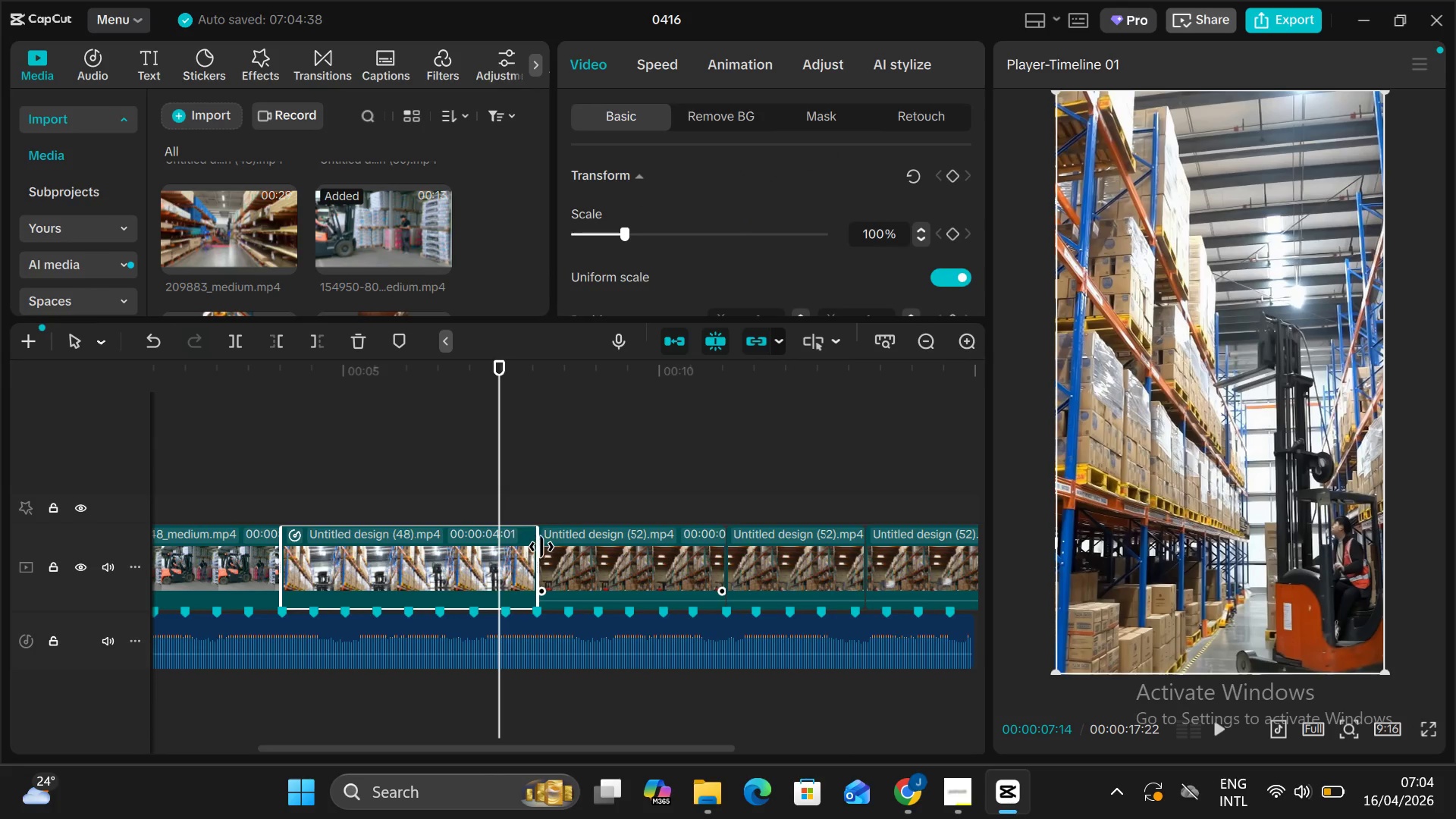 
left_click_drag(start_coordinate=[539, 542], to_coordinate=[497, 552])
 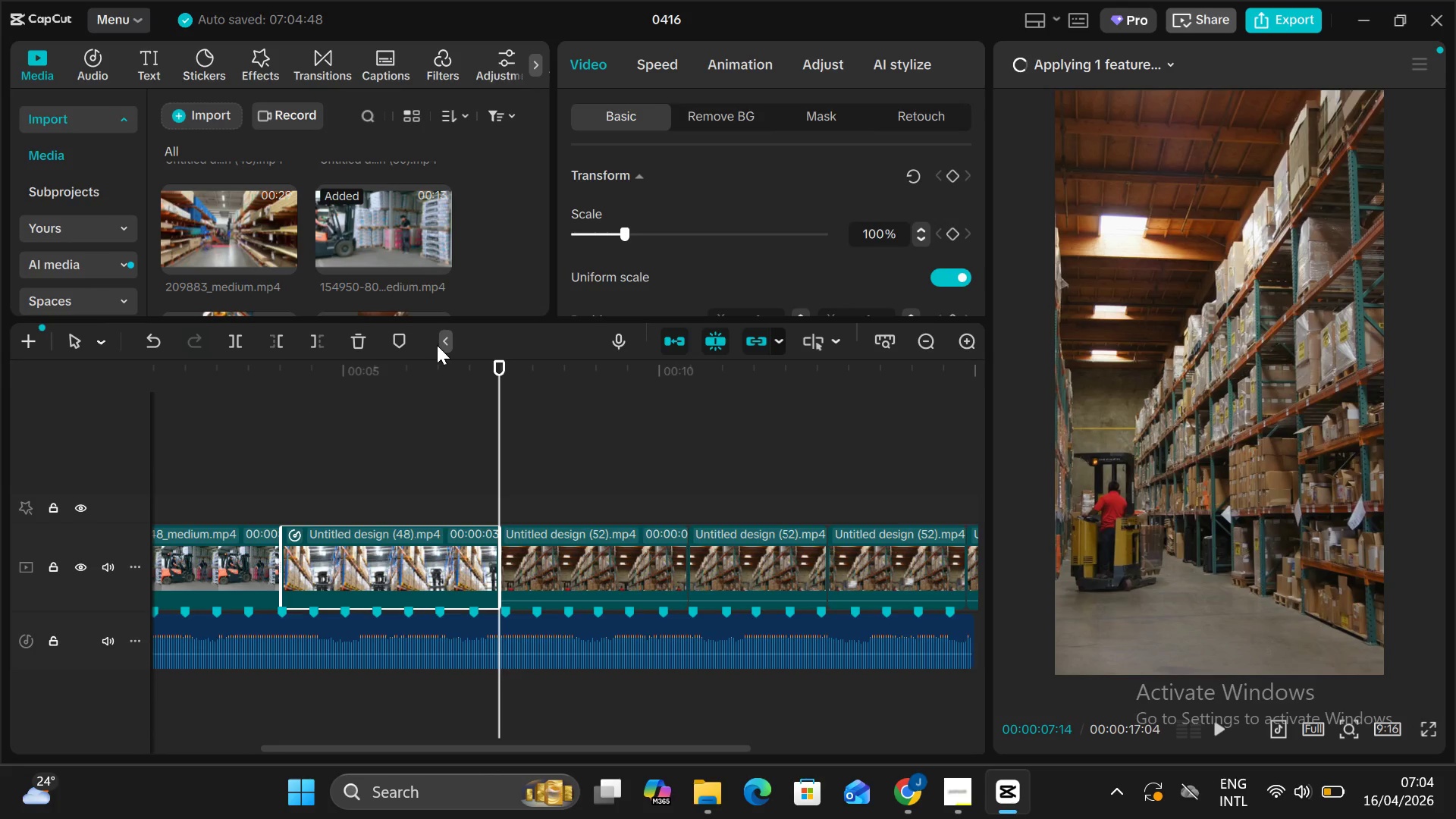 
left_click([441, 345])
 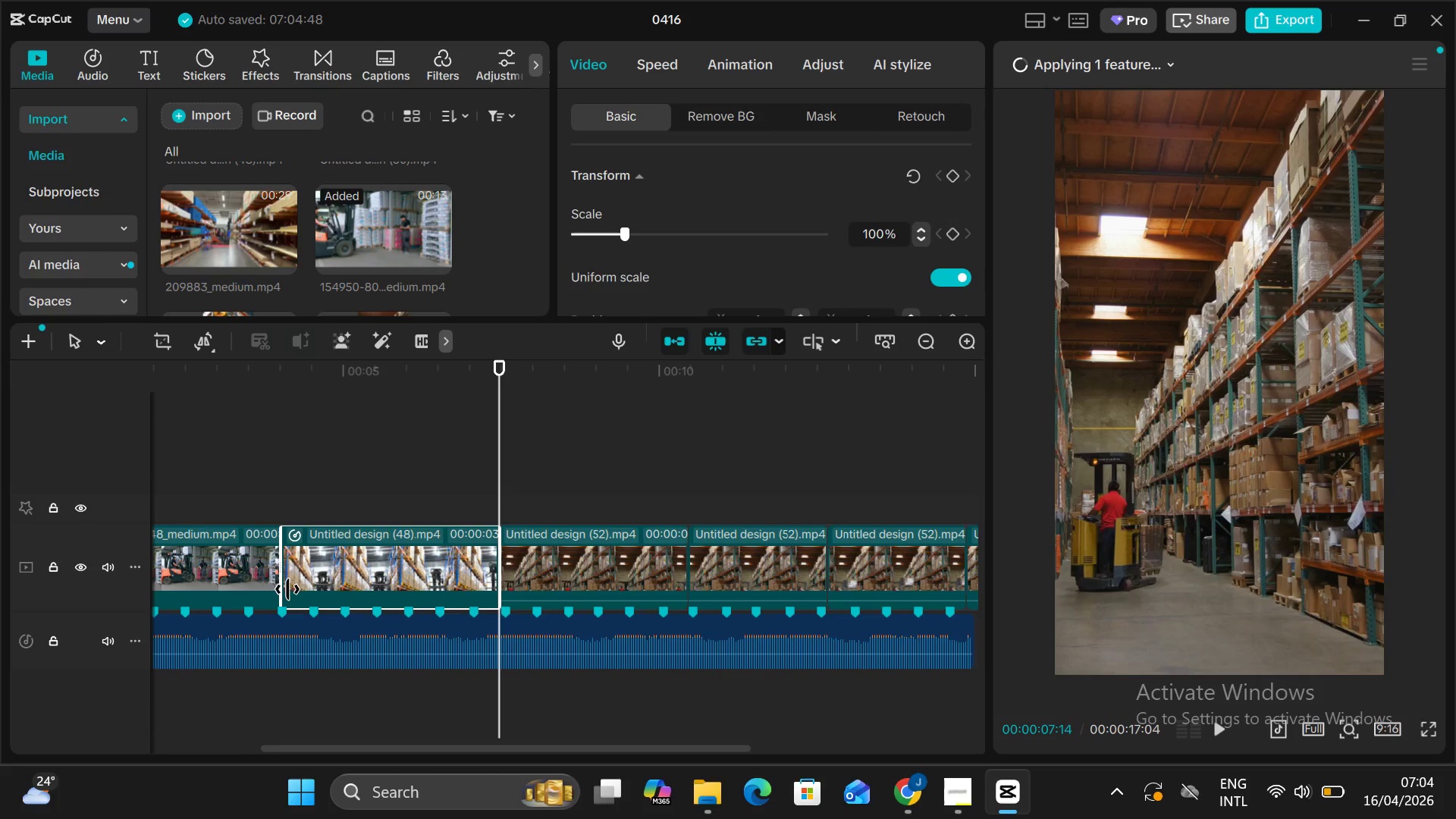 
left_click([286, 656])
 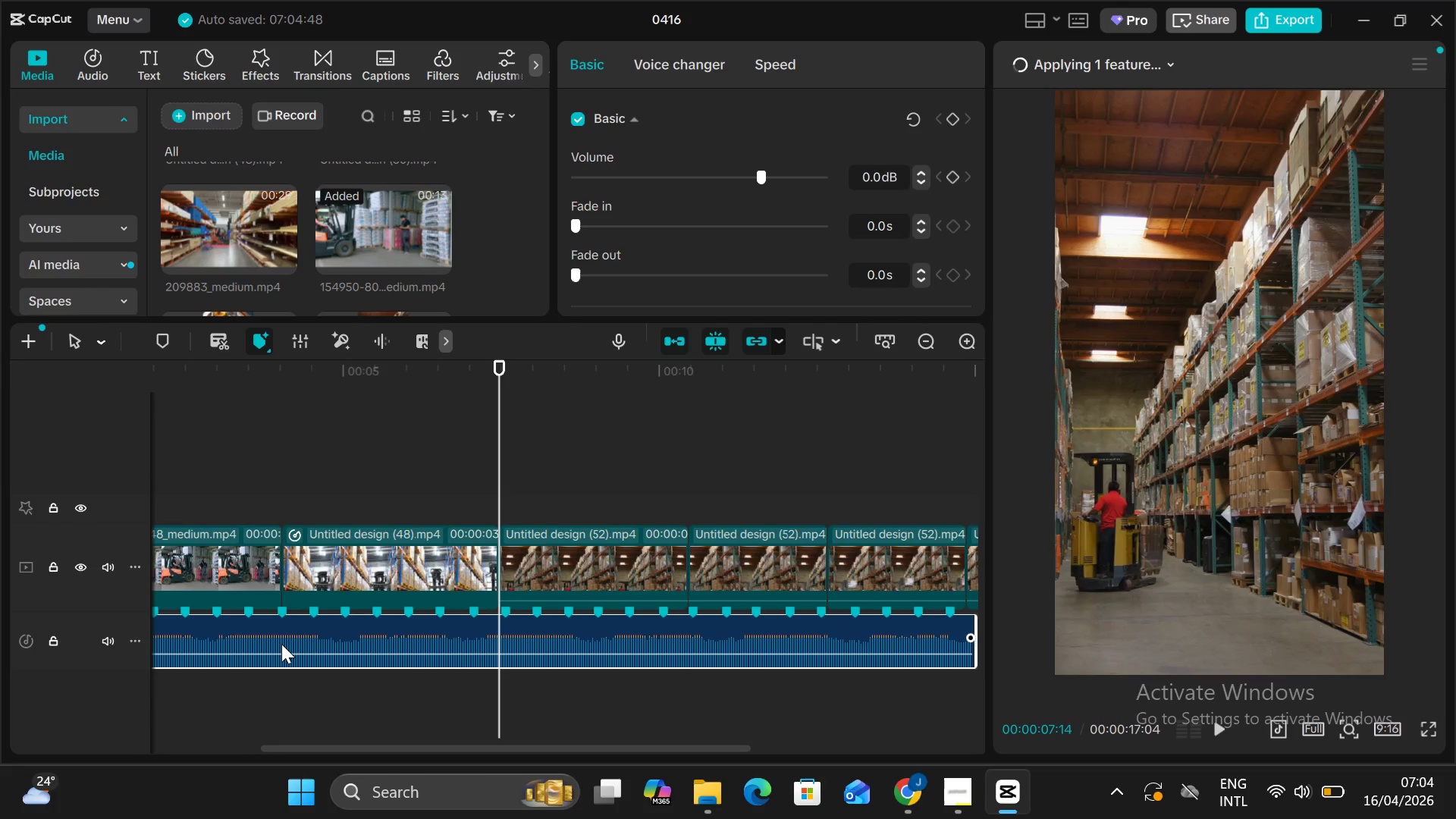 
left_click([281, 644])
 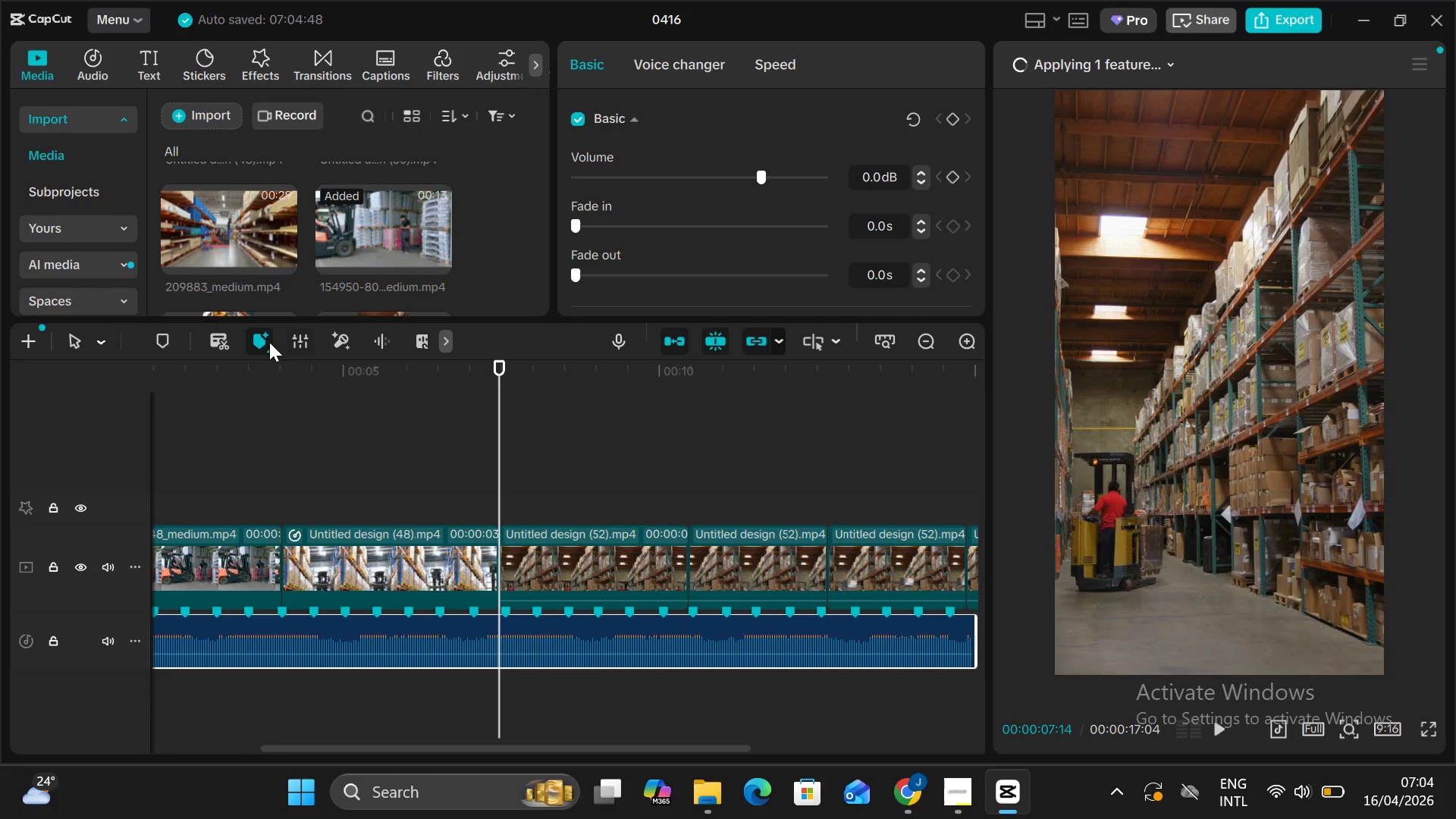 
left_click([265, 342])
 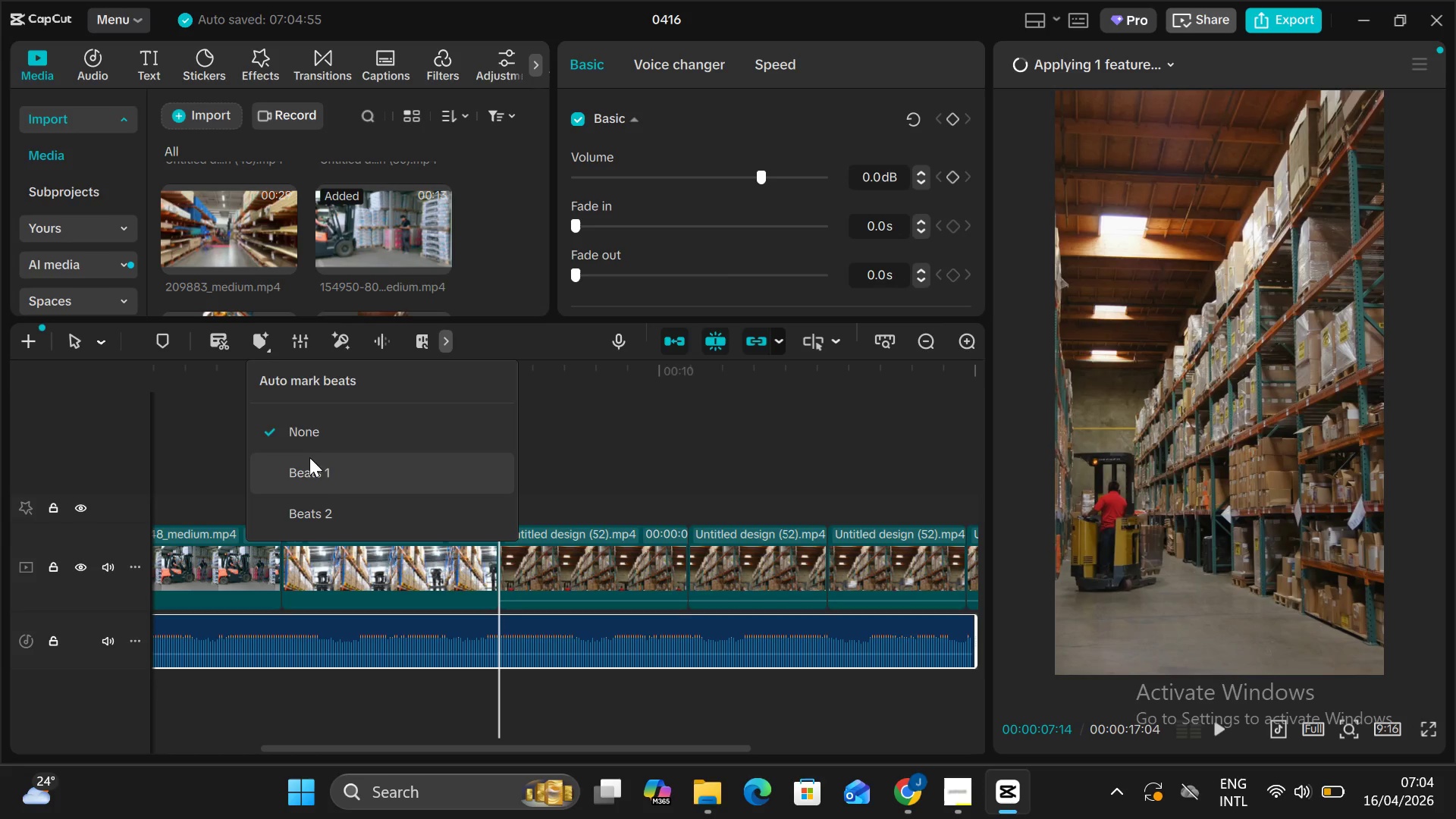 
left_click([310, 464])
 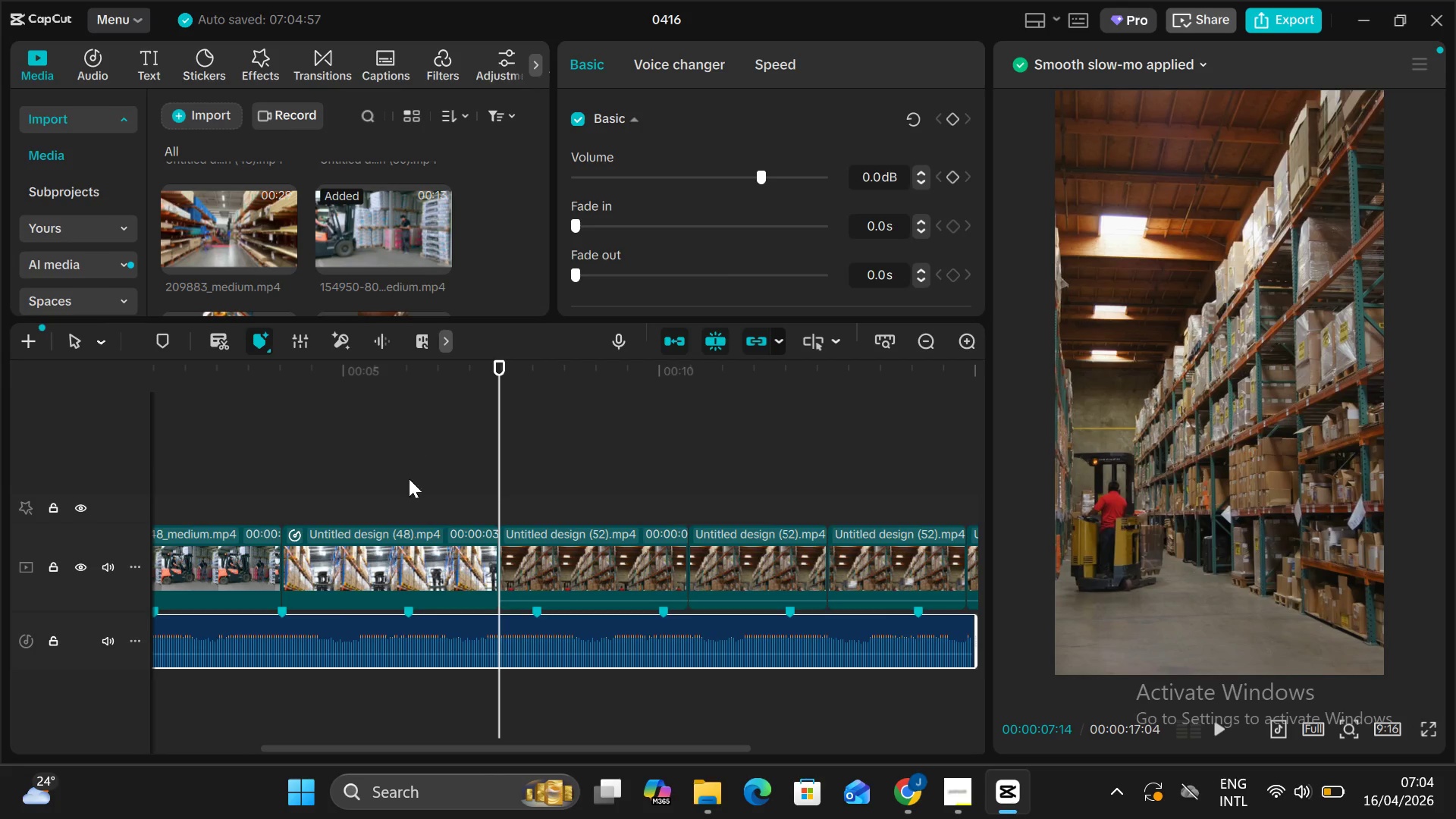 
left_click([433, 601])
 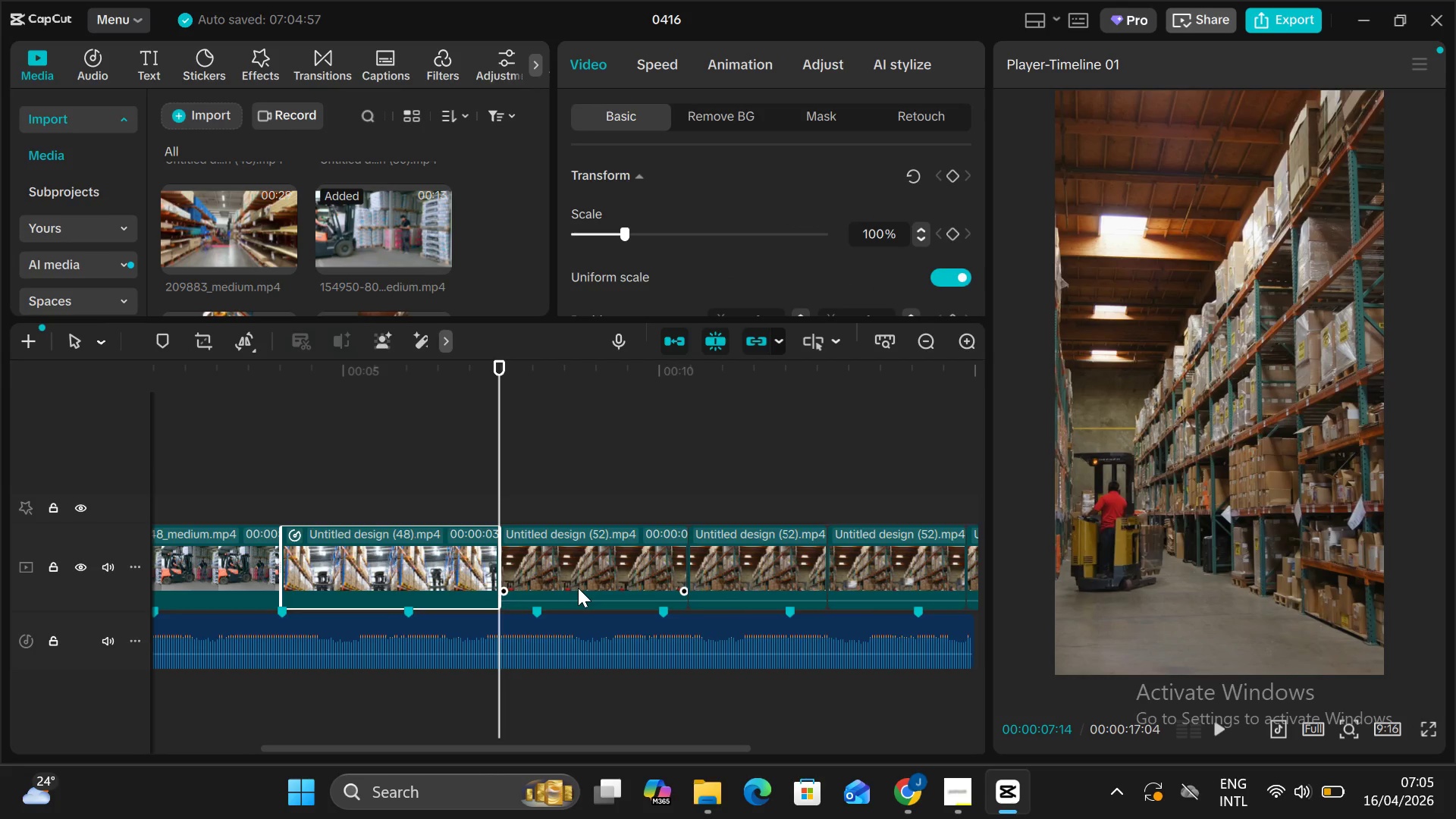 
left_click([539, 577])
 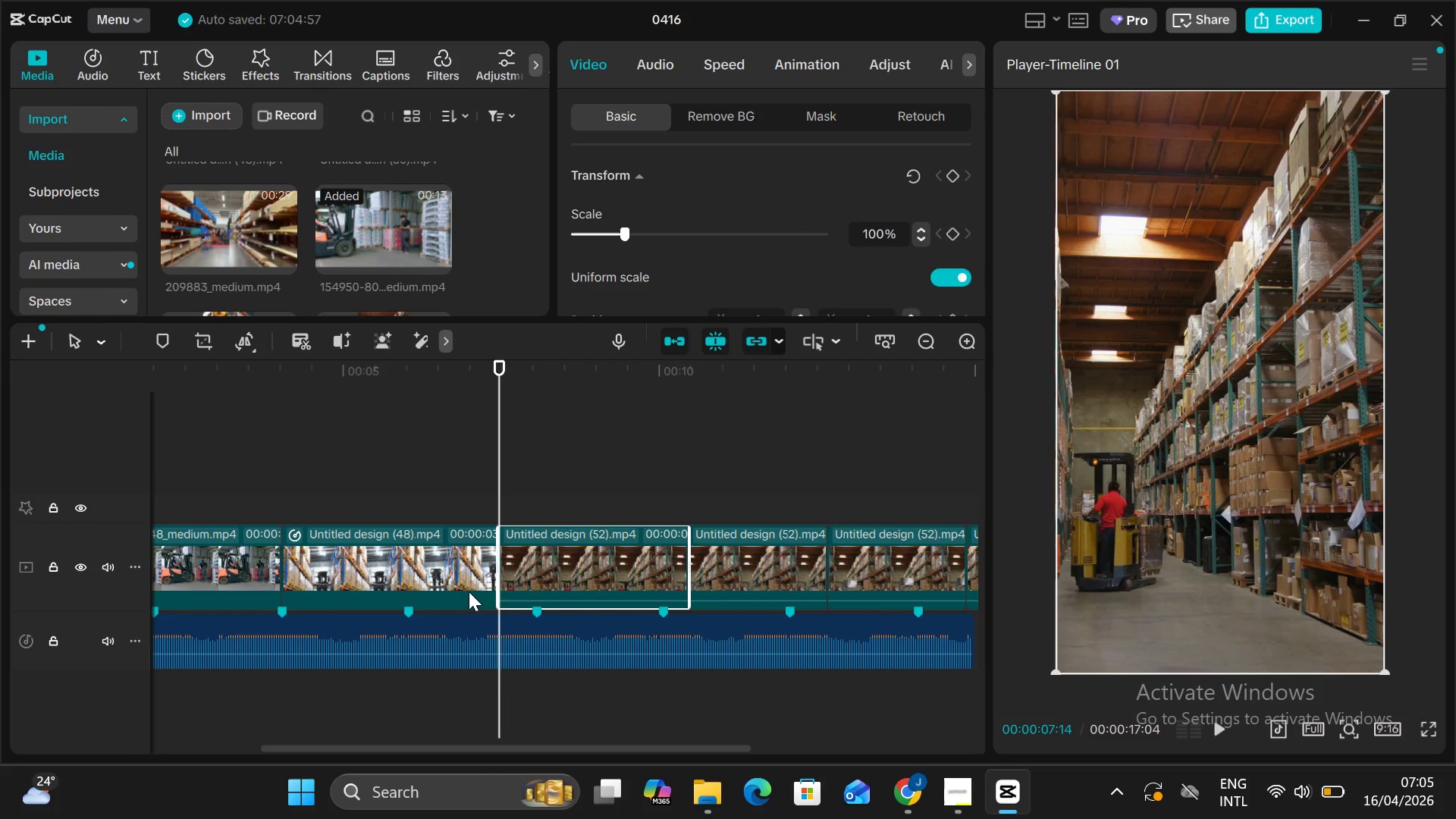 
left_click([469, 592])
 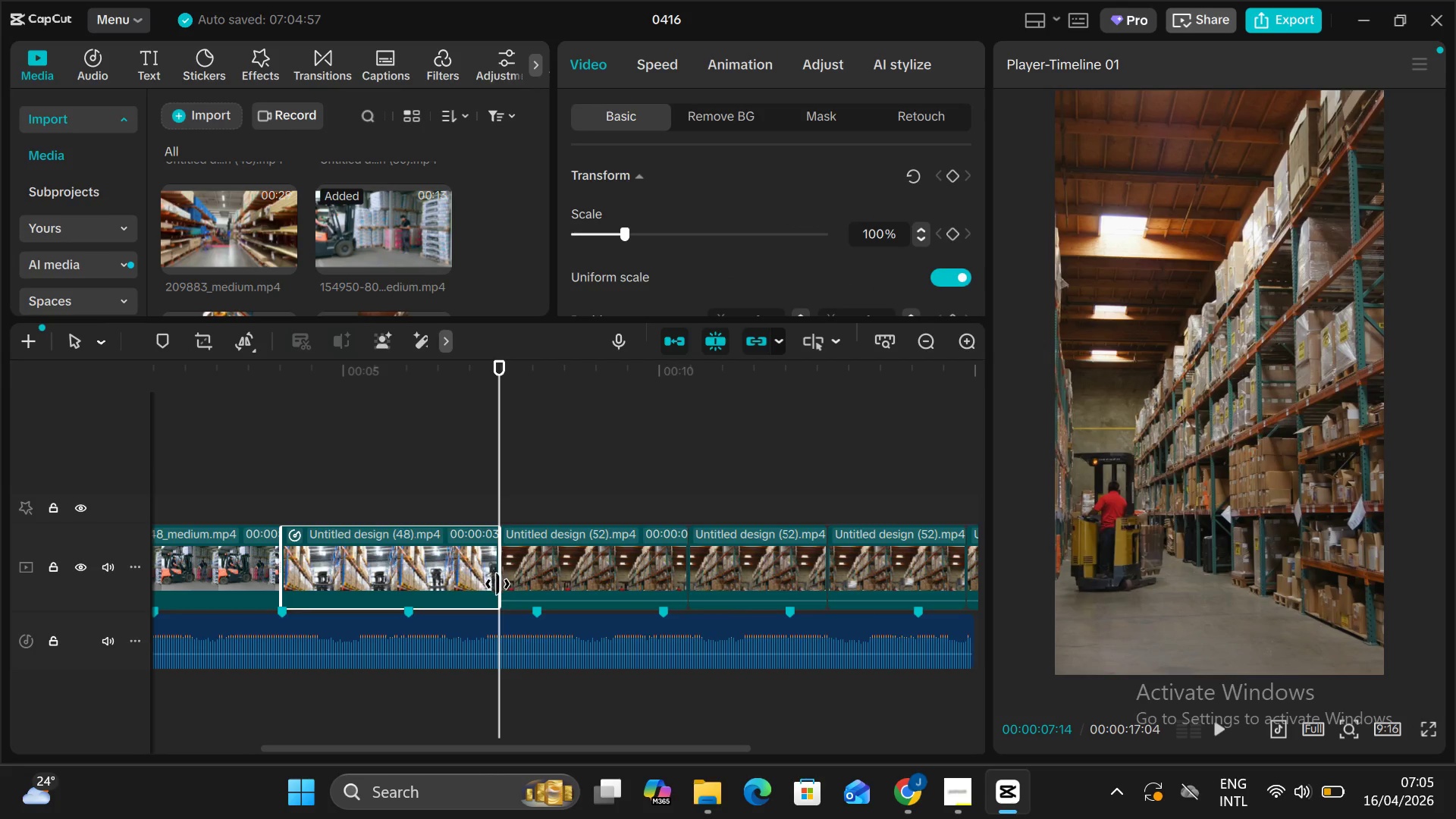 
left_click_drag(start_coordinate=[499, 585], to_coordinate=[527, 591])
 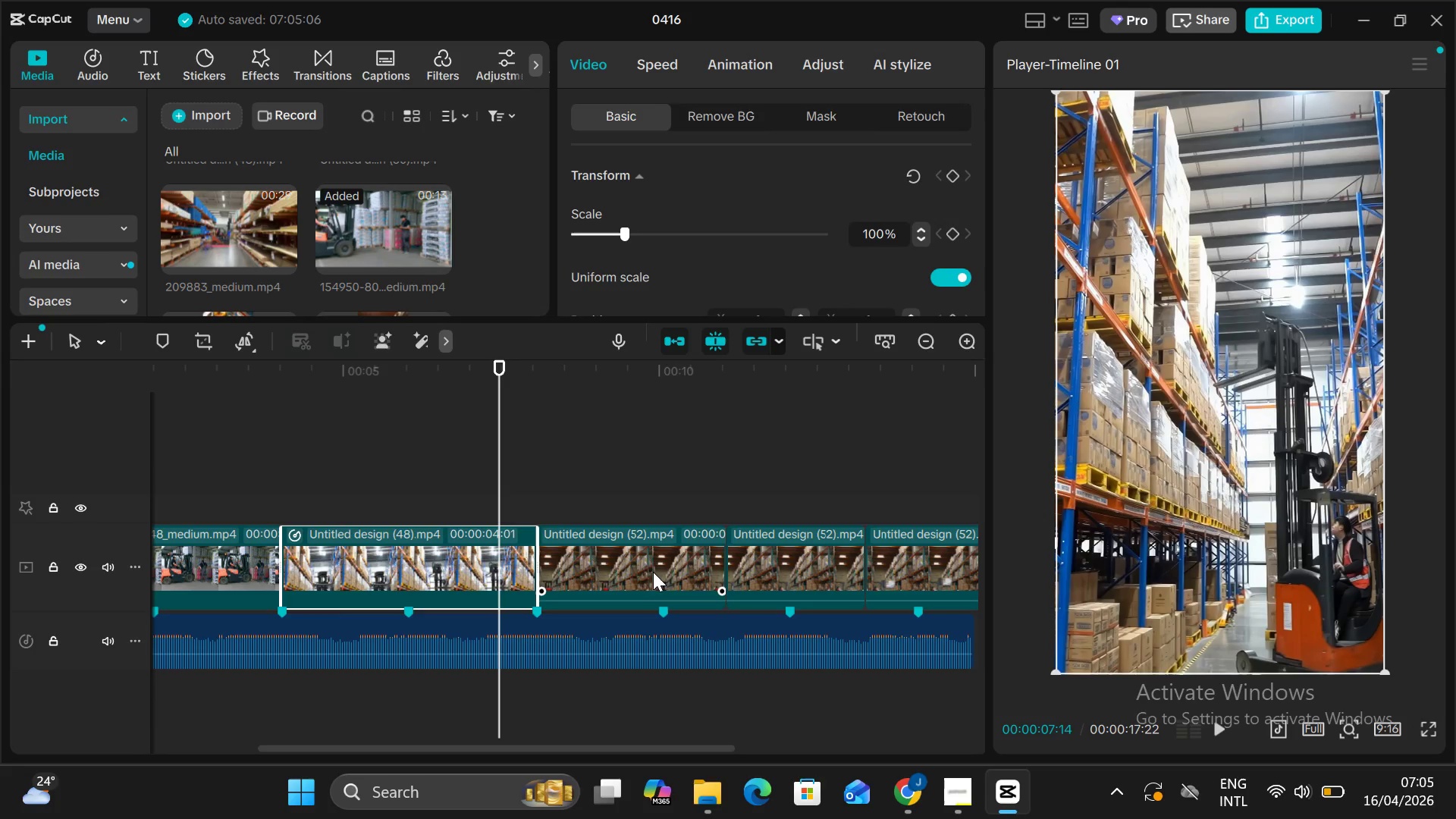 
left_click([658, 570])
 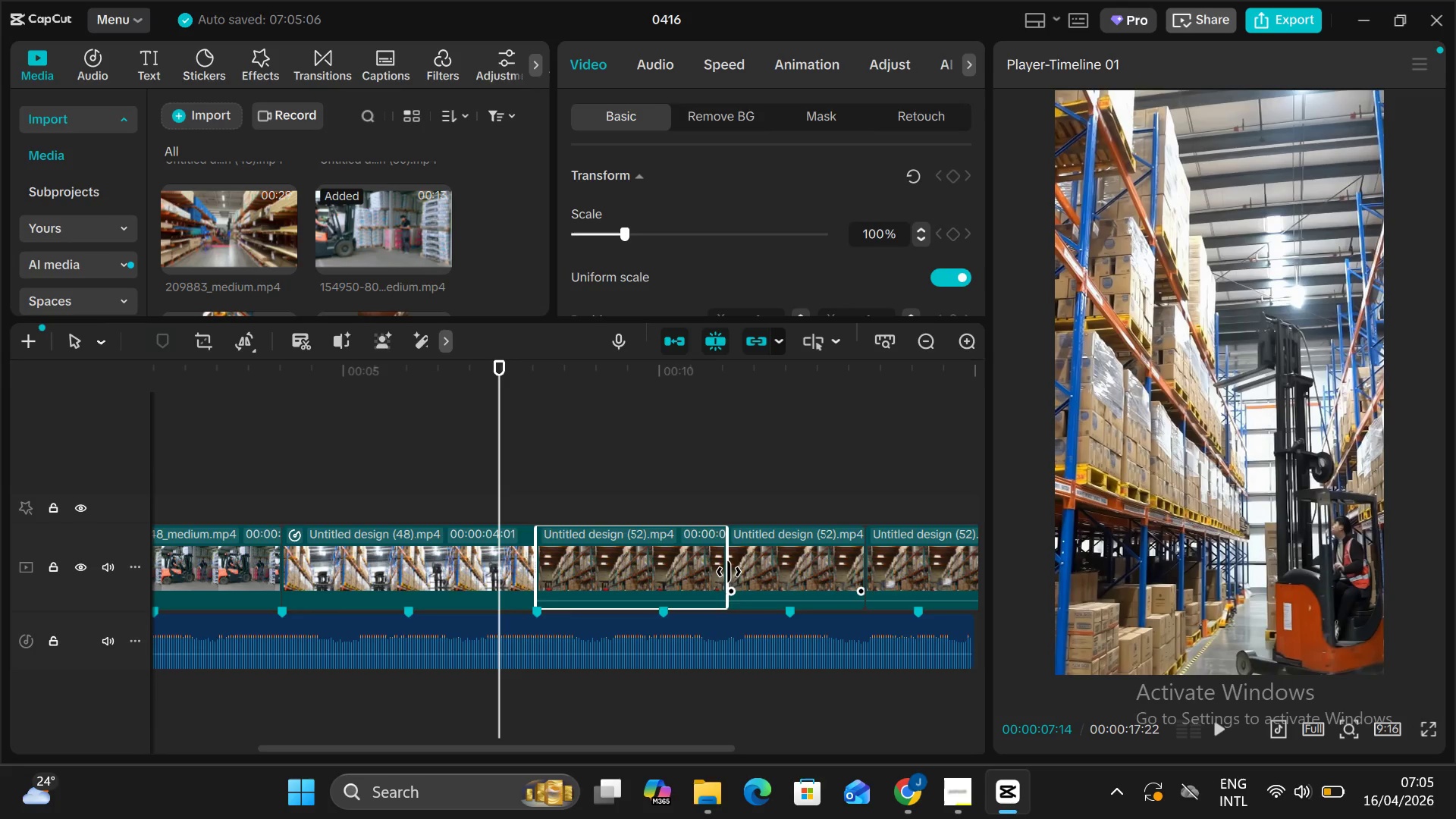 
left_click_drag(start_coordinate=[727, 572], to_coordinate=[651, 578])
 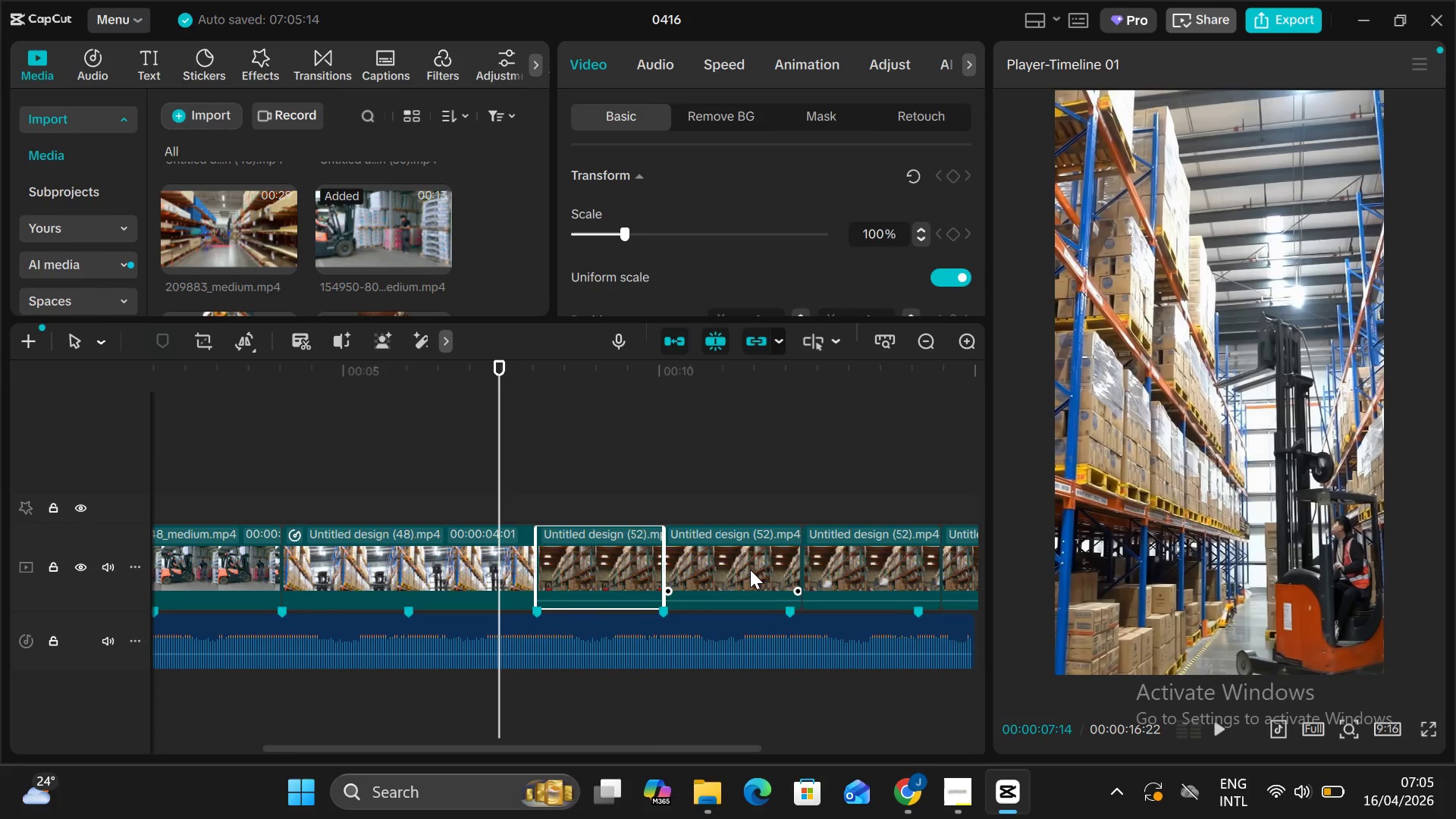 
left_click([750, 570])
 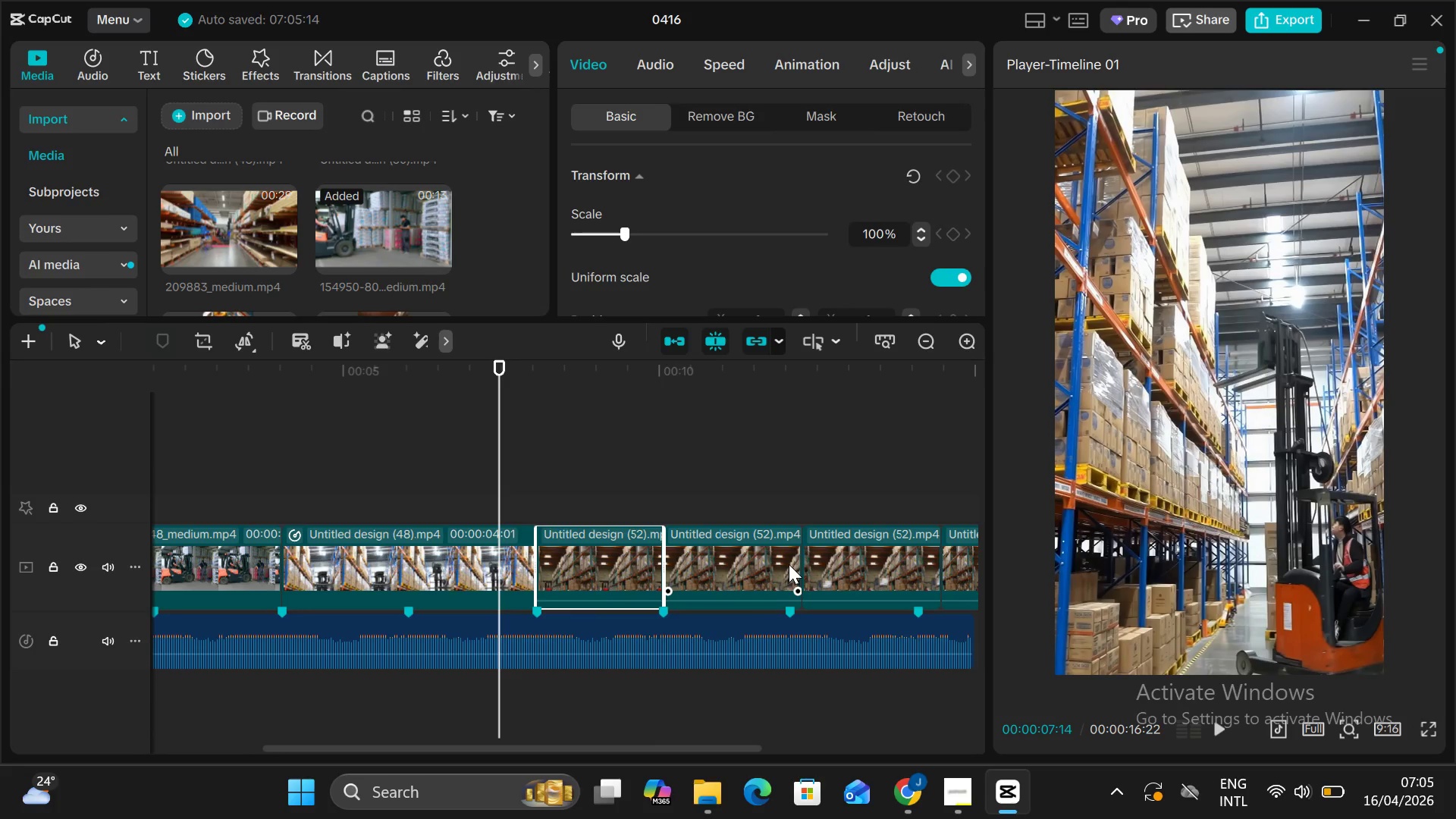 
left_click([789, 564])
 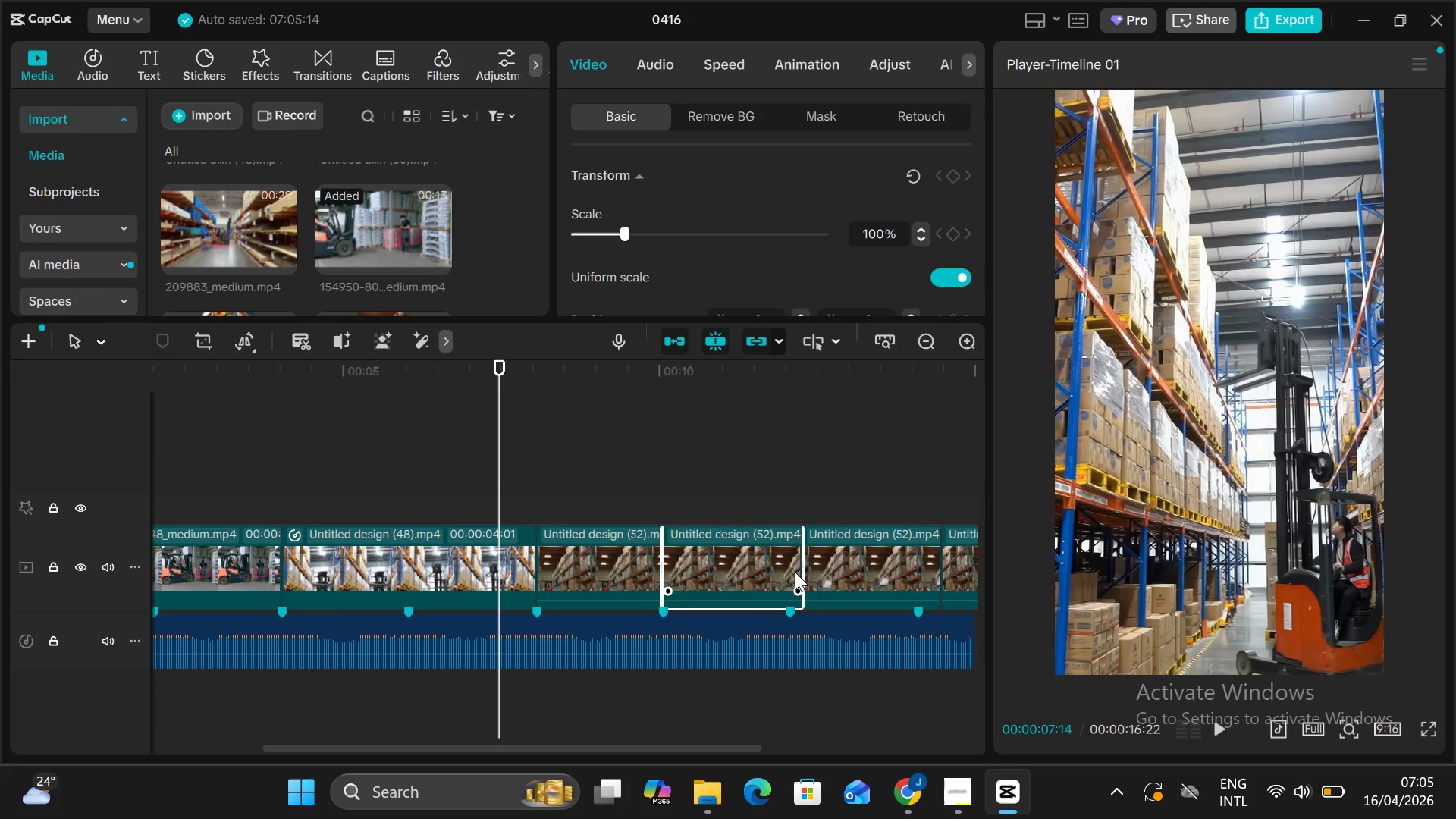 
left_click_drag(start_coordinate=[803, 571], to_coordinate=[789, 572])
 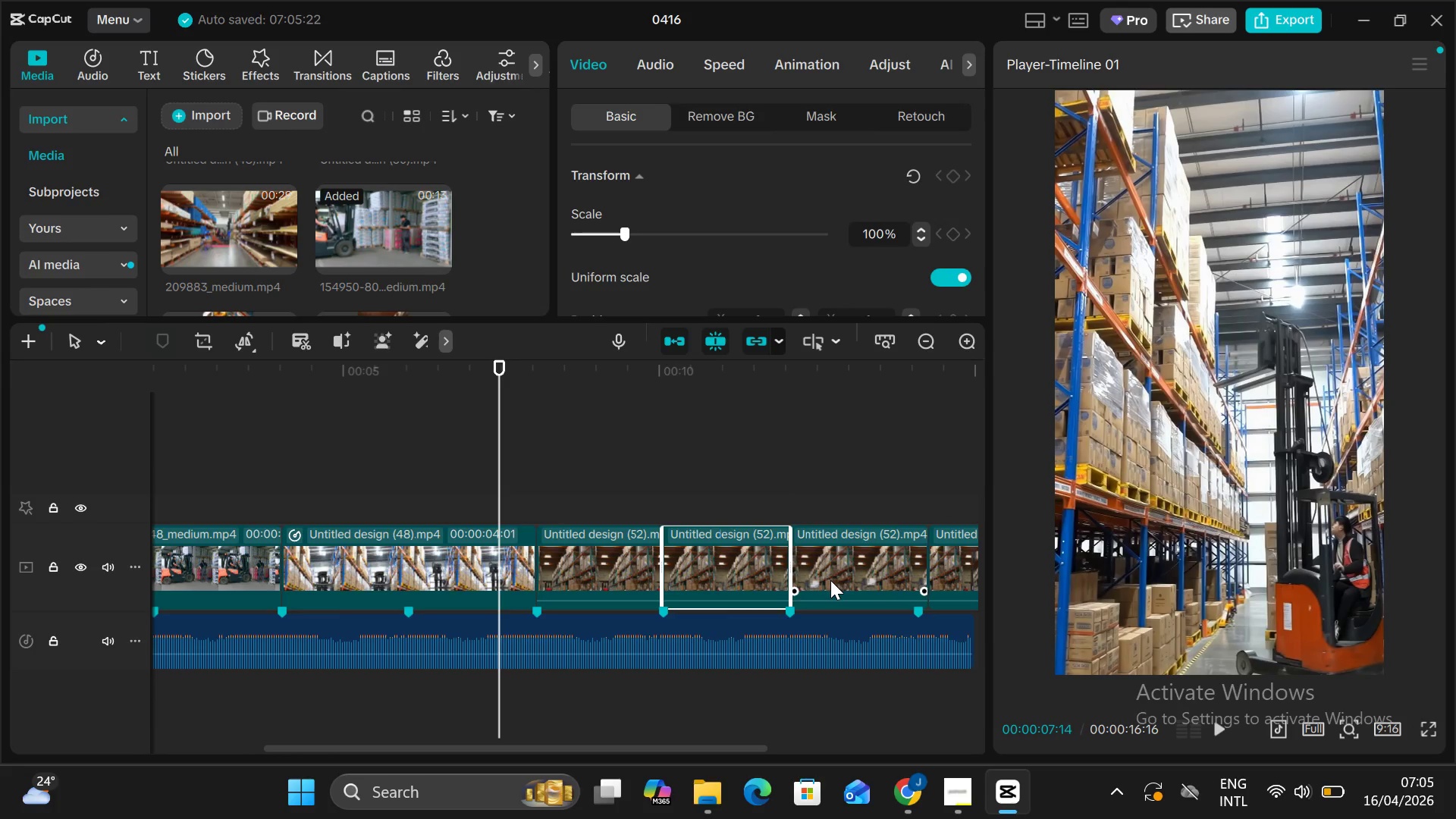 
scroll: coordinate [830, 580], scroll_direction: none, amount: 0.0
 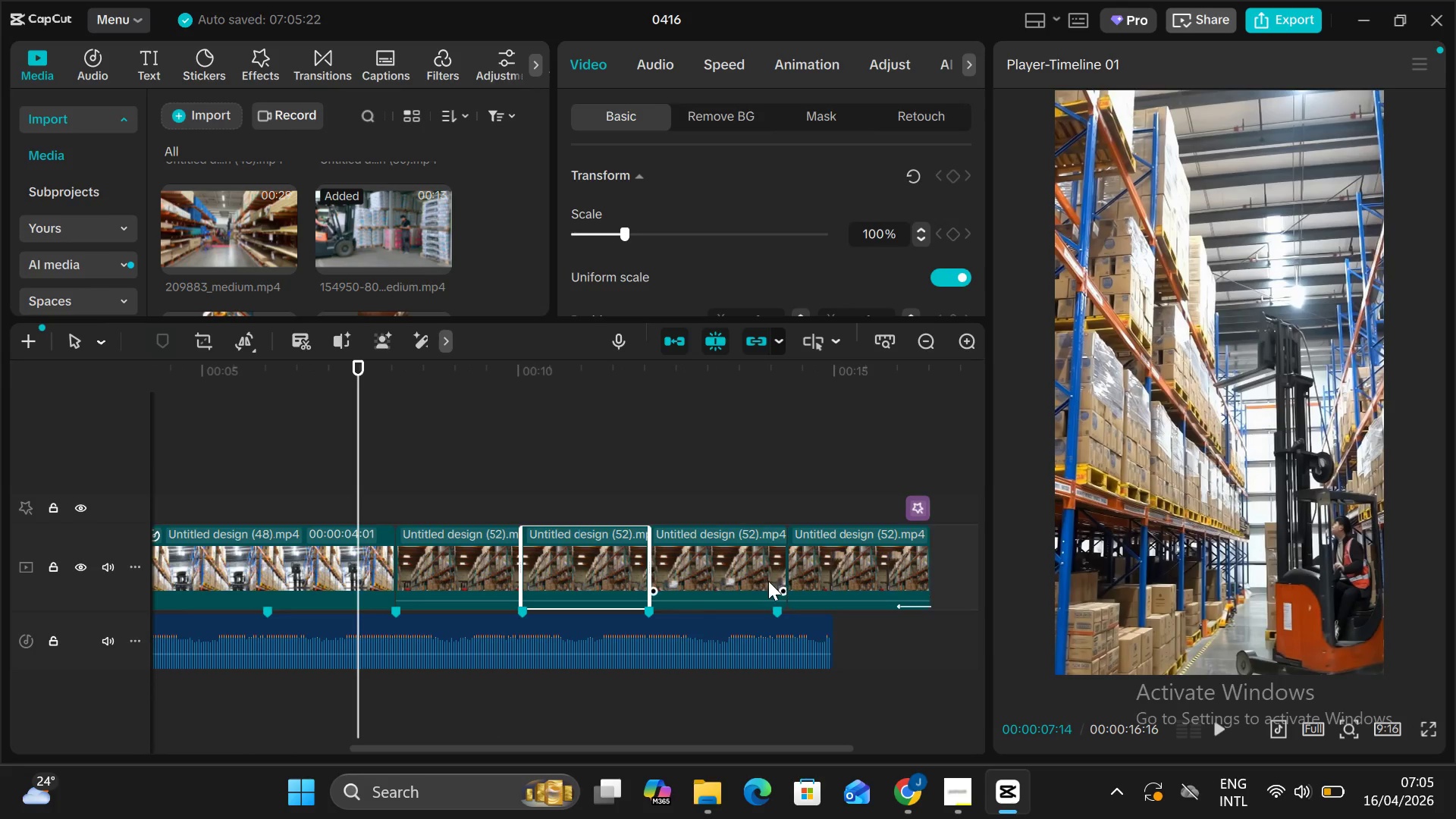 
left_click([768, 581])
 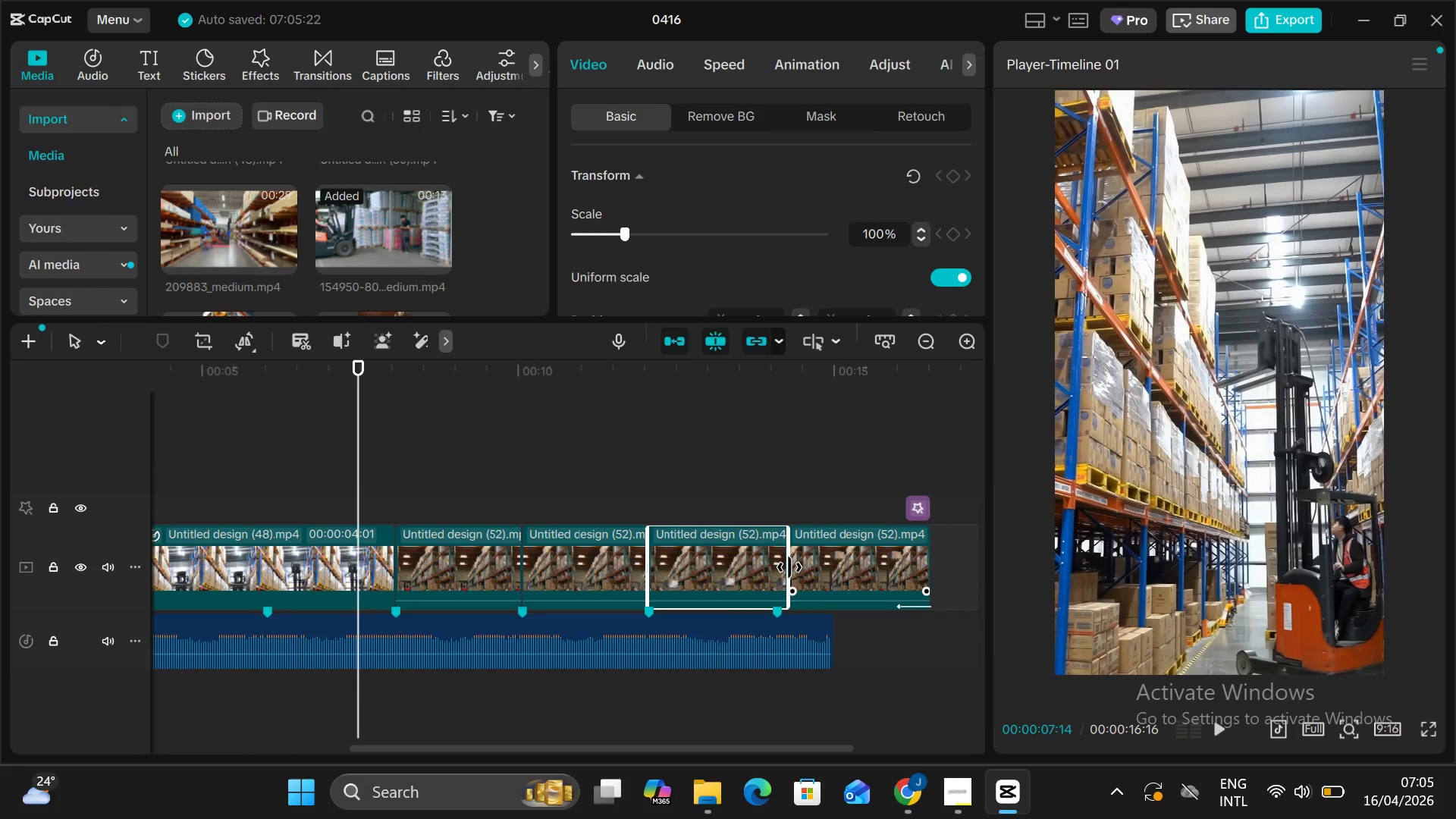 
left_click_drag(start_coordinate=[789, 567], to_coordinate=[778, 568])
 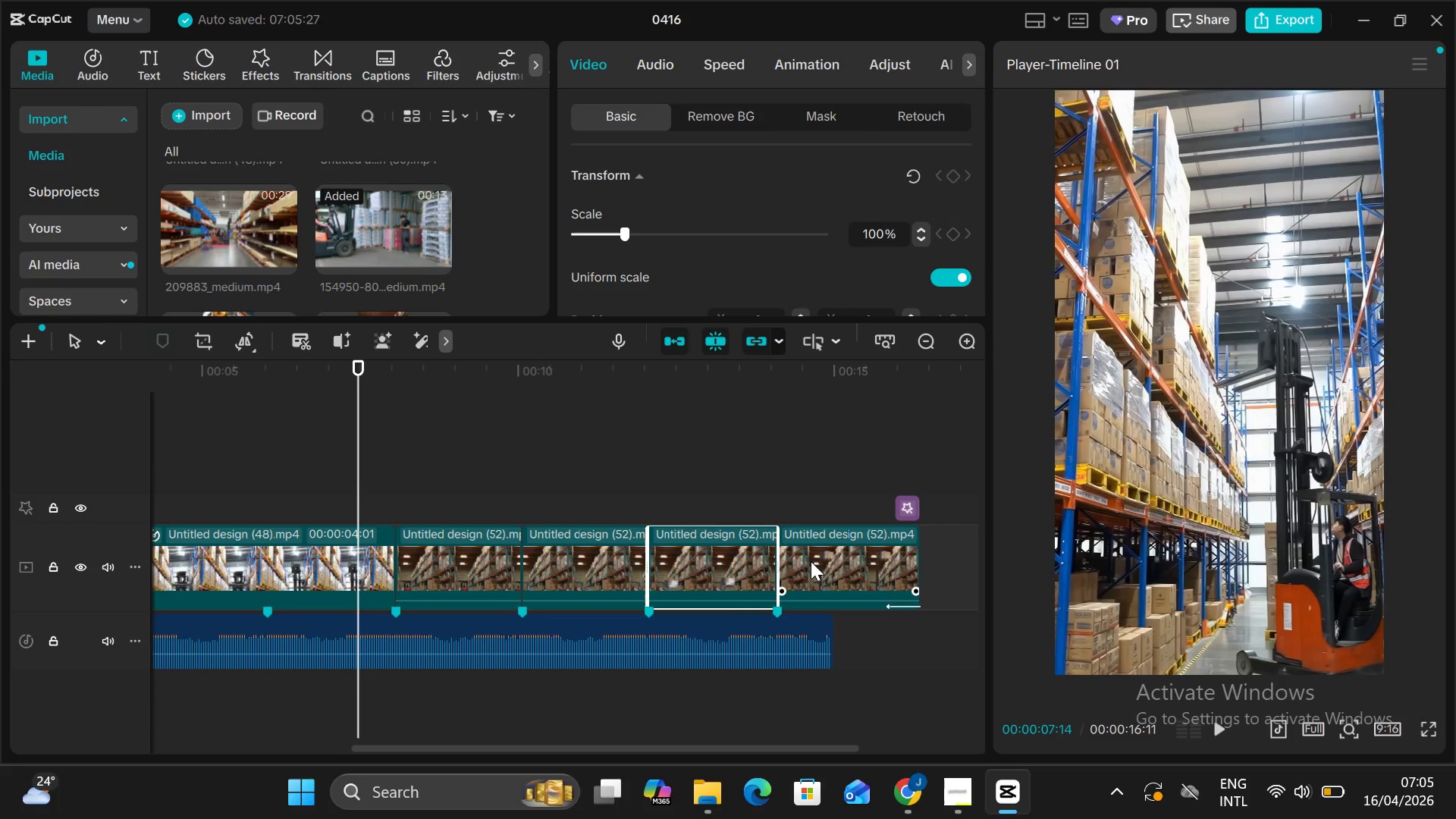 
scroll: coordinate [796, 571], scroll_direction: down, amount: 1.0
 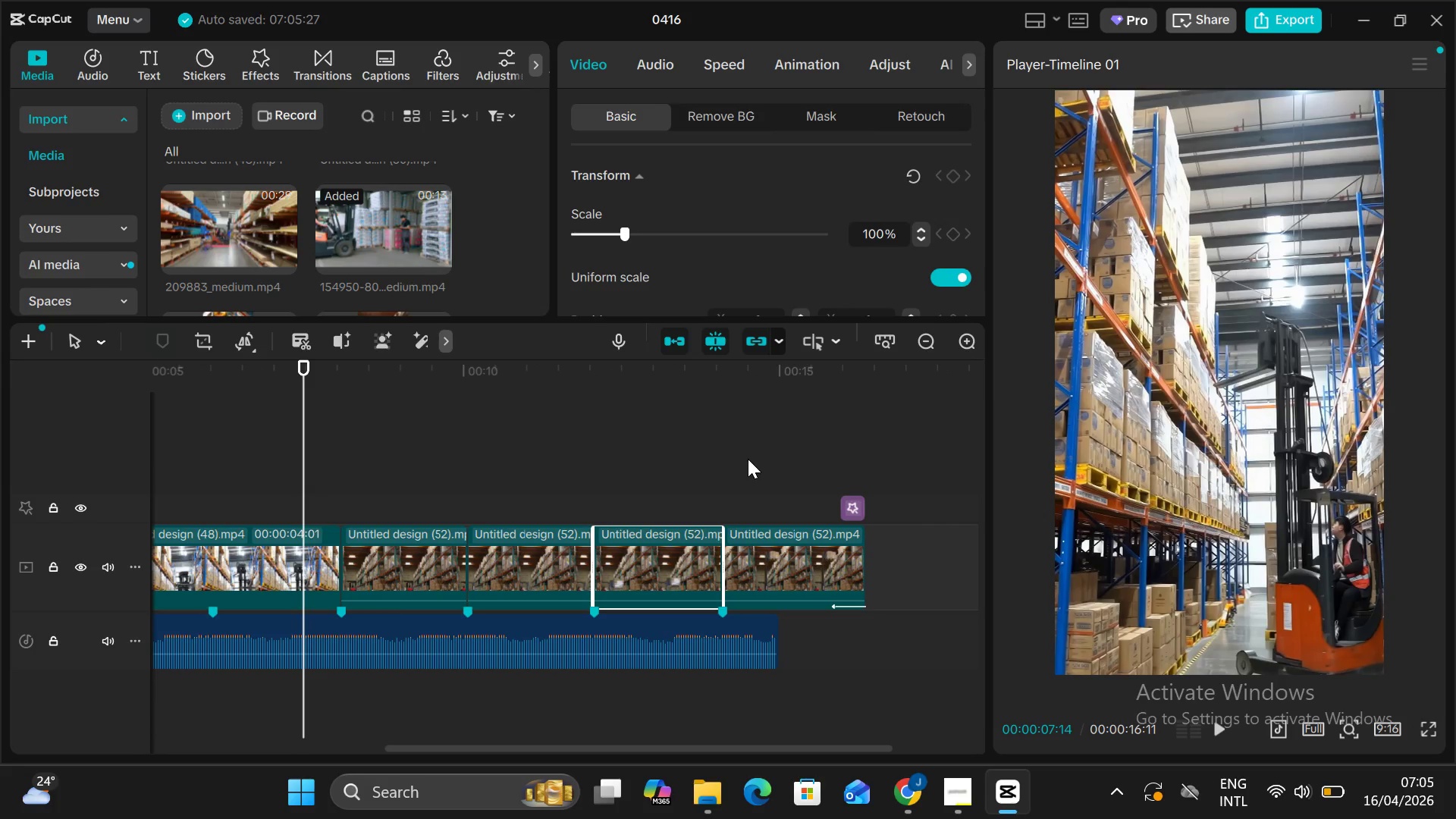 
left_click([748, 459])
 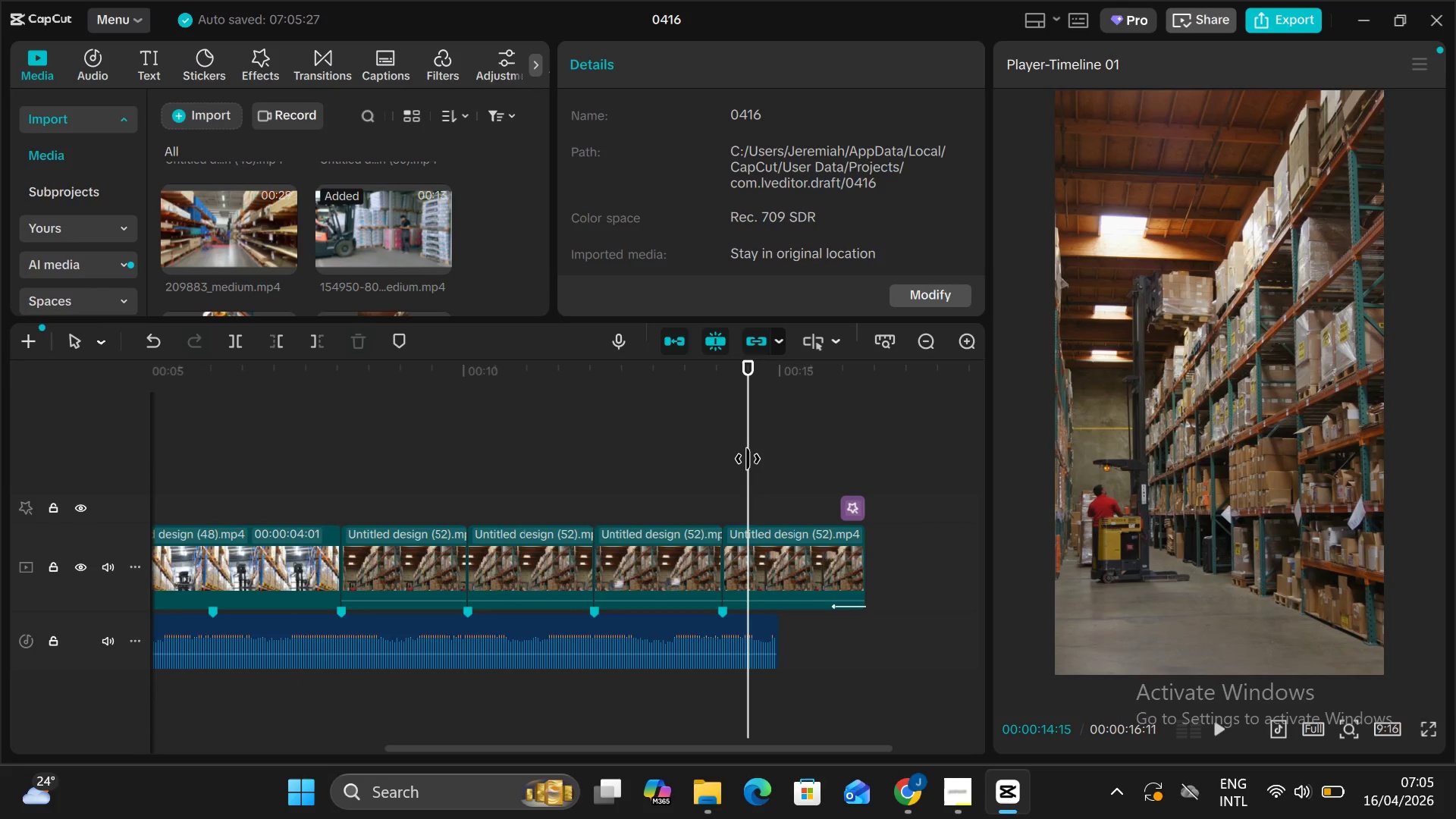 
key(Alt+V)
 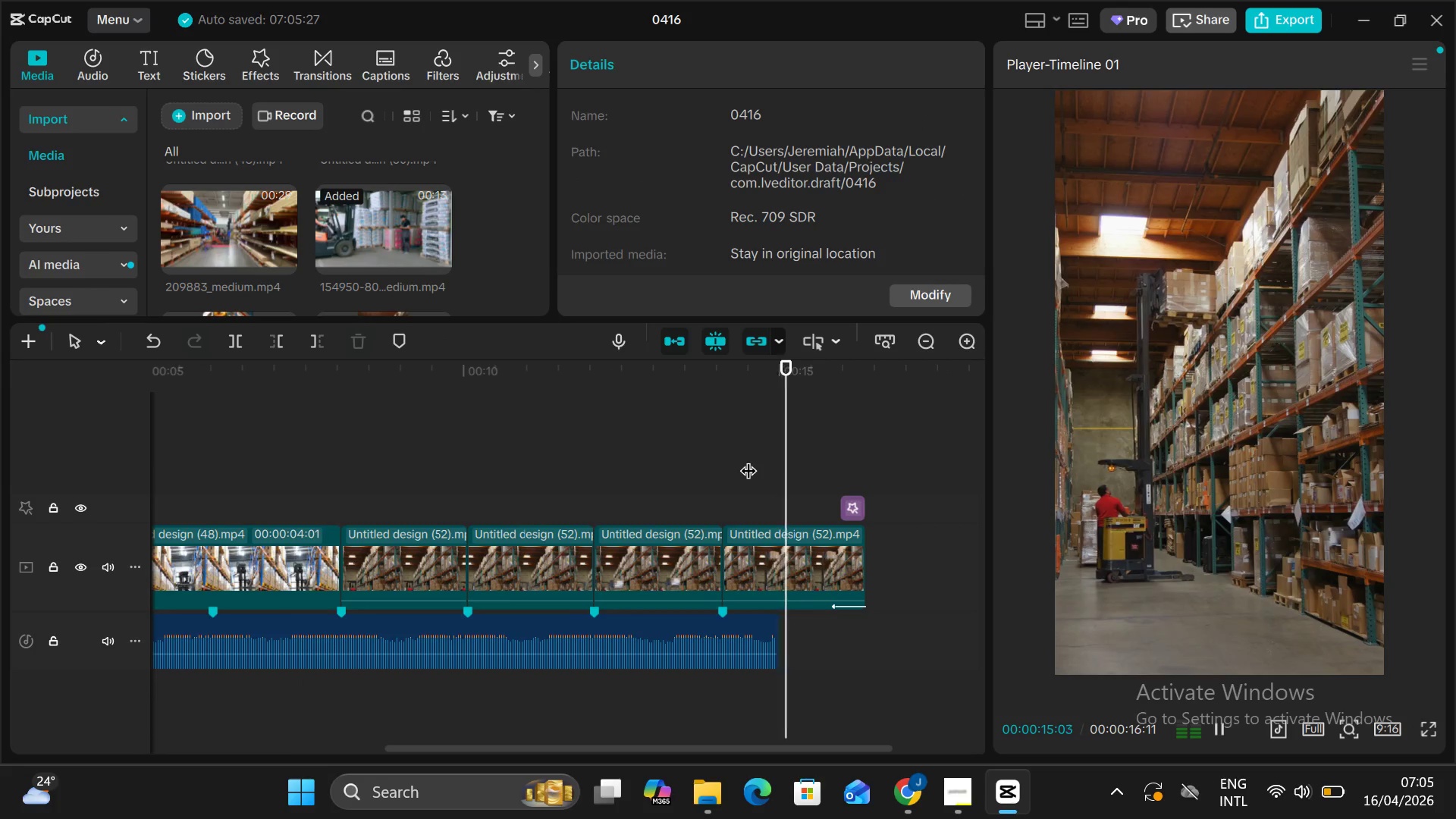 
key(V)
 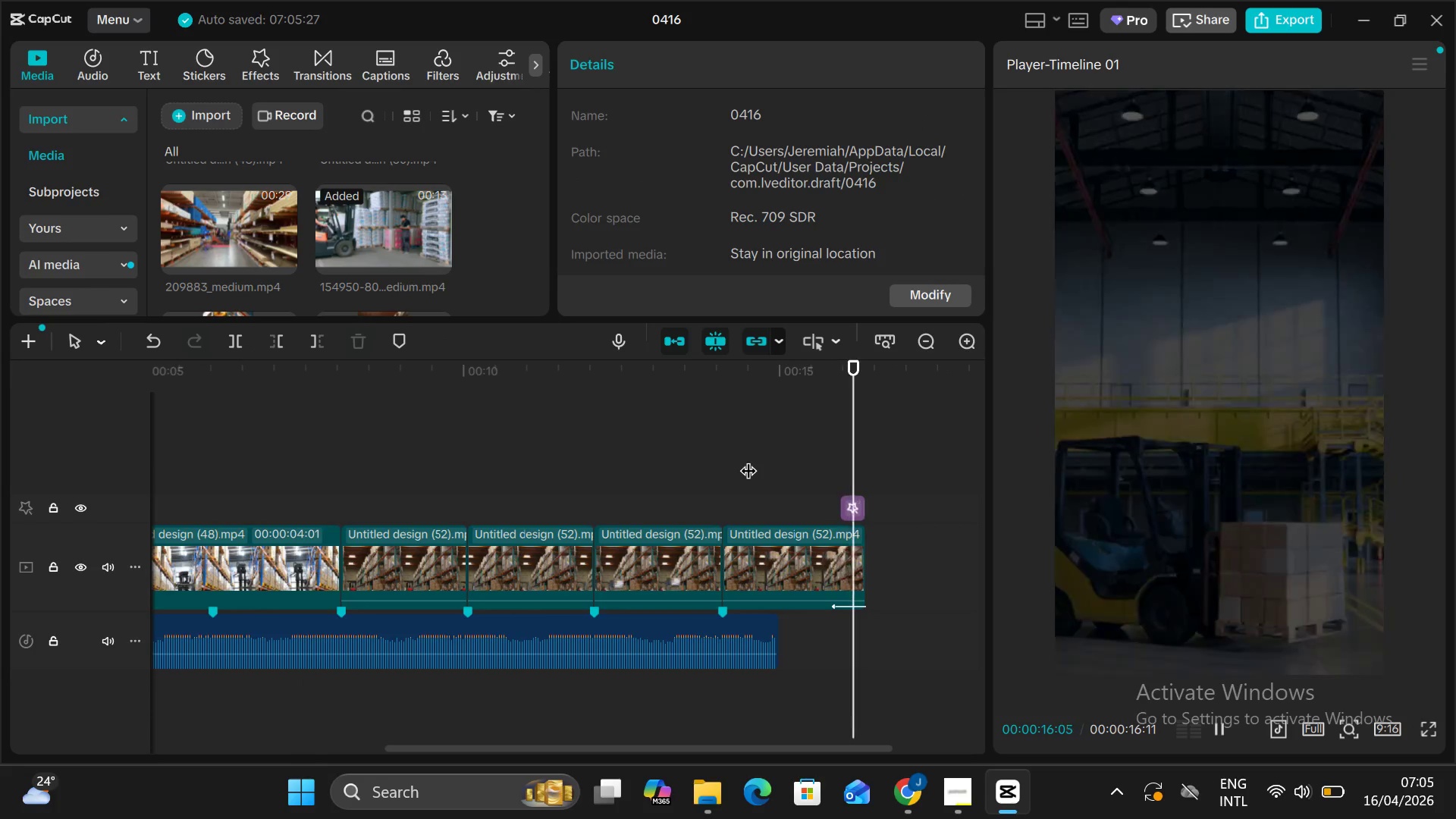 
key(Alt+V)
 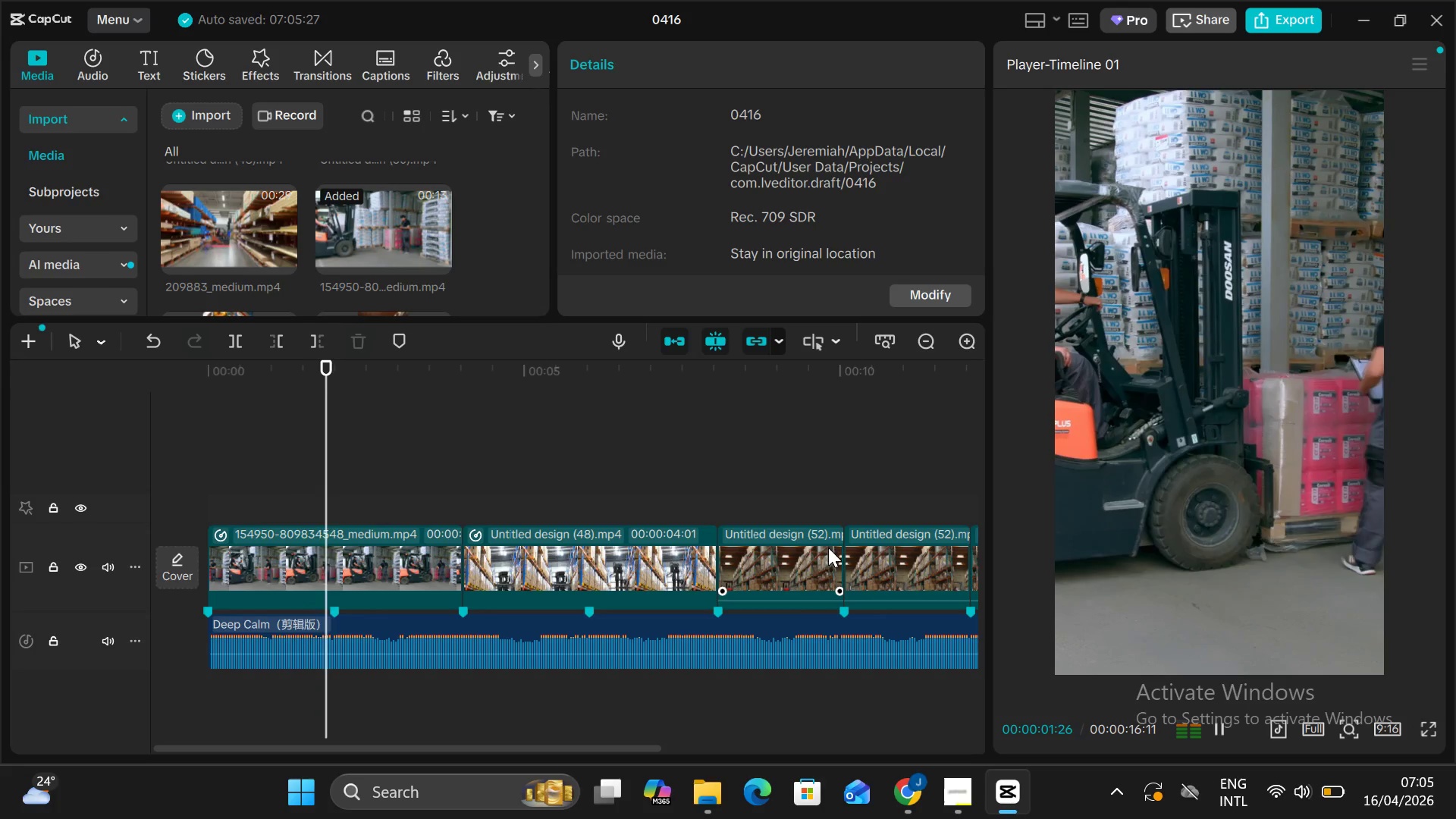 
scroll: coordinate [740, 548], scroll_direction: down, amount: 2.0
 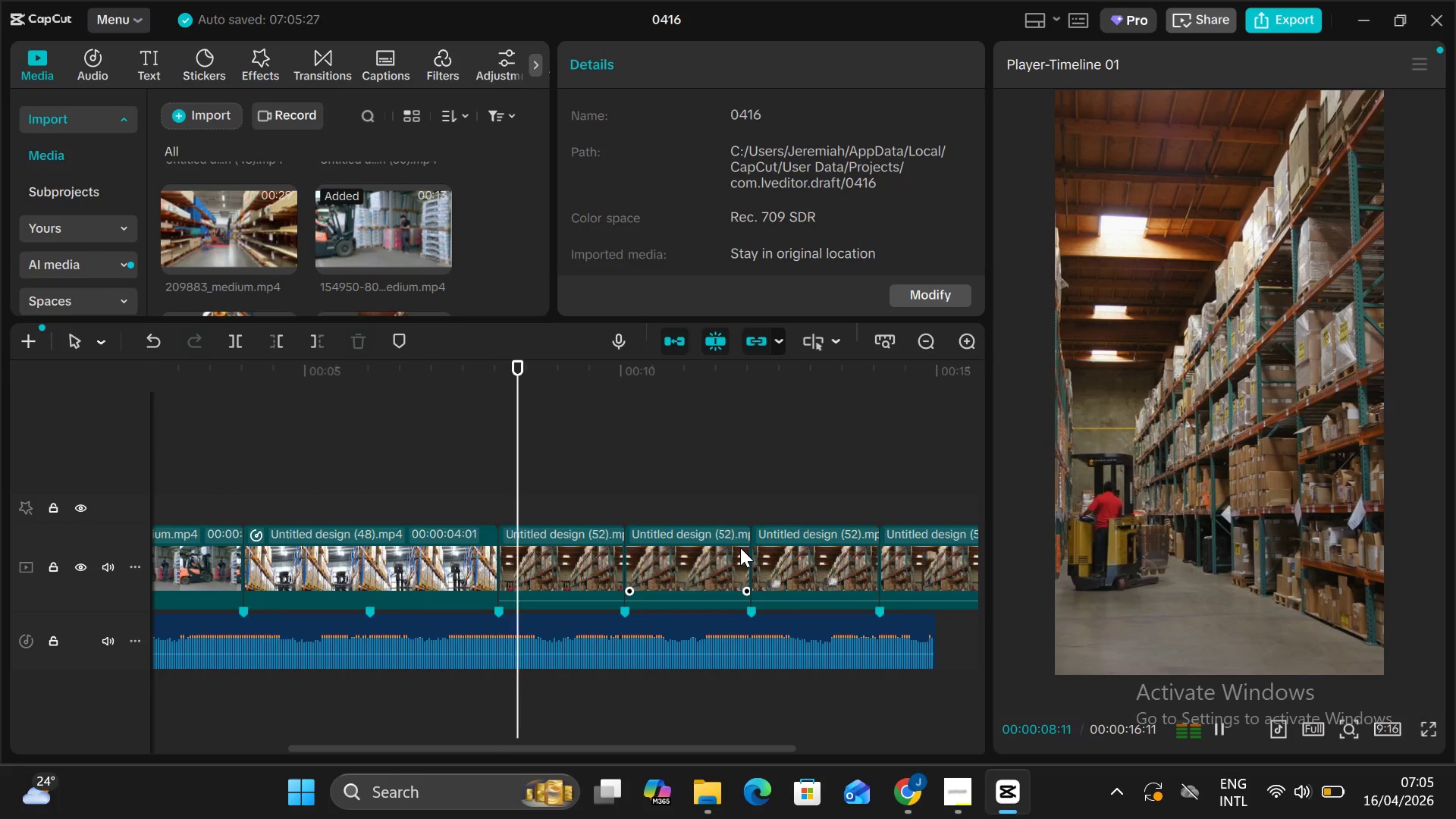 
scroll: coordinate [740, 548], scroll_direction: none, amount: 0.0
 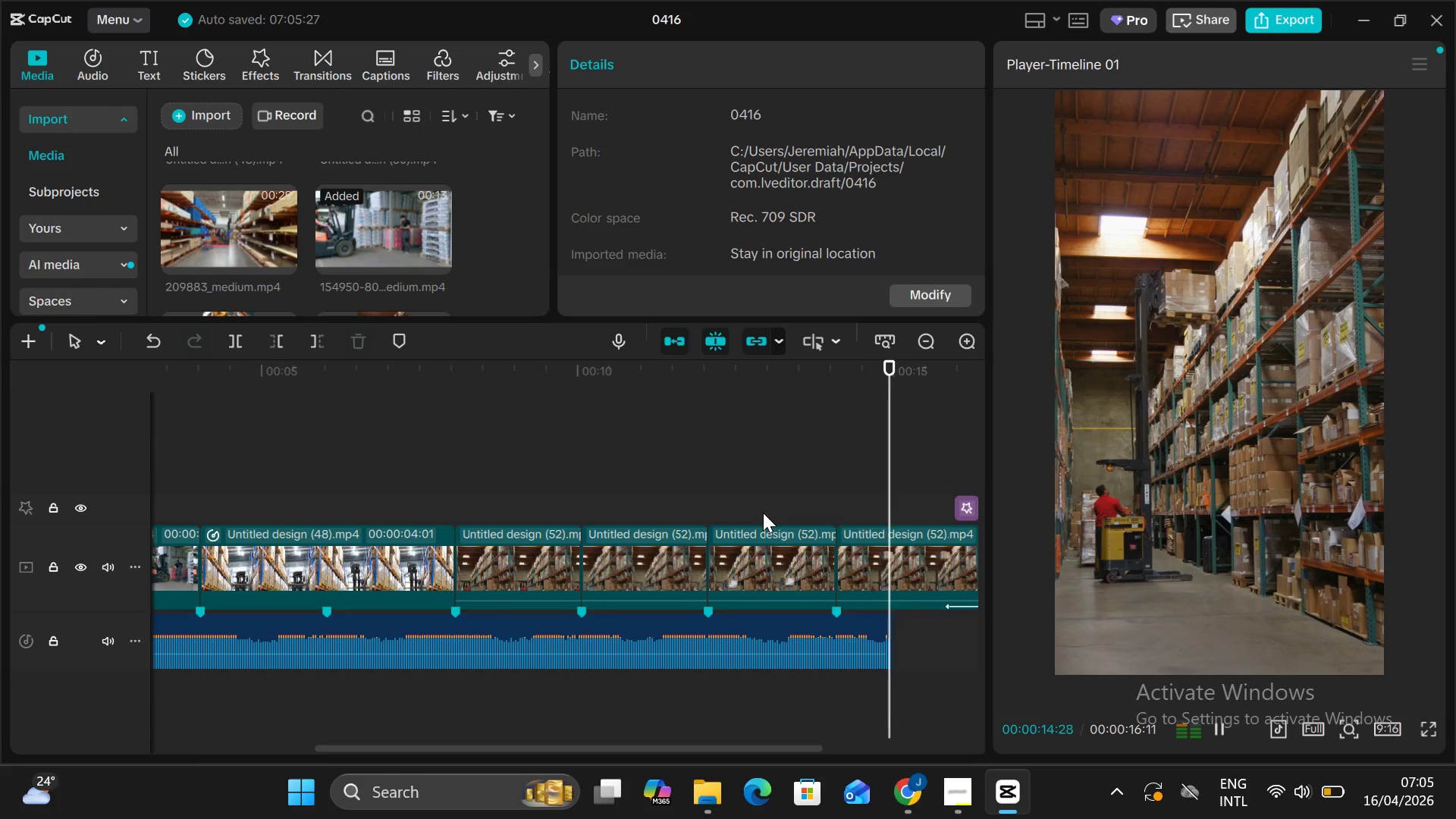 
wait(5.82)
 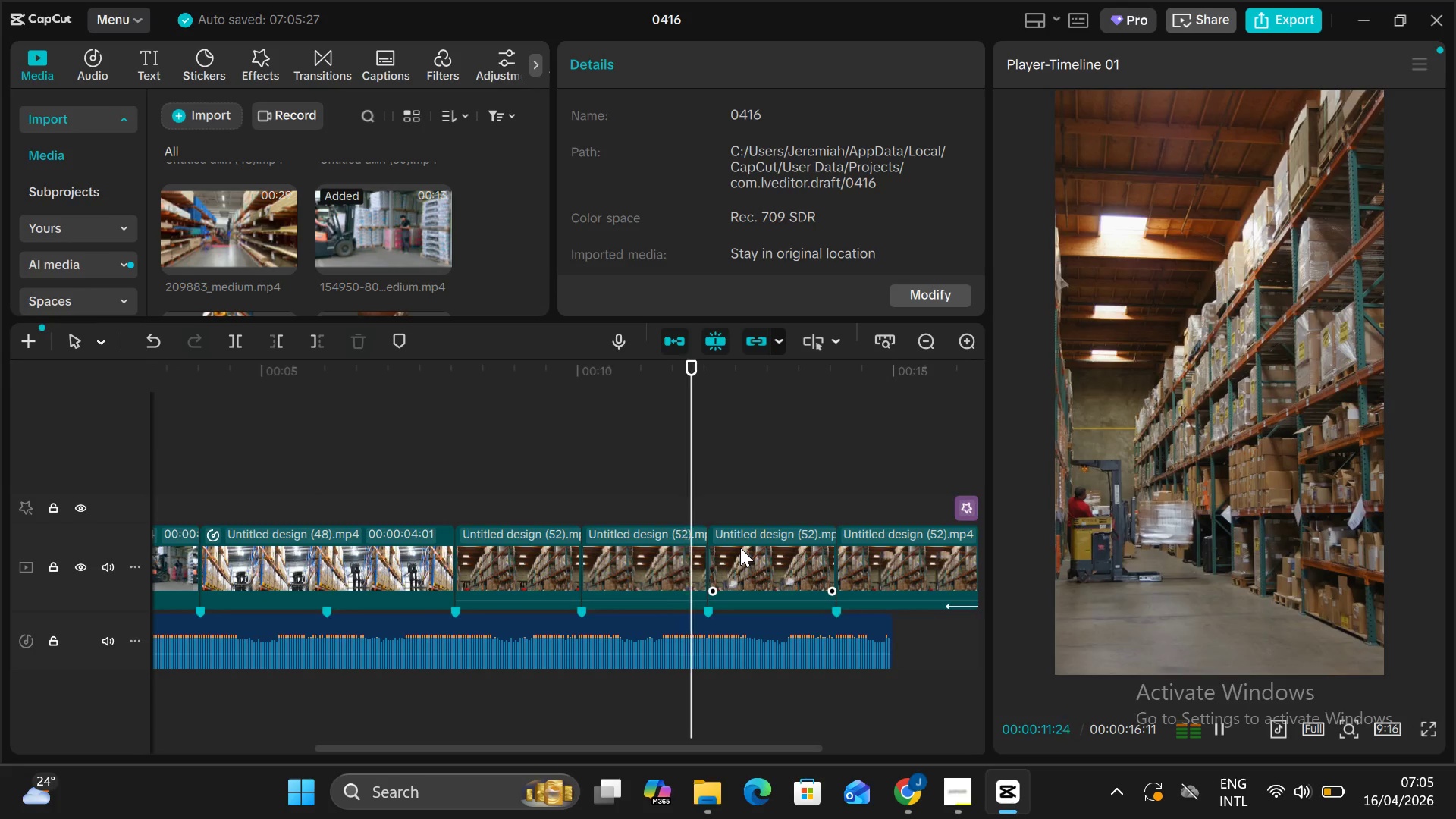 
key(Alt+AltLeft)
 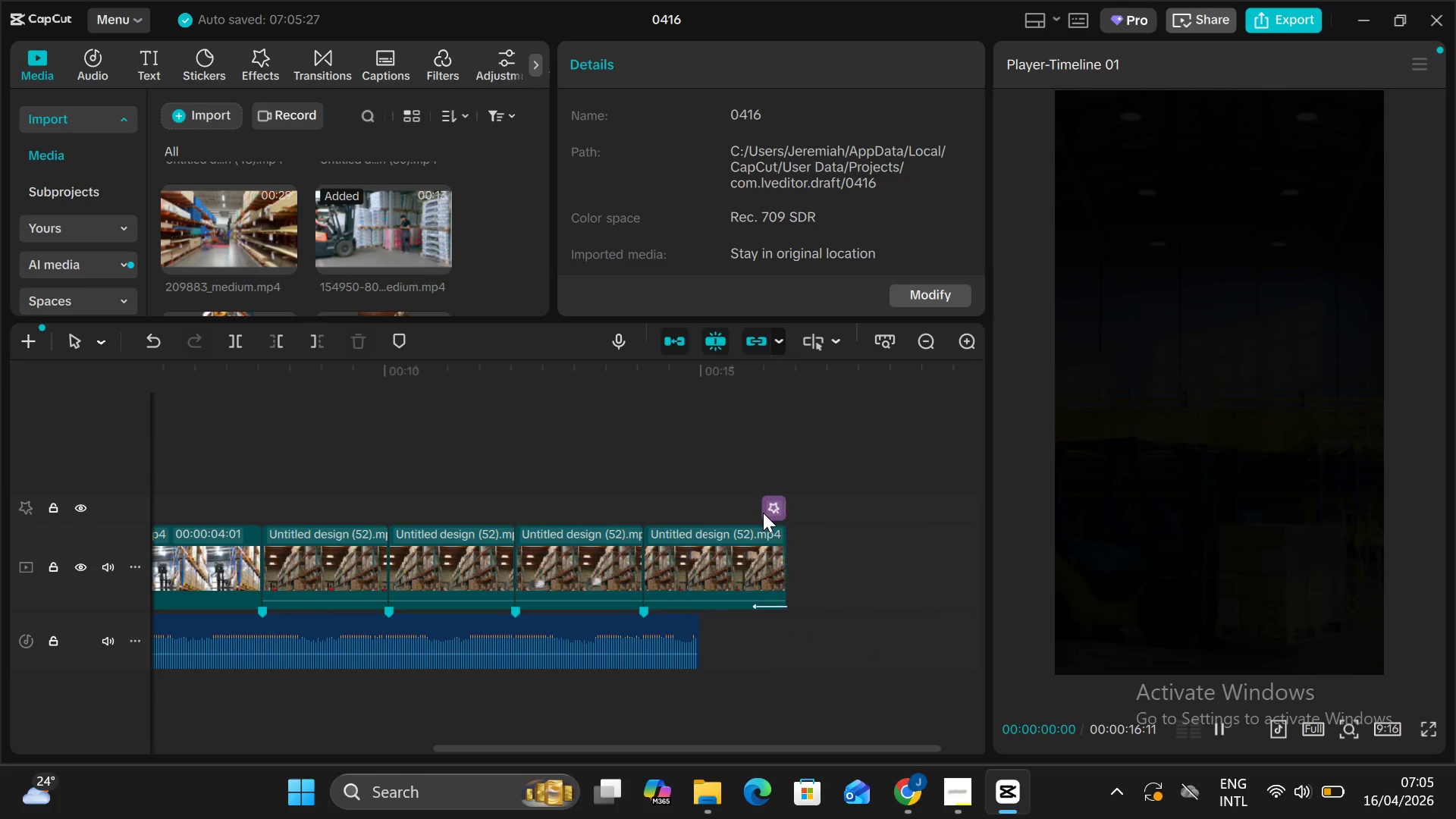 
key(Alt+V)
 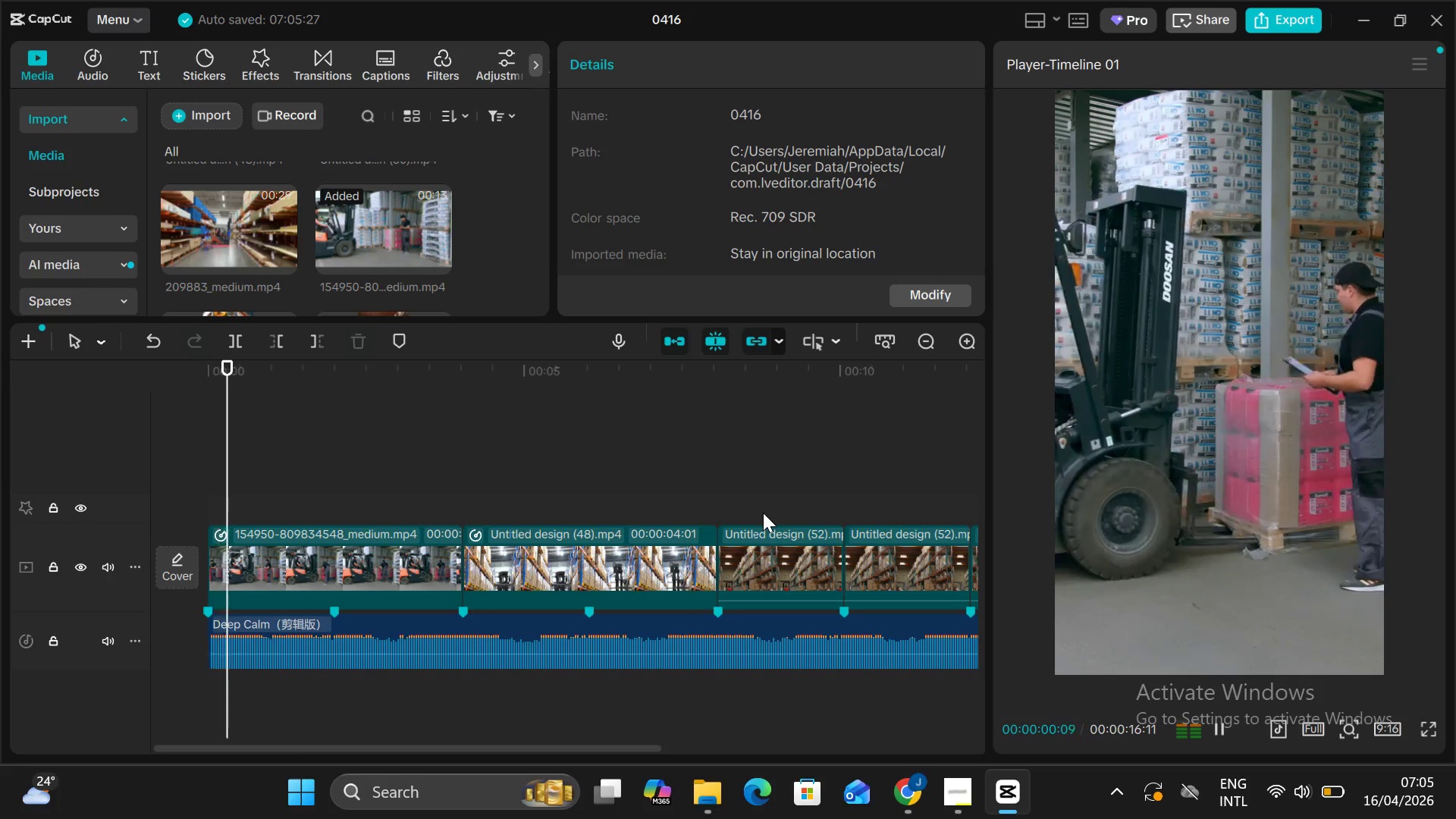 
key(Alt+V)
 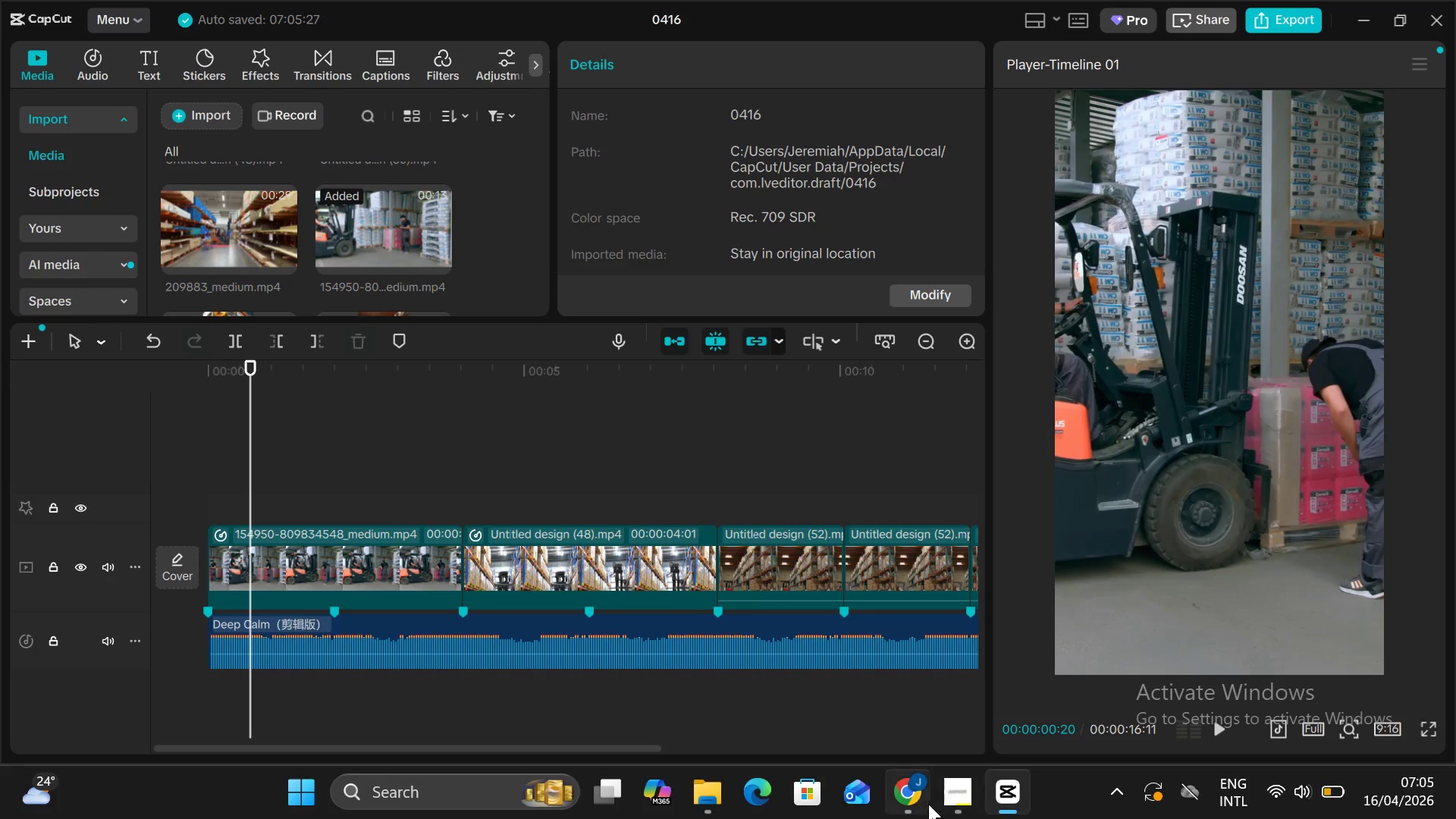 
left_click([922, 797])
 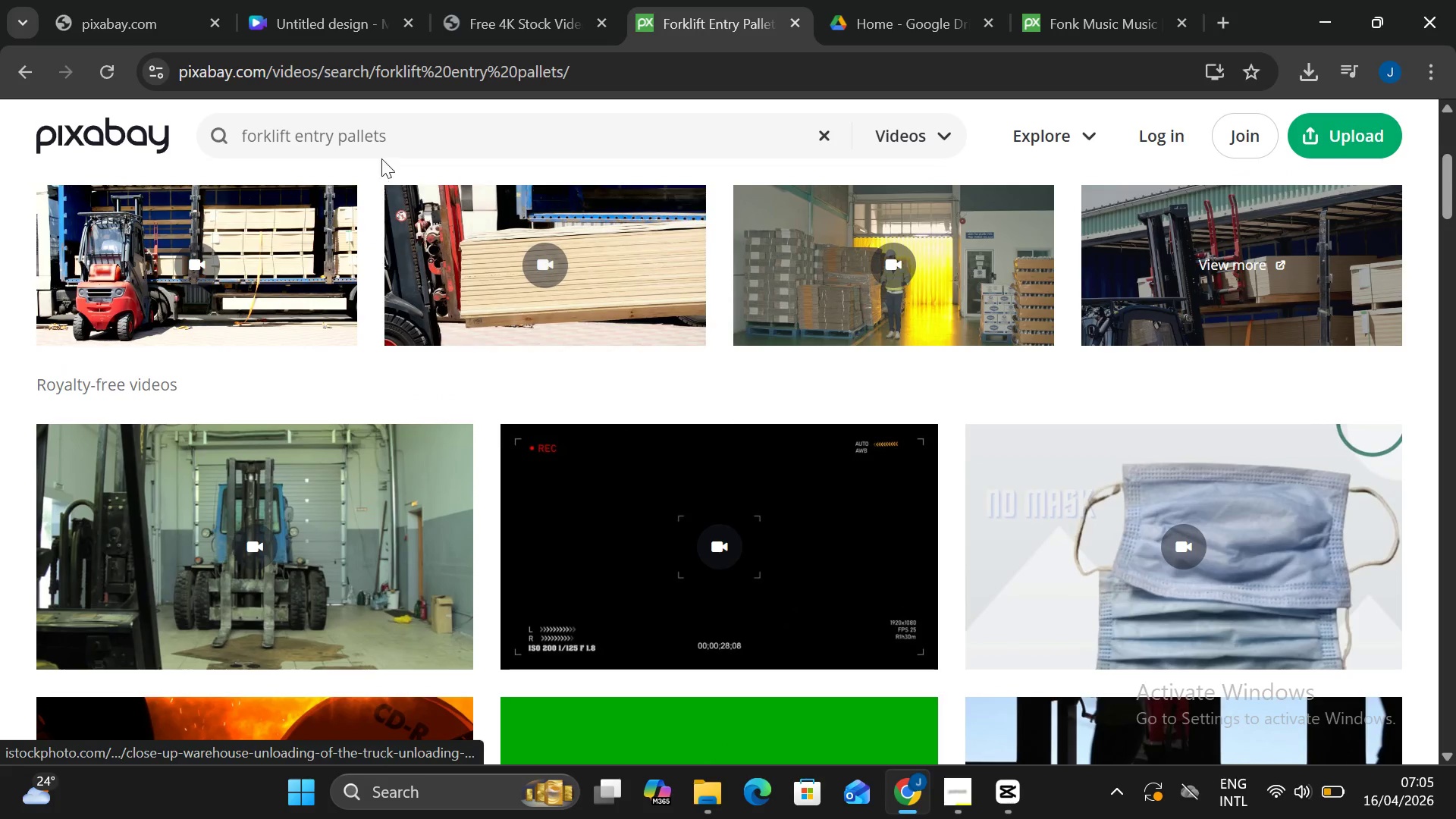 
left_click([340, 128])
 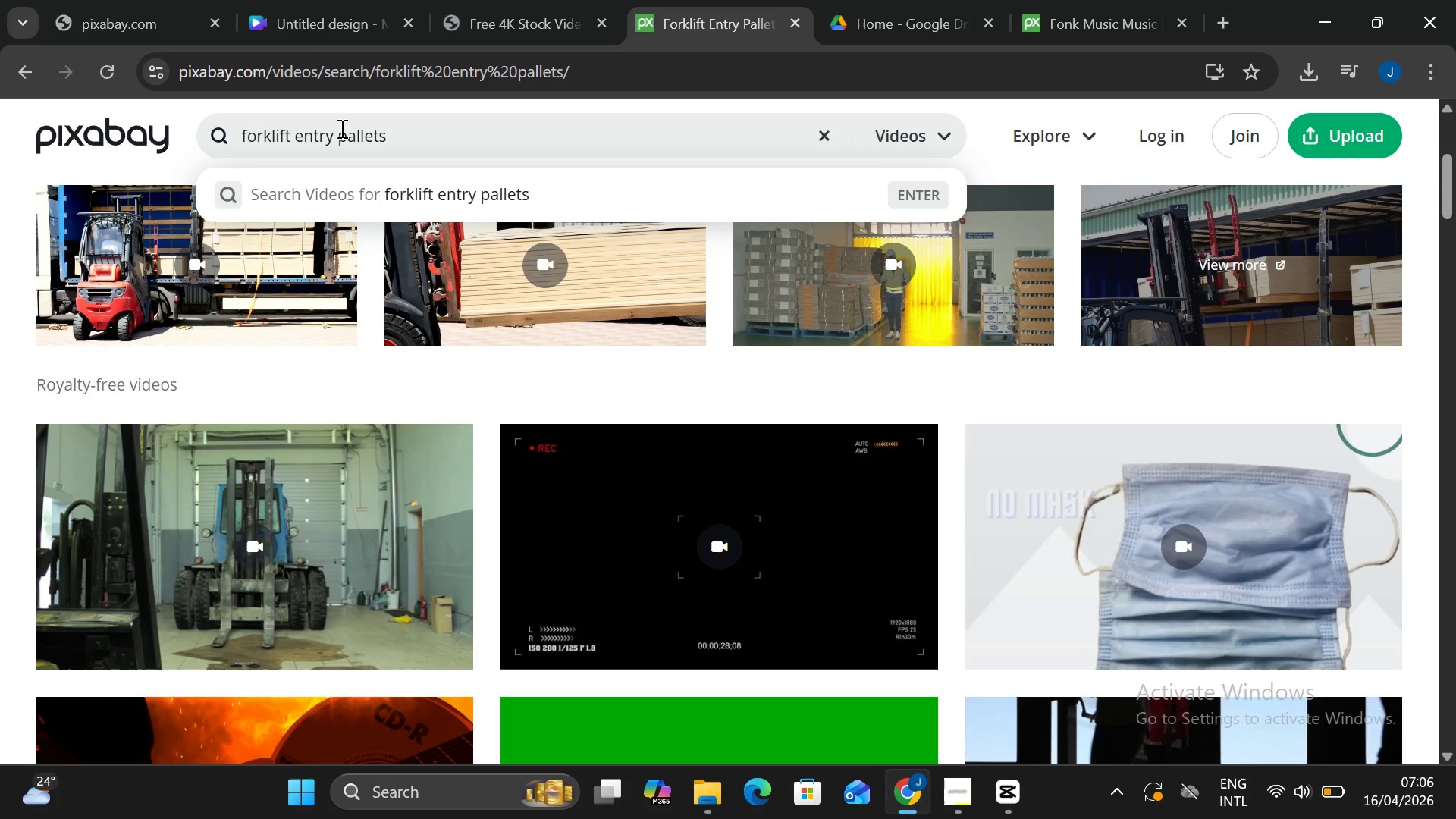 
key(Backspace)
key(Backspace)
key(Backspace)
key(Backspace)
key(Backspace)
key(Backspace)
type(carryung )
 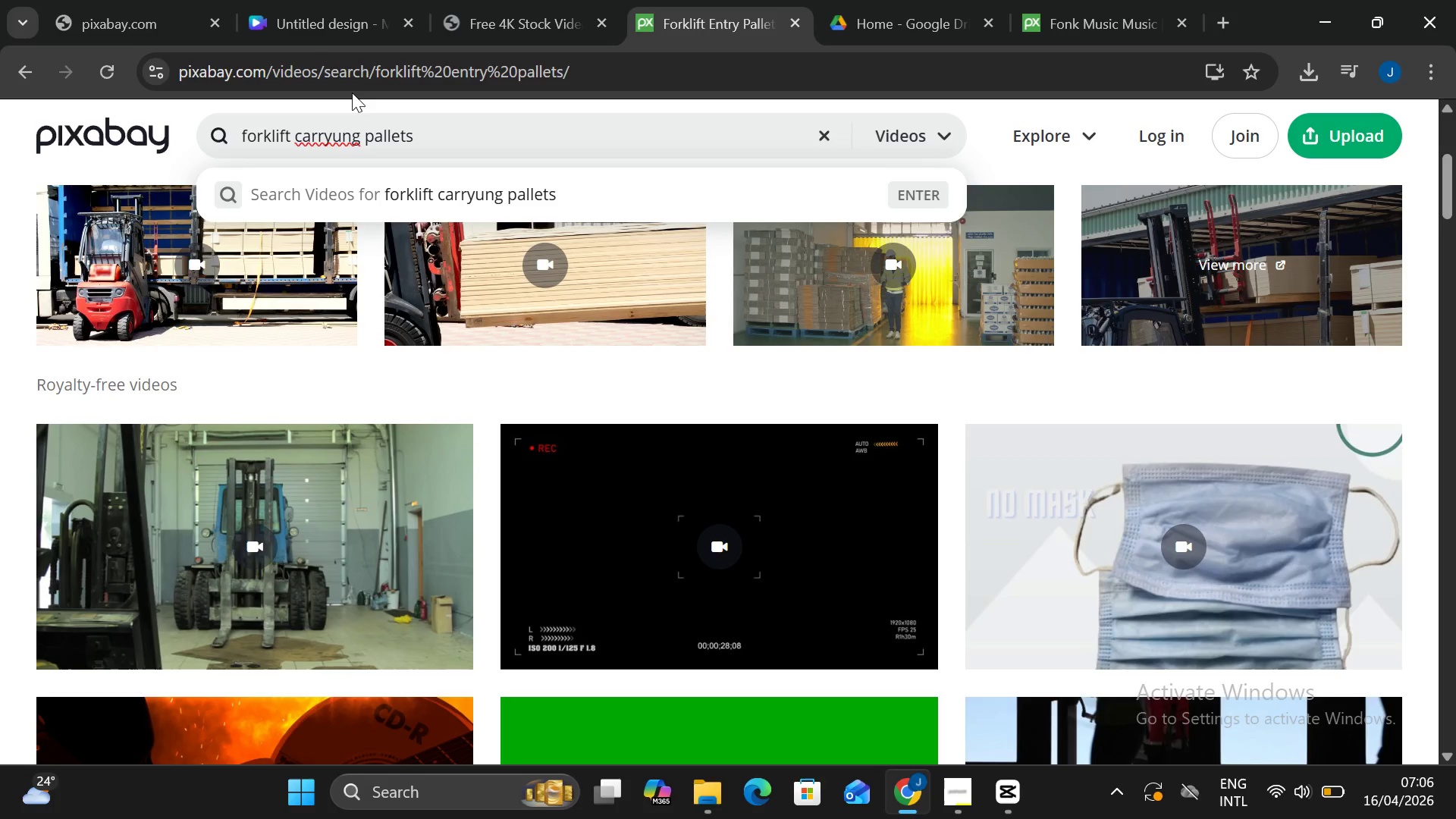 
key(ArrowLeft)
 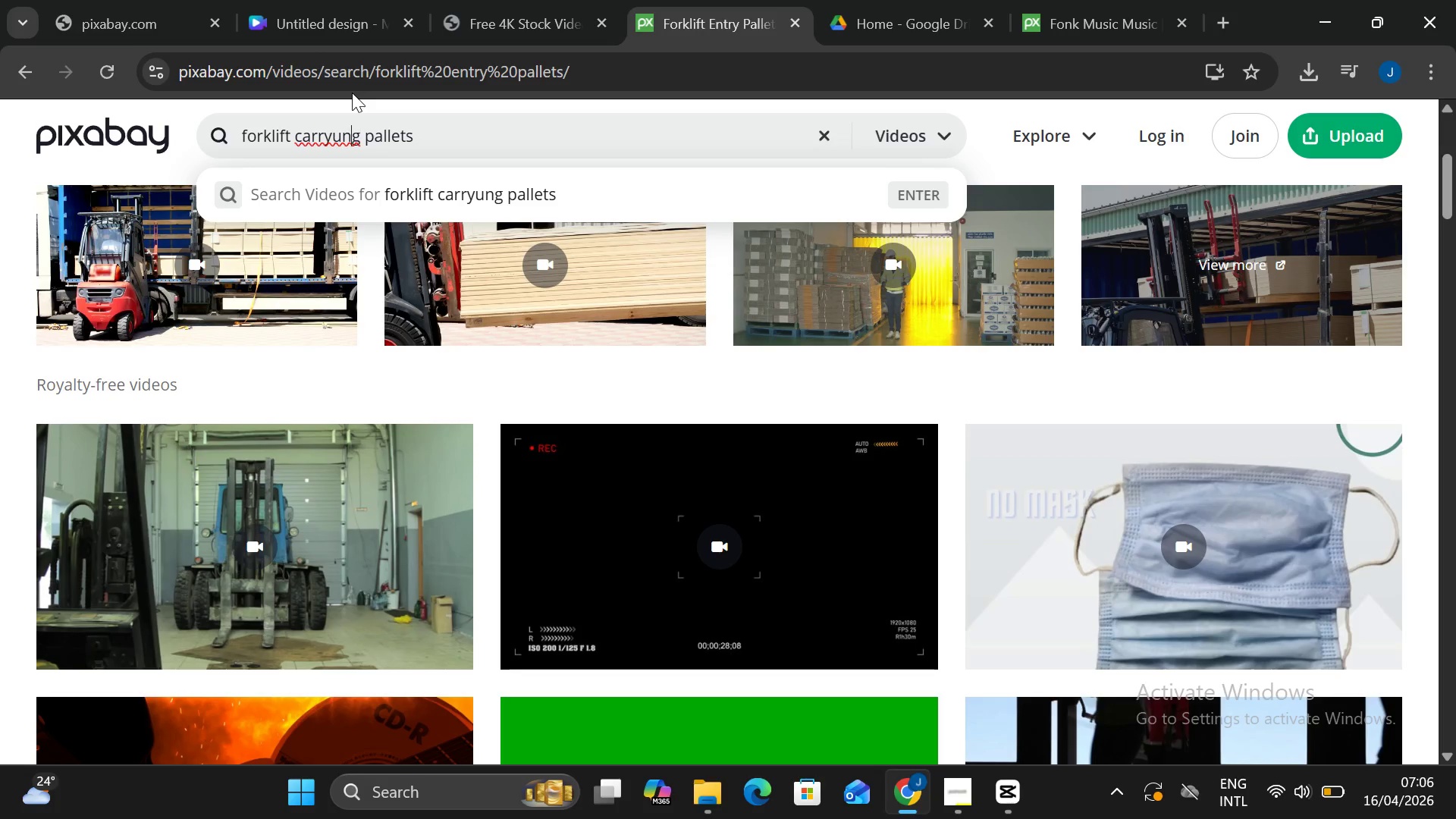 
key(ArrowLeft)
 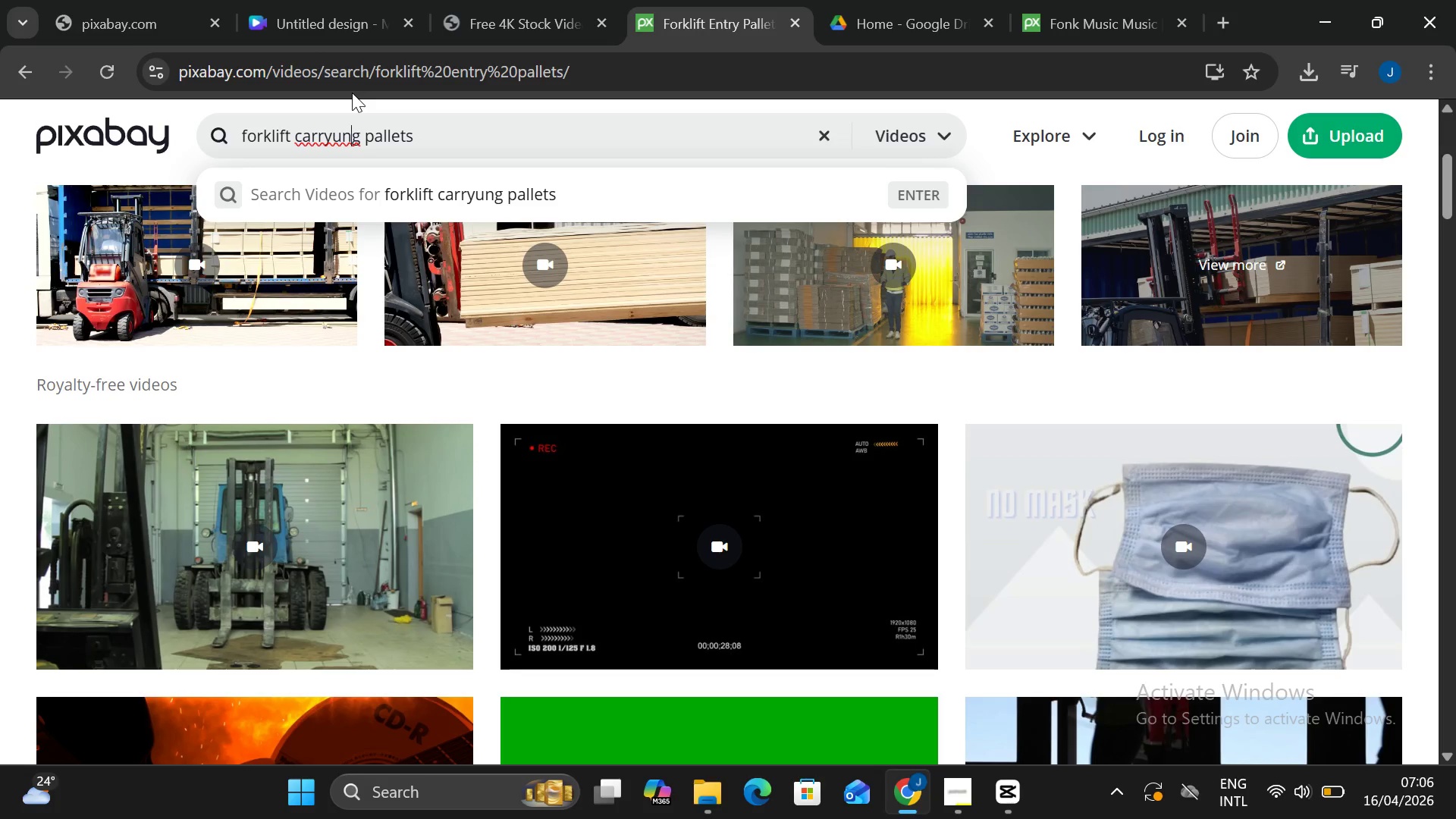 
key(ArrowLeft)
 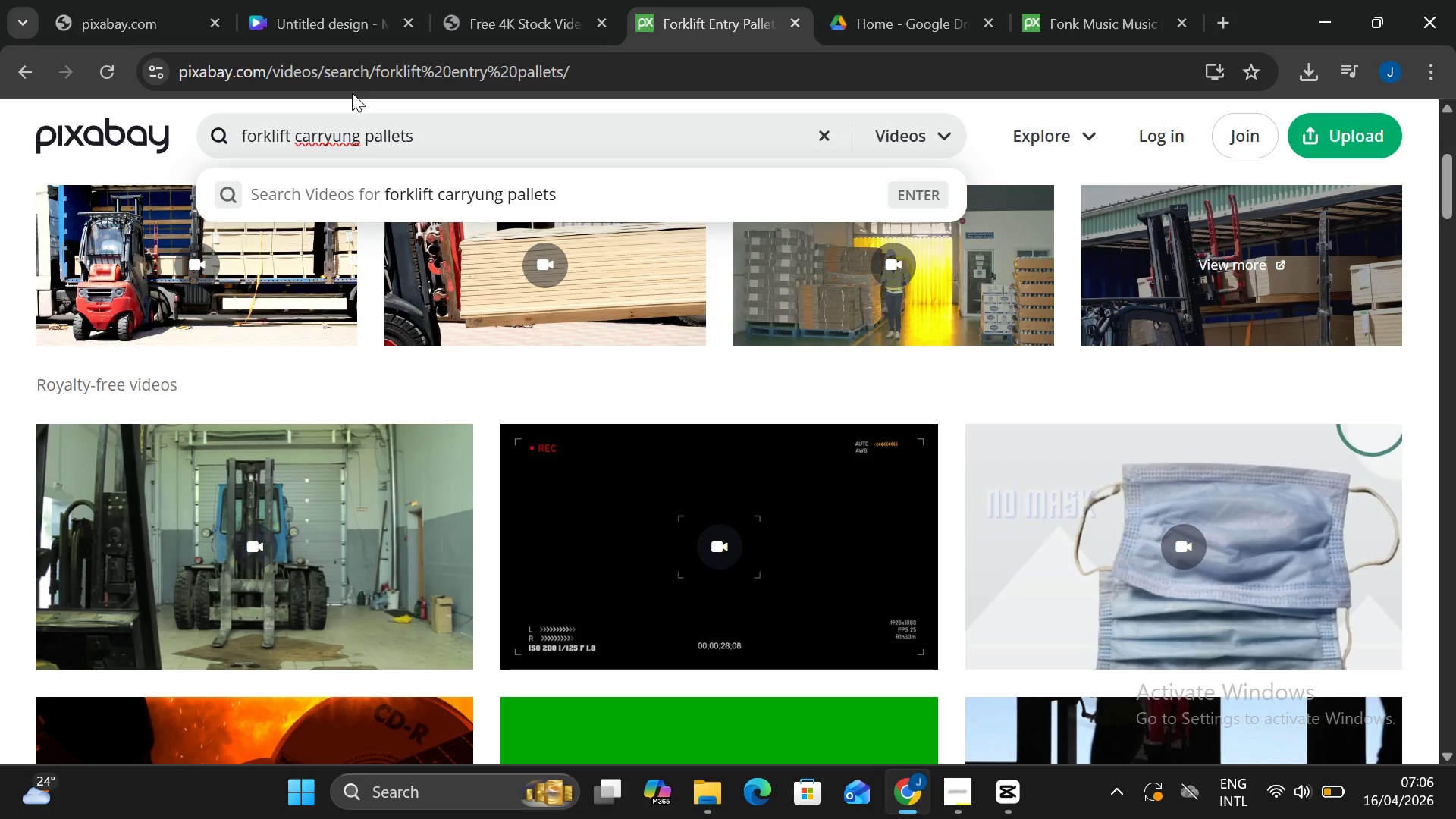 
key(Backspace)
 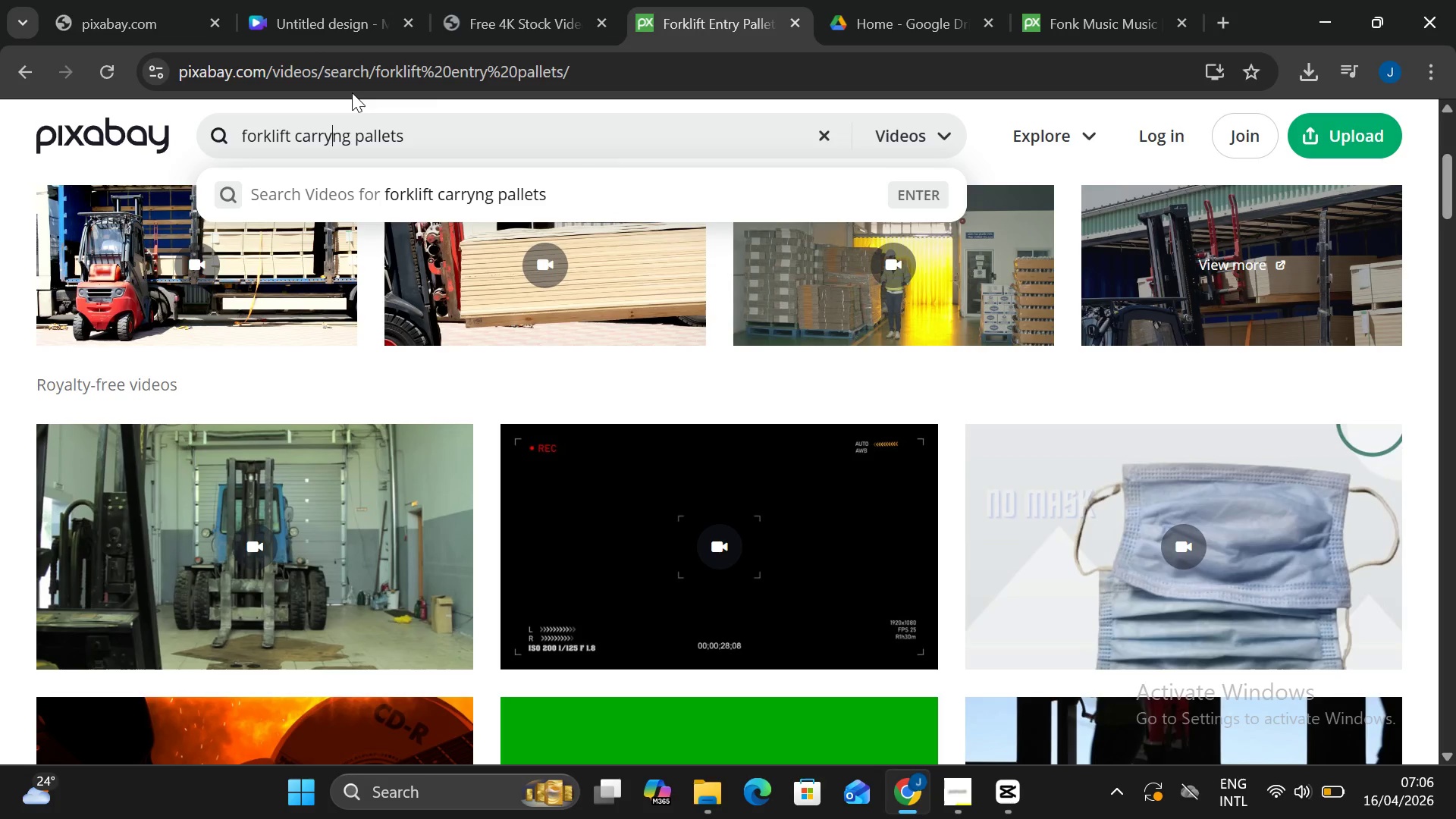 
key(I)
 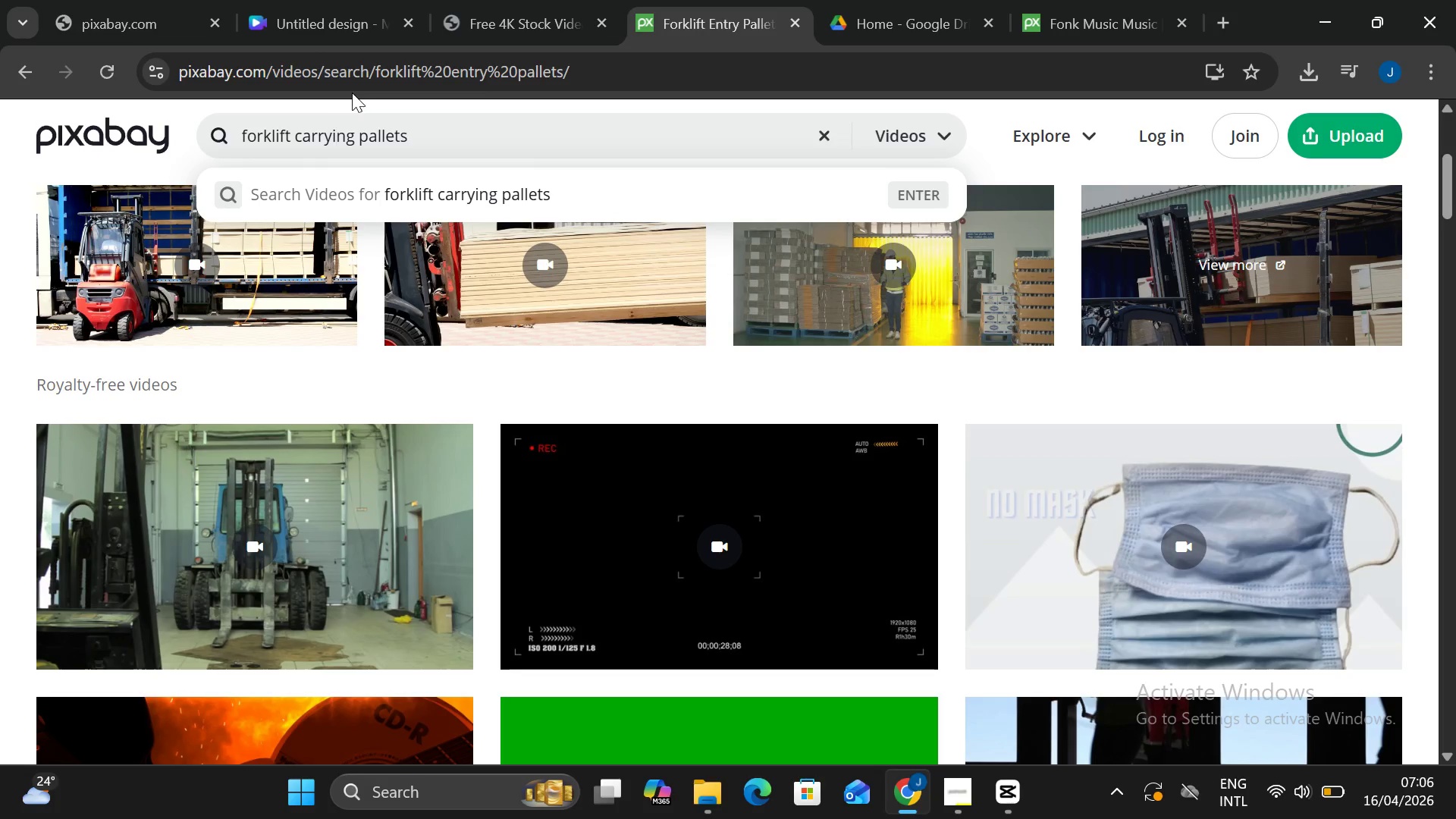 
hold_key(key=ArrowRight, duration=0.38)
 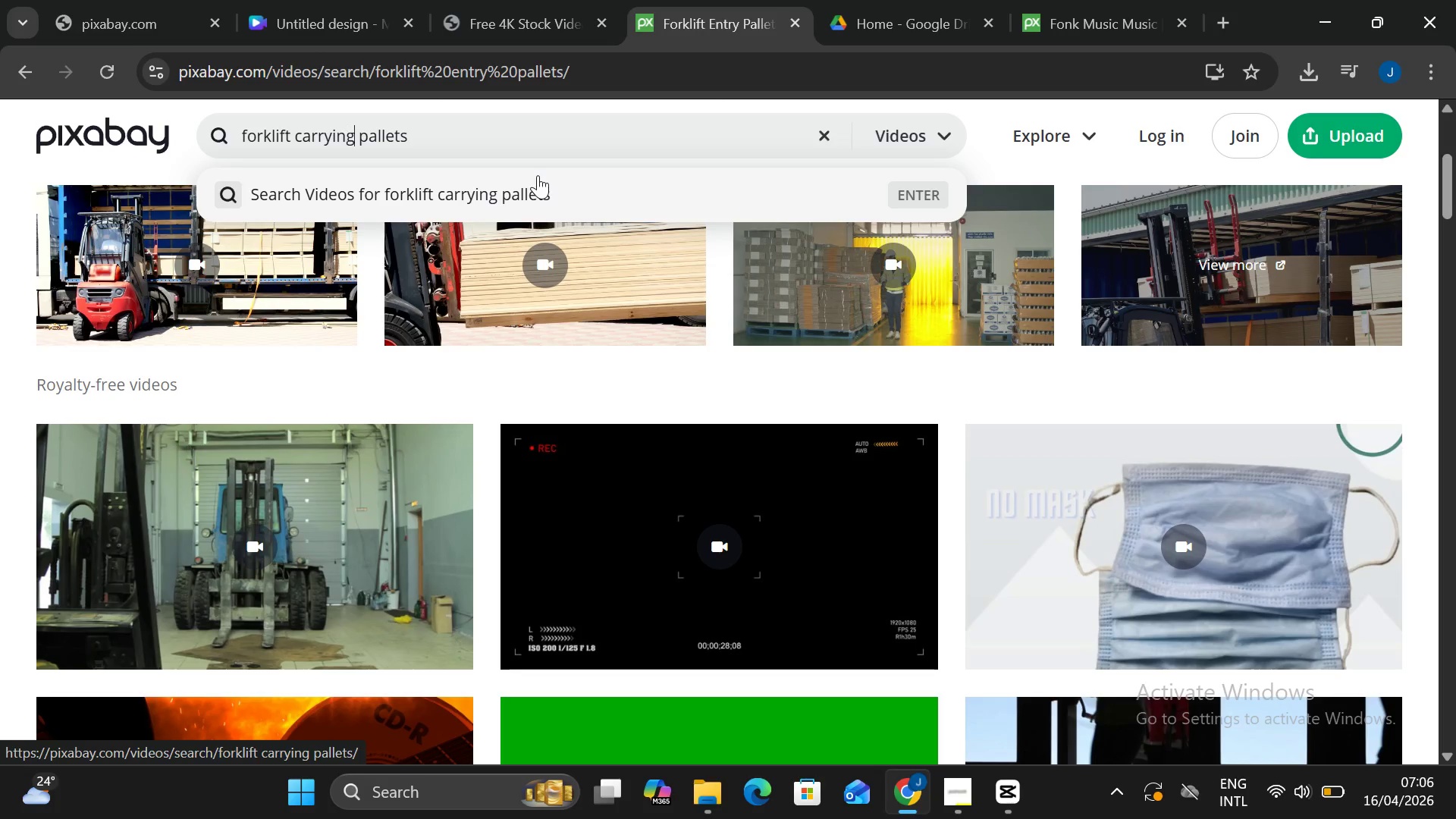 
key(ArrowRight)
 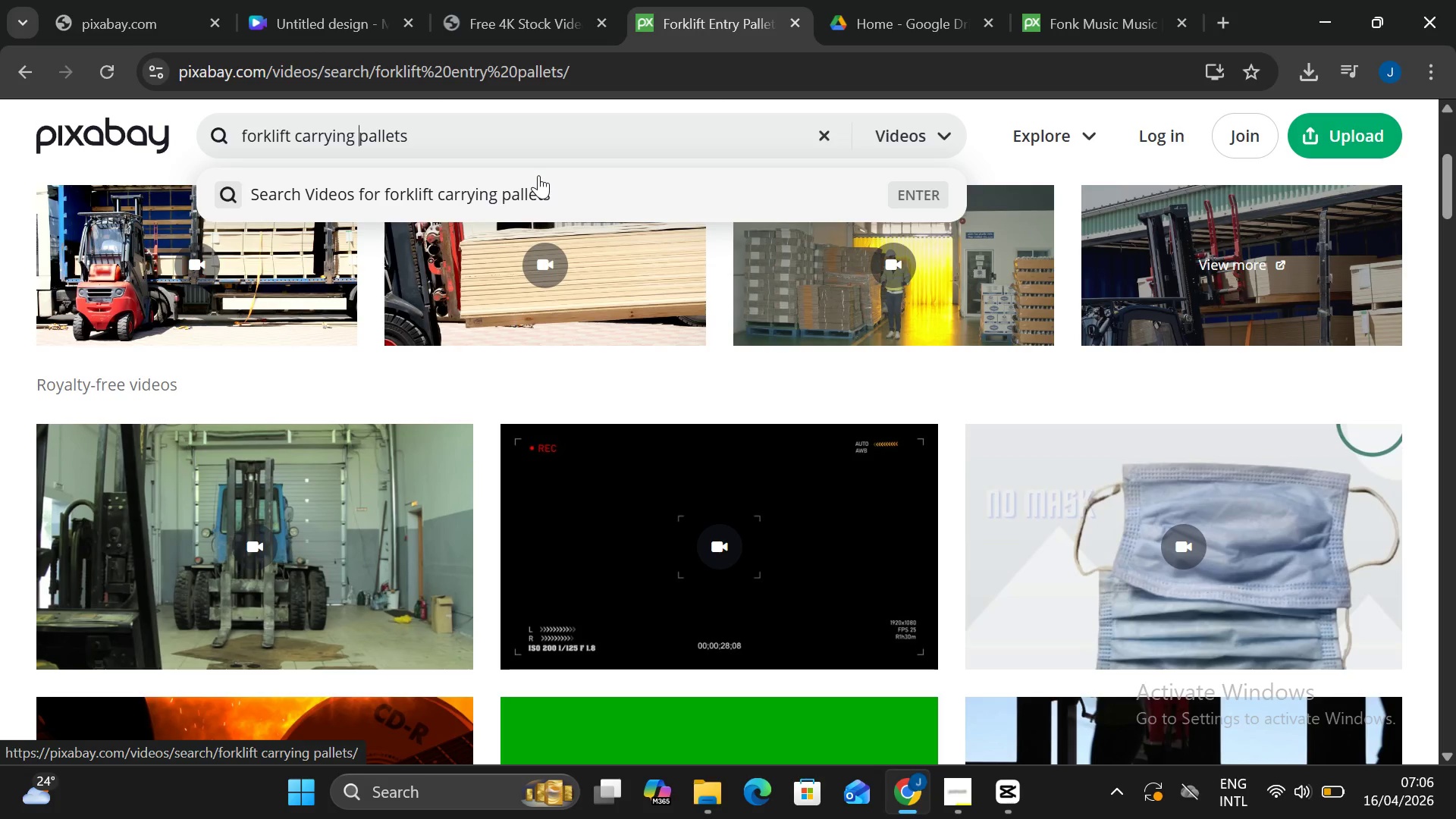 
key(ArrowRight)
 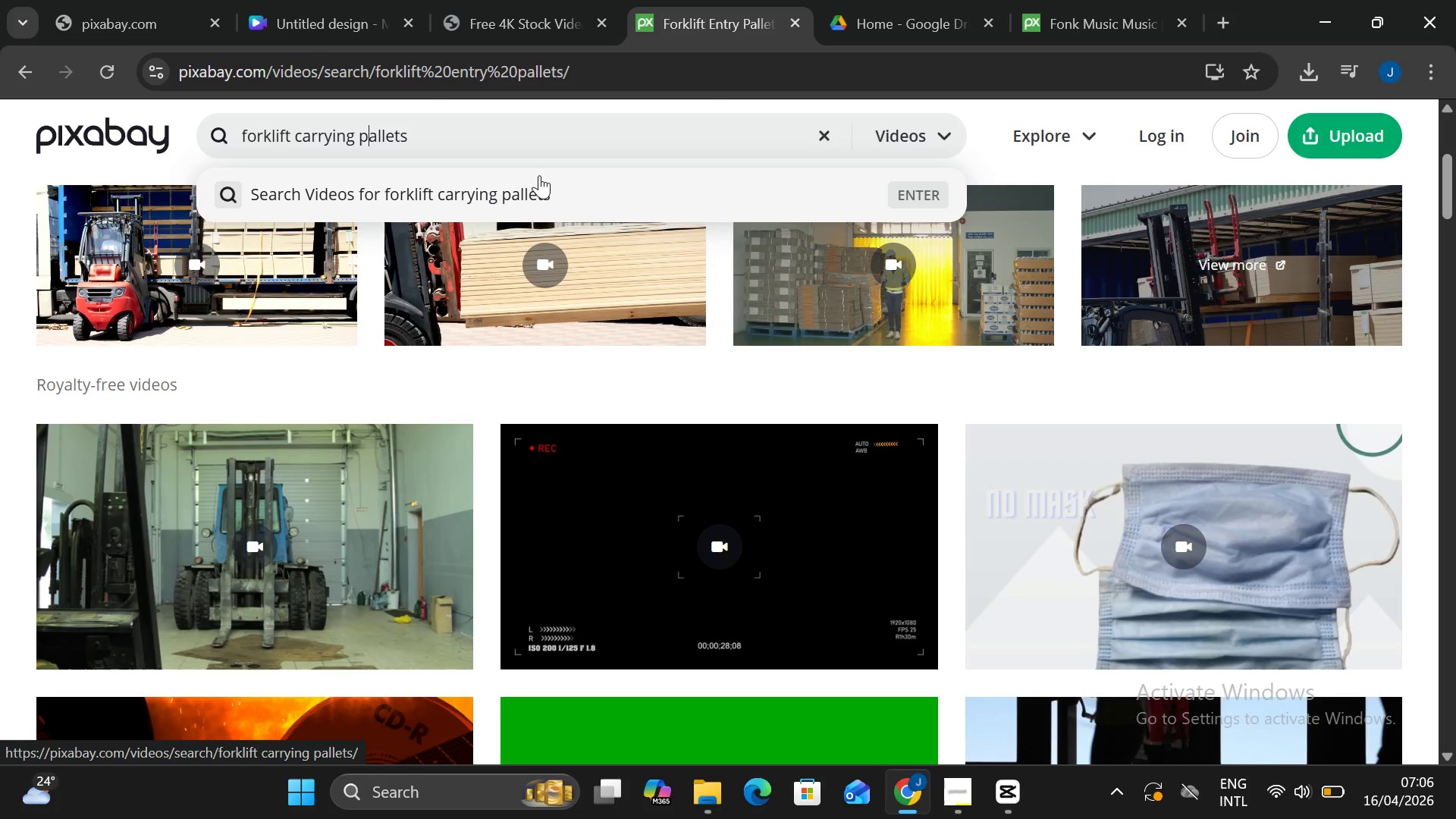 
key(ArrowRight)
 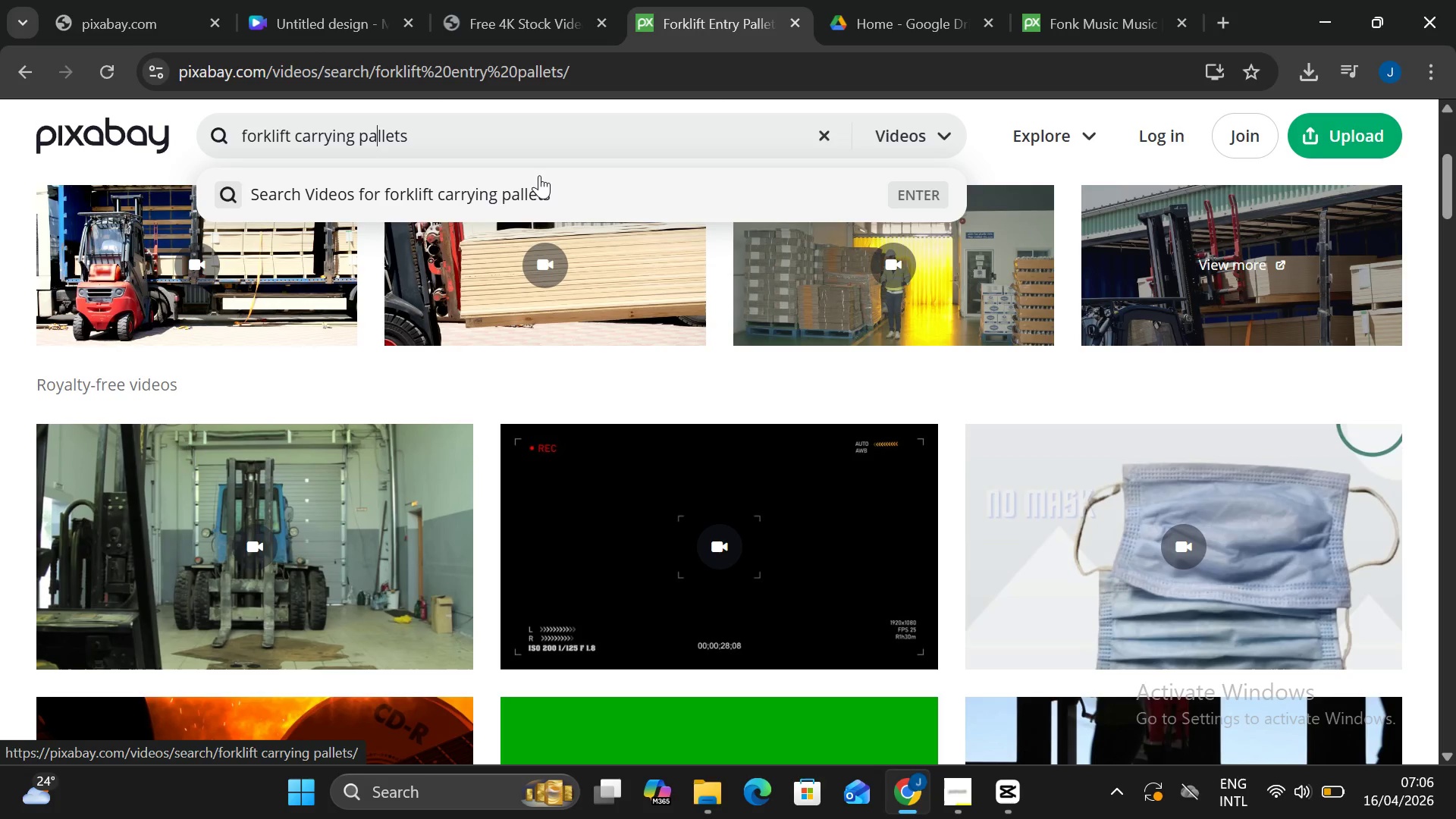 
key(ArrowRight)
 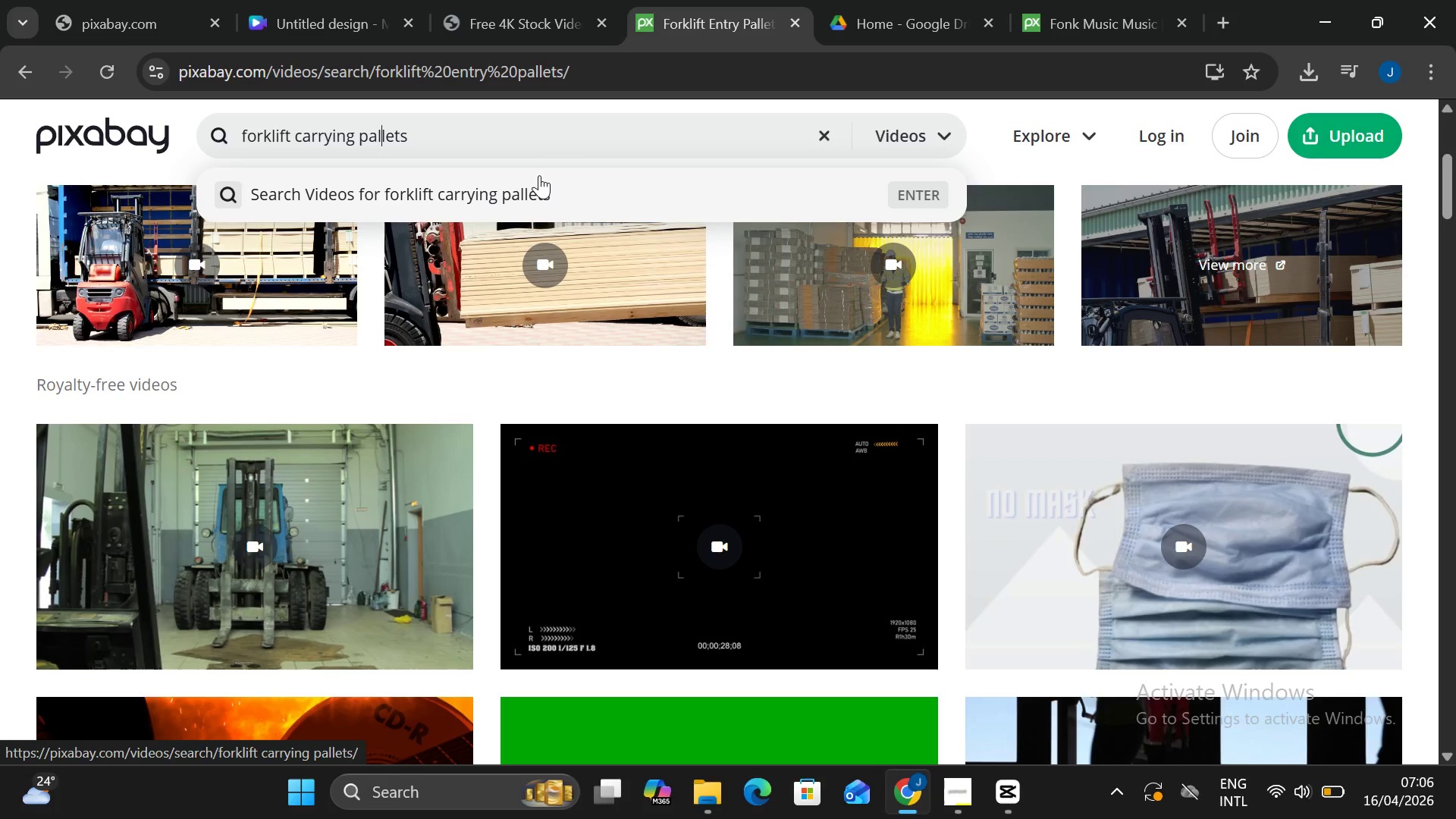 
key(ArrowRight)
 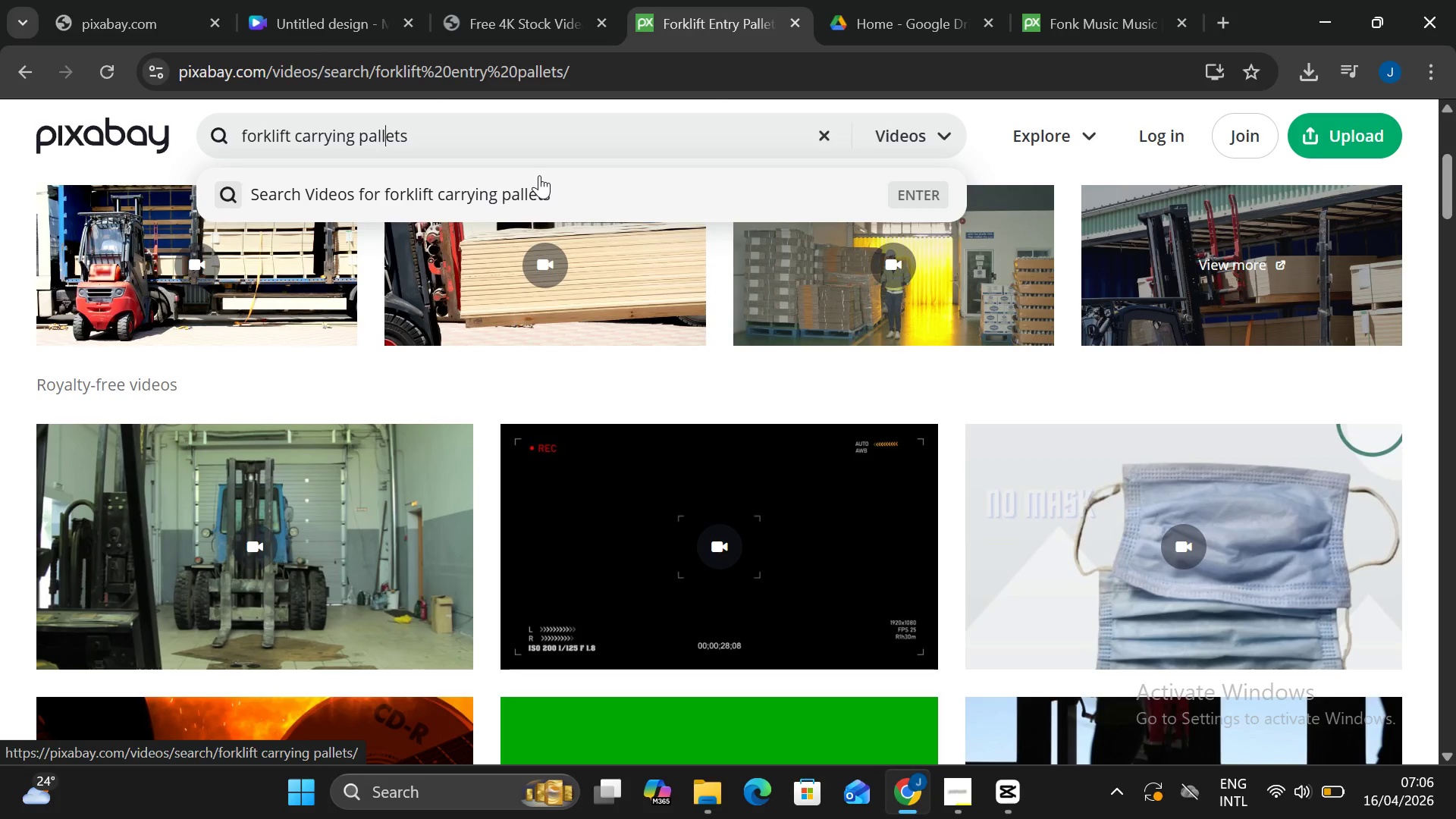 
key(ArrowRight)
 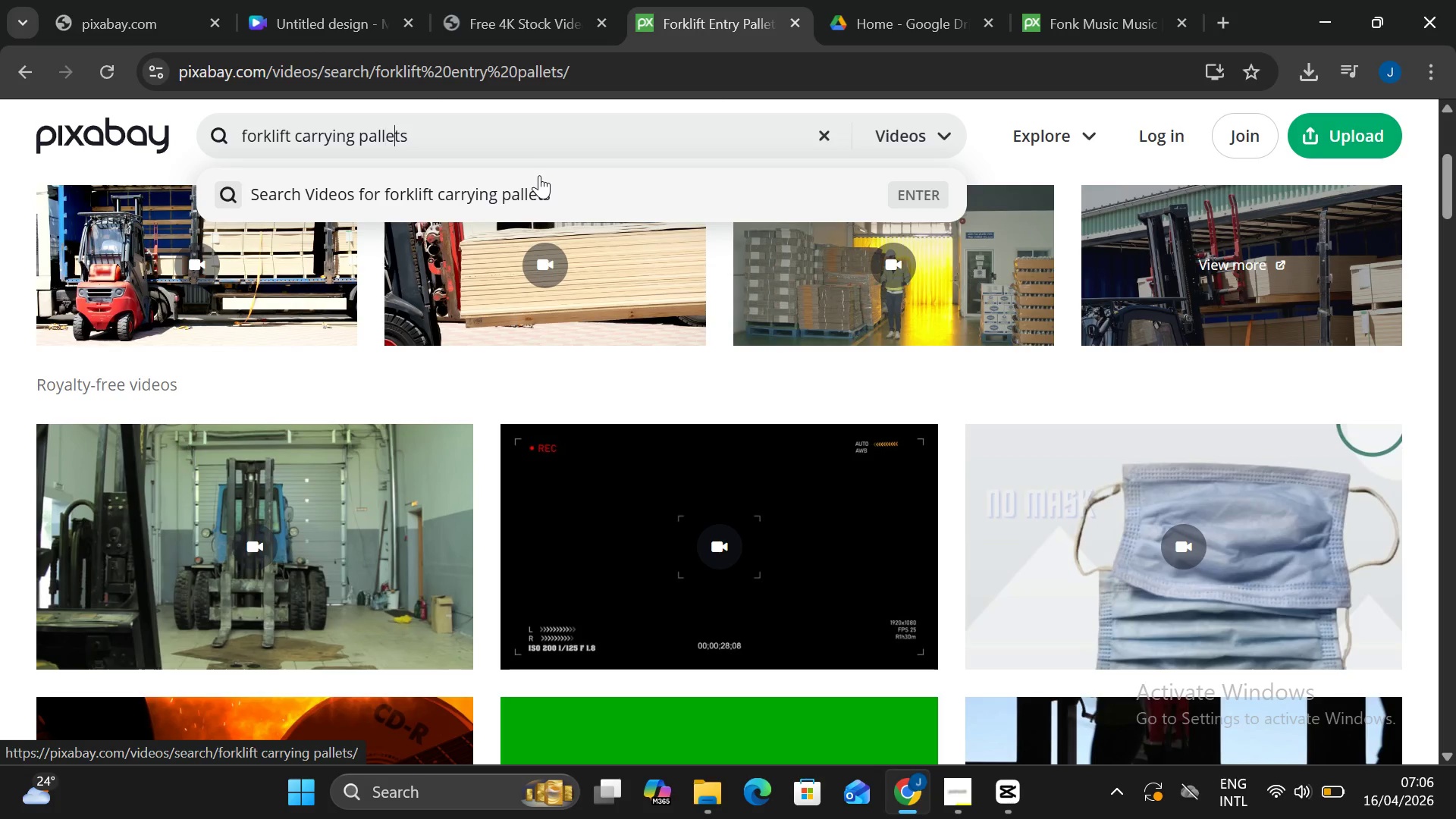 
key(ArrowRight)
 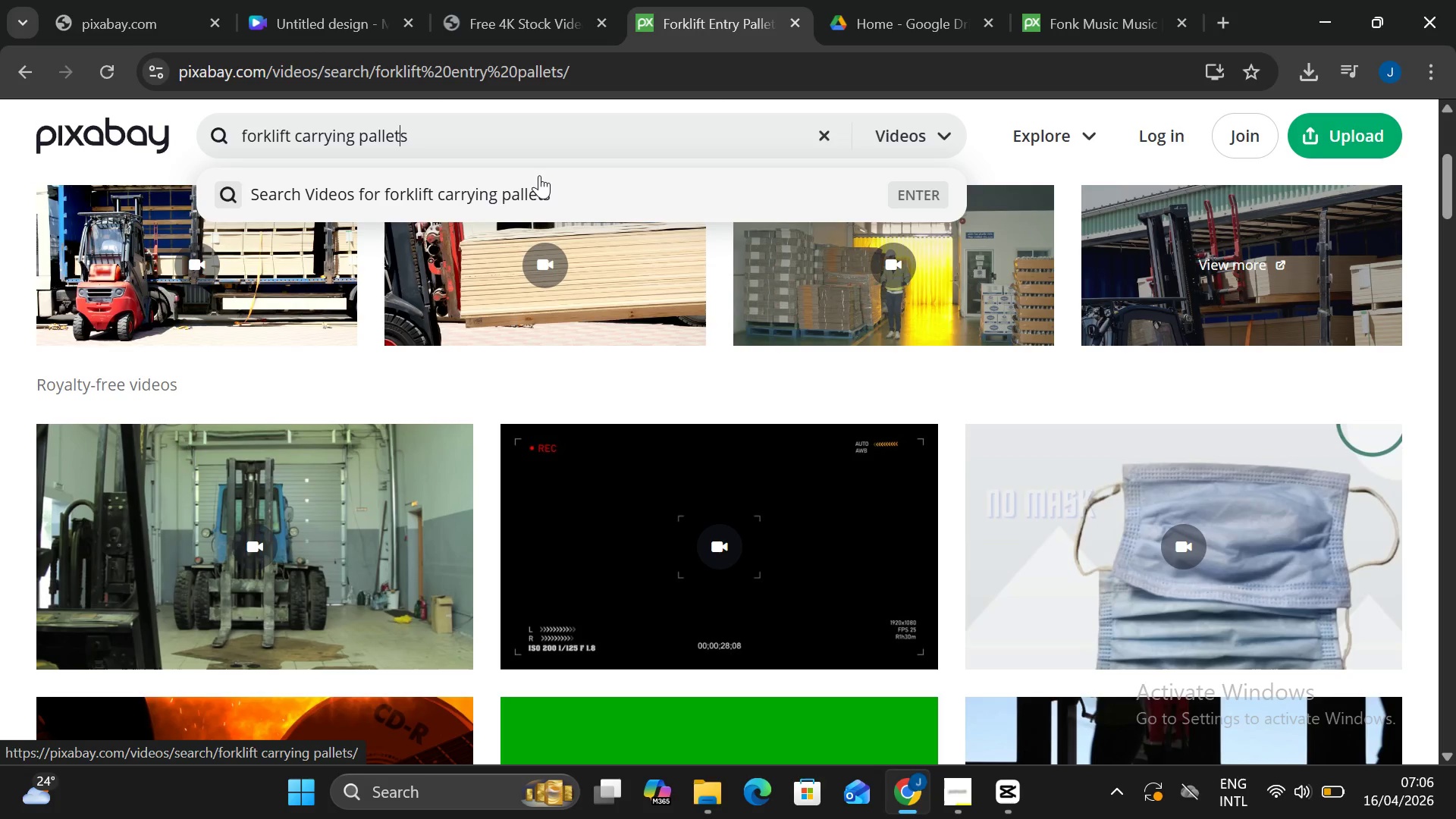 
key(ArrowRight)
 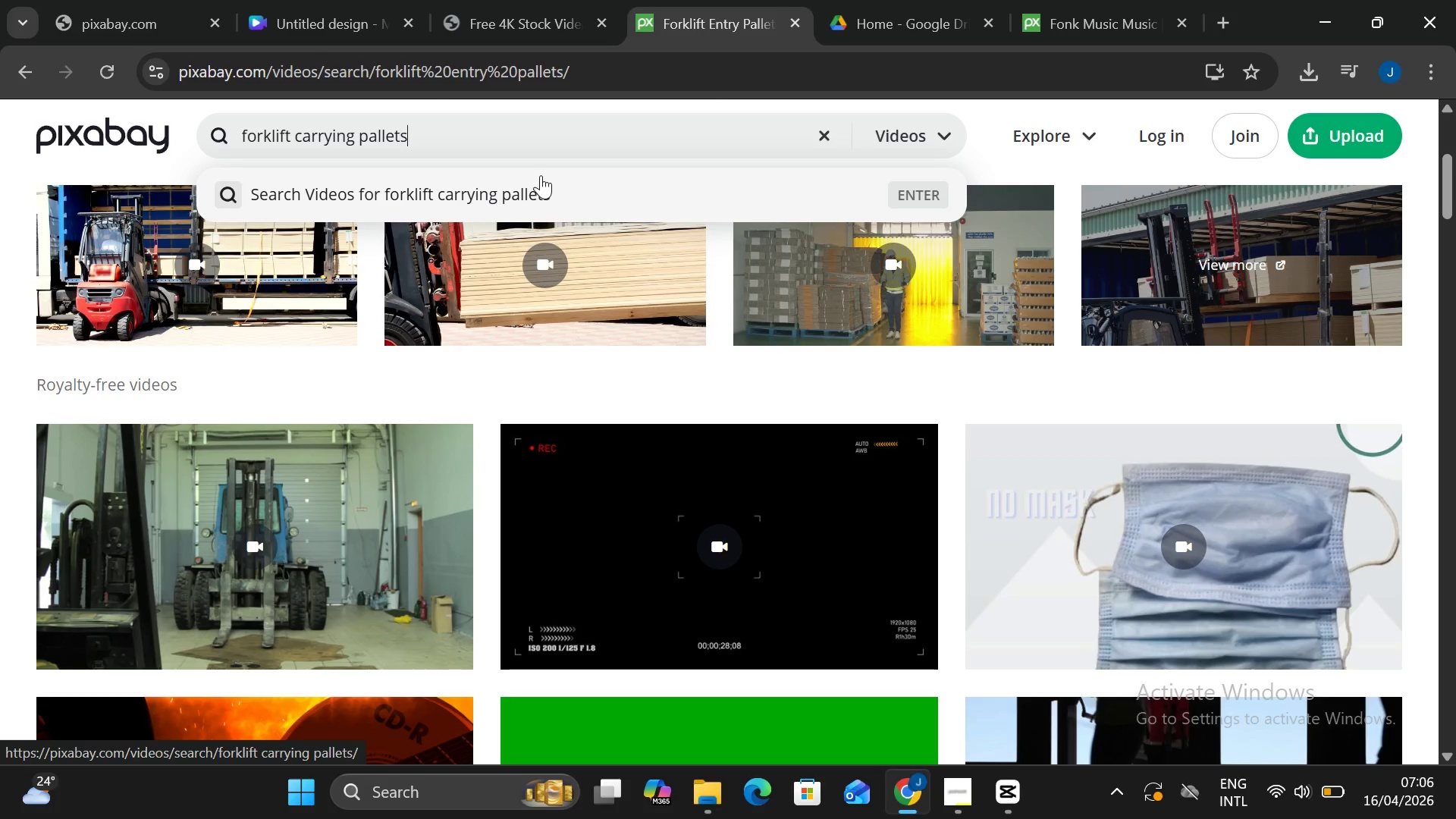 
key(ArrowRight)
 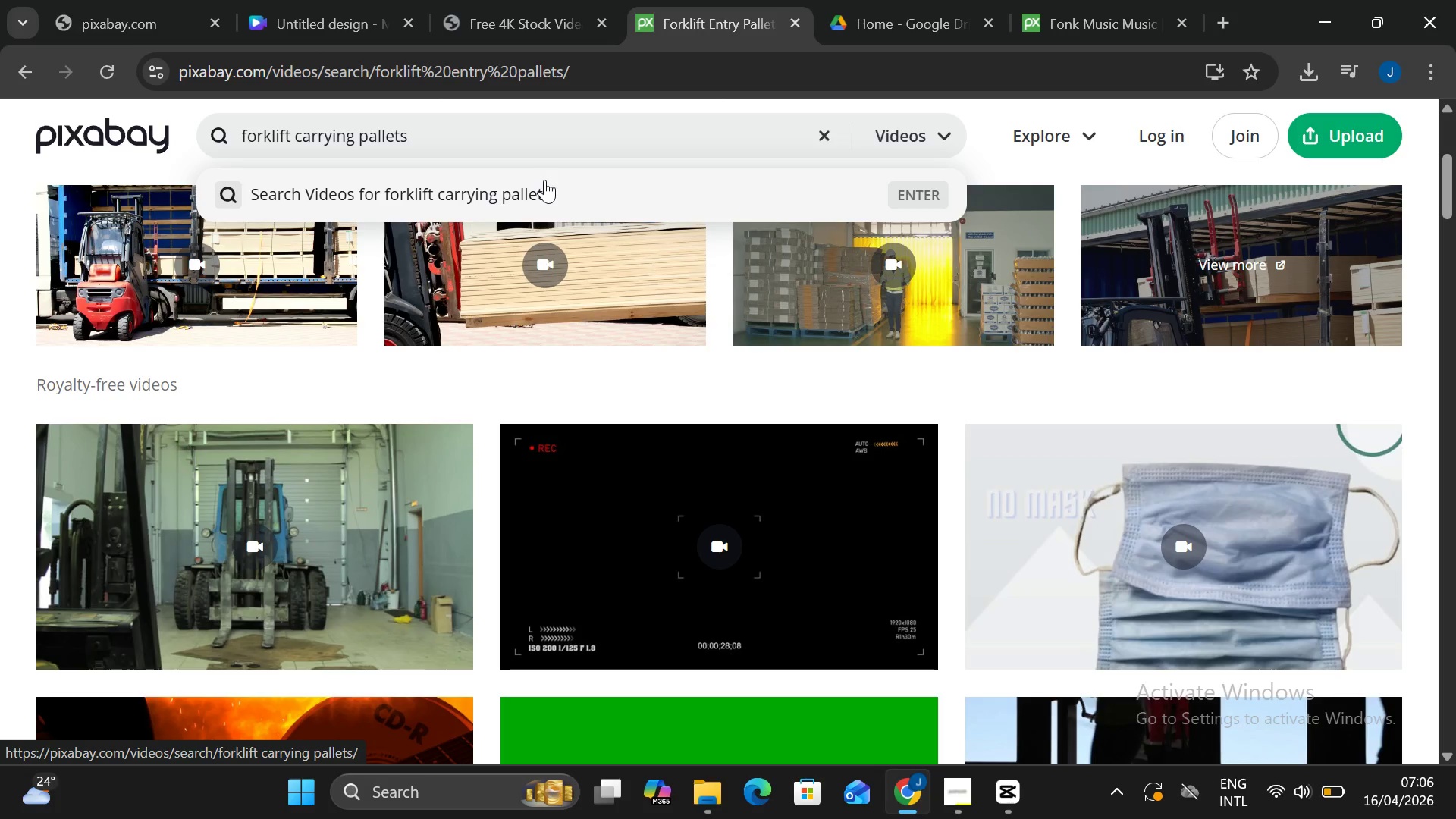 
key(Enter)
 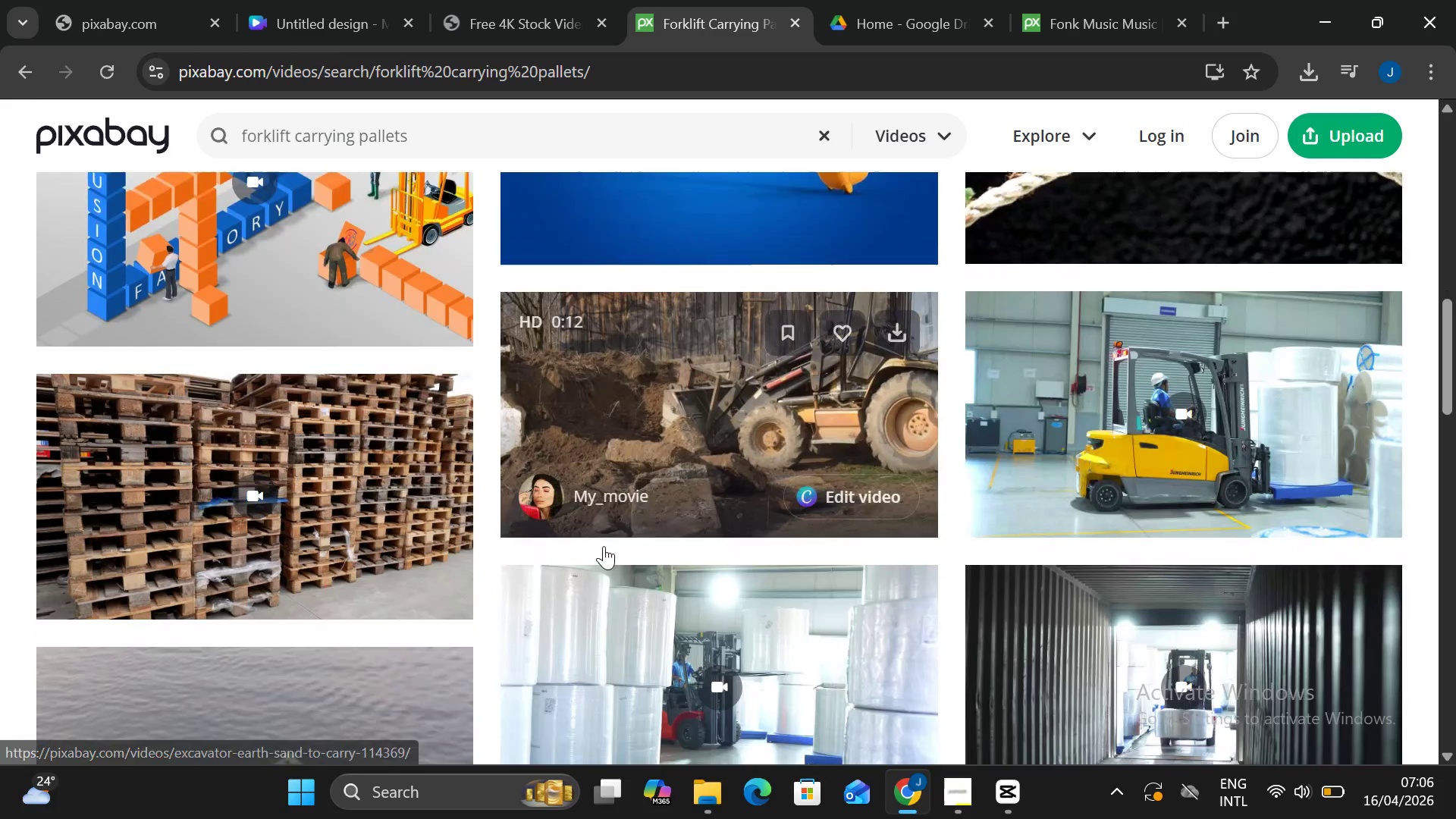 
wait(15.8)
 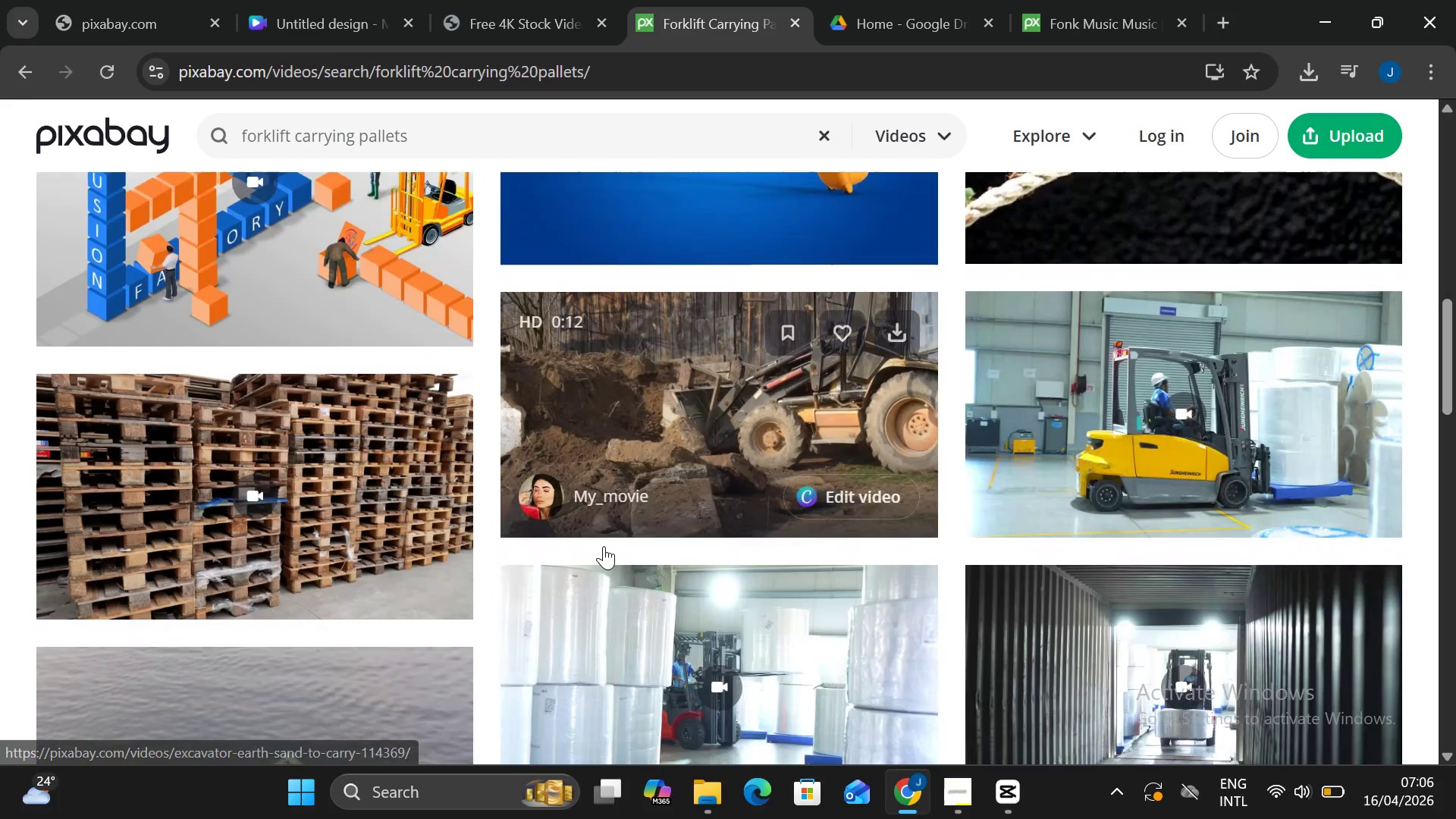 
left_click([1362, 249])
 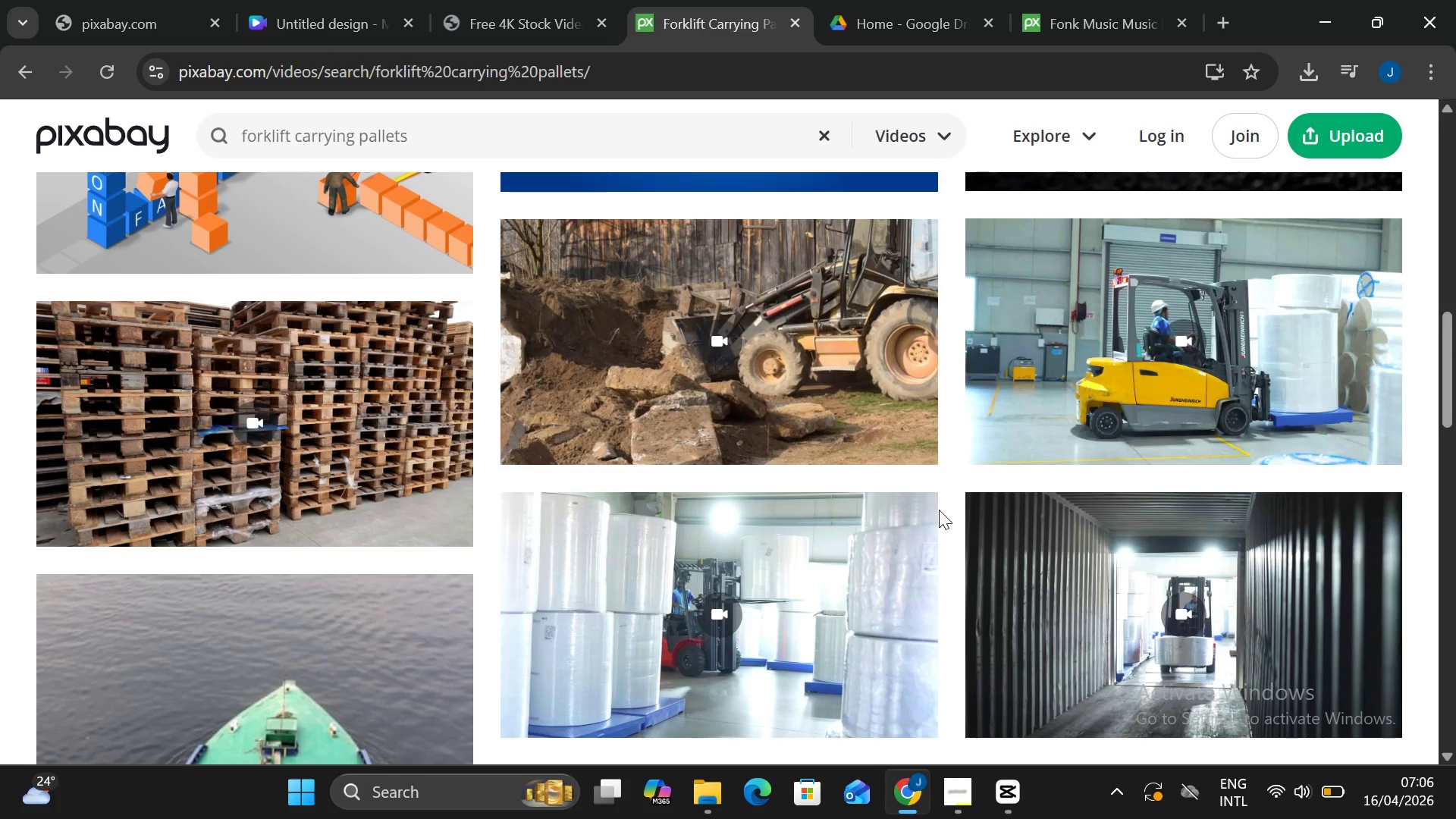 
mouse_move([862, 497])
 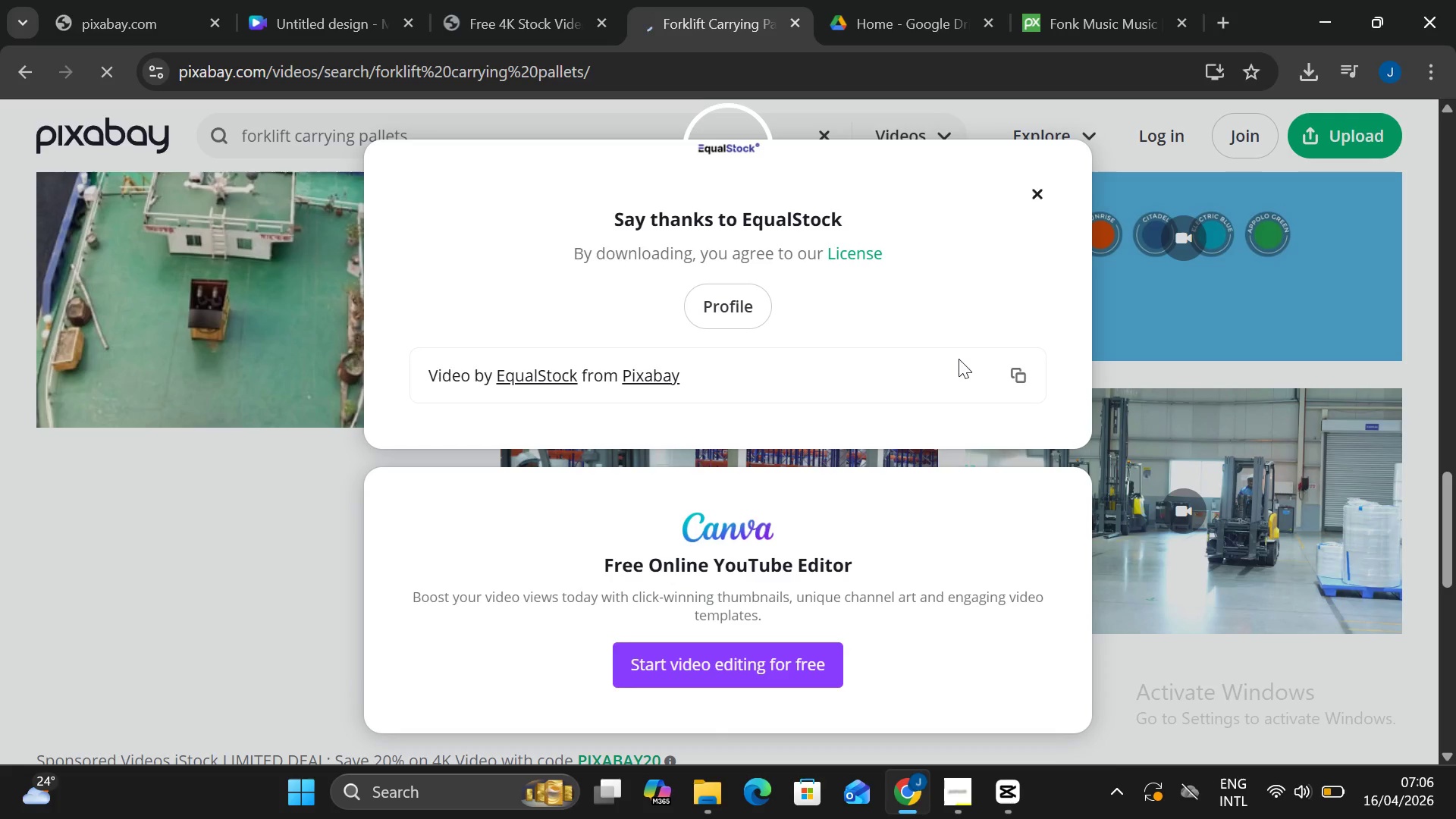 
left_click([1032, 187])
 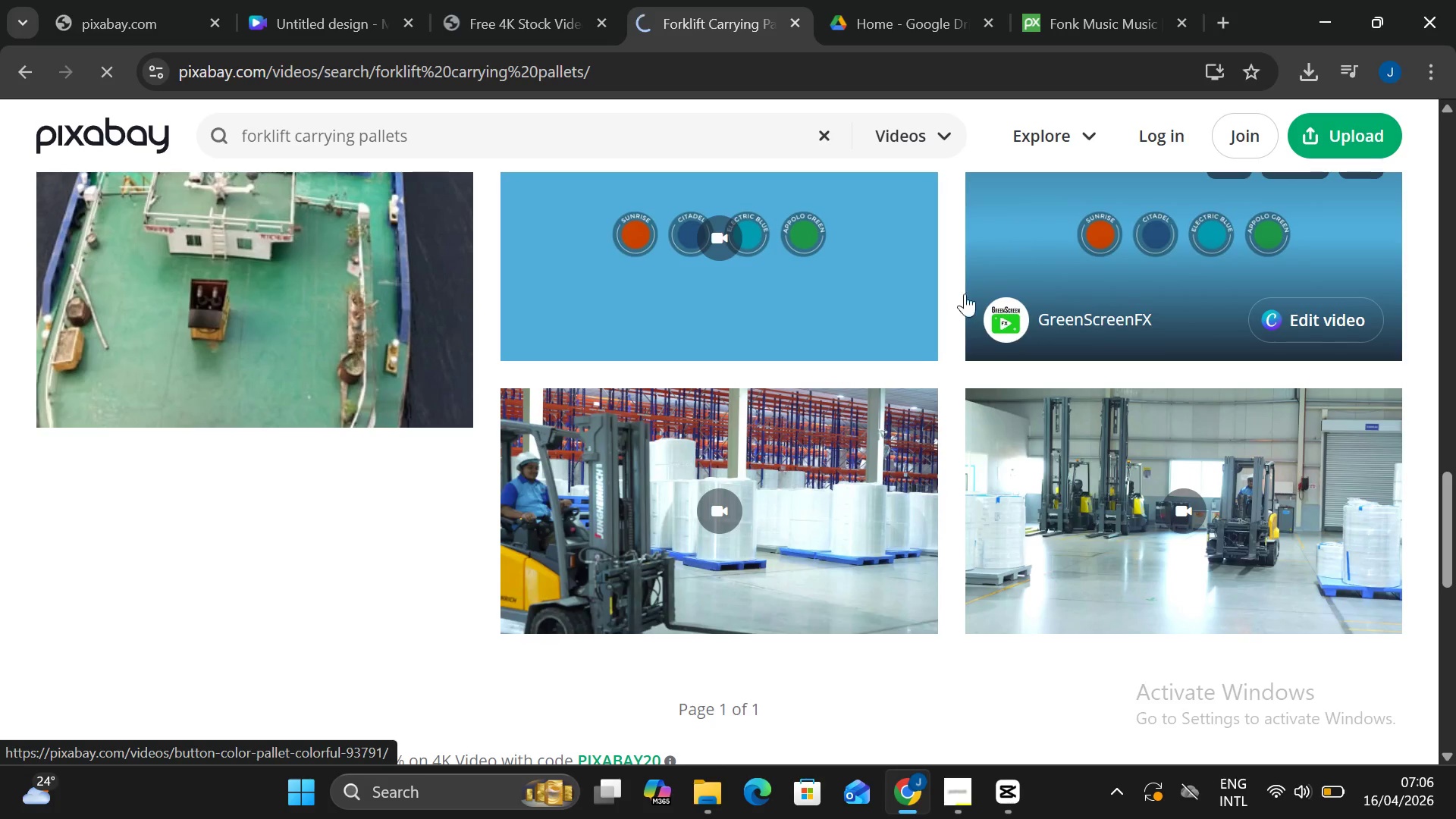 
mouse_move([825, 497])
 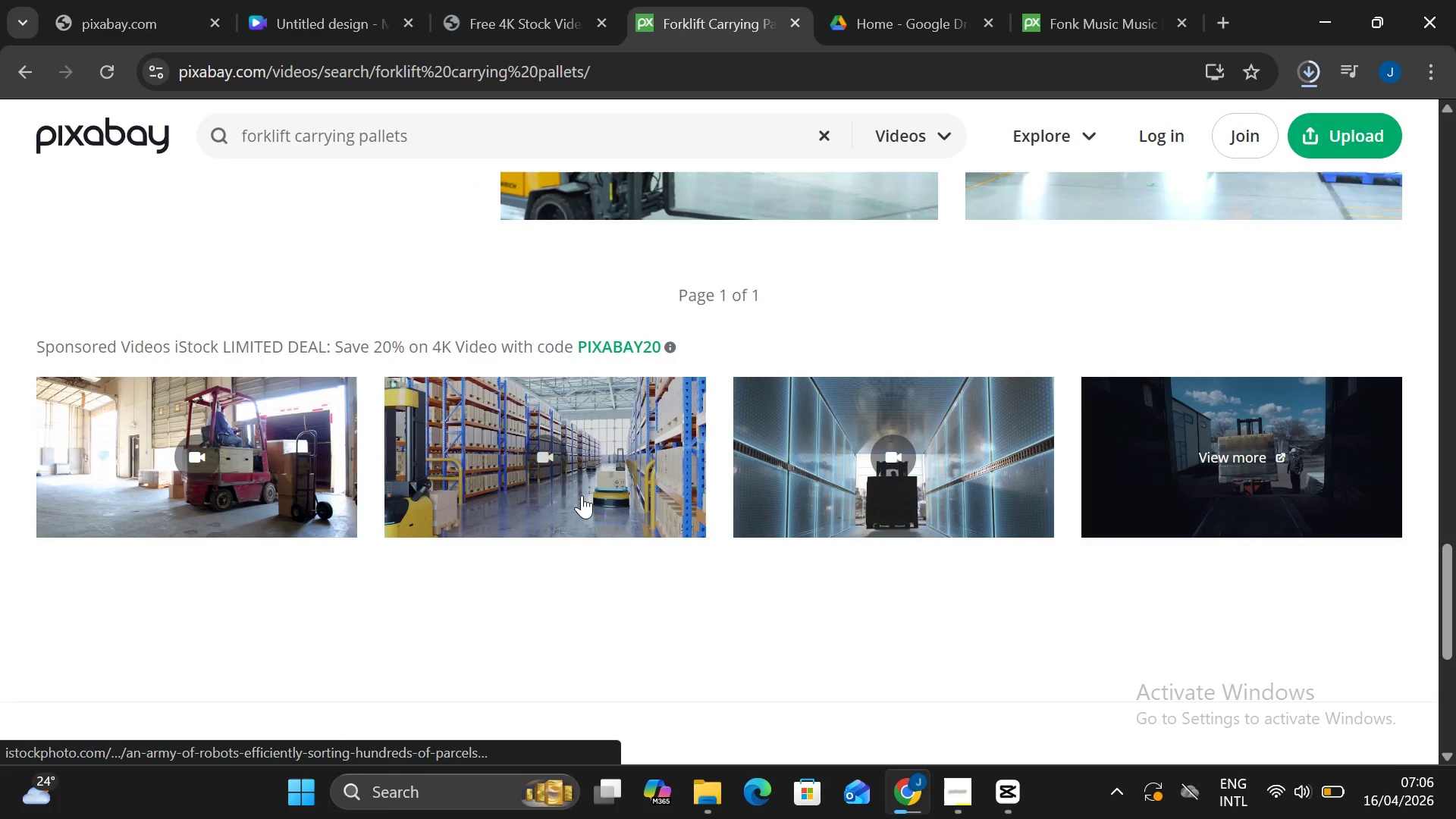 
wait(6.81)
 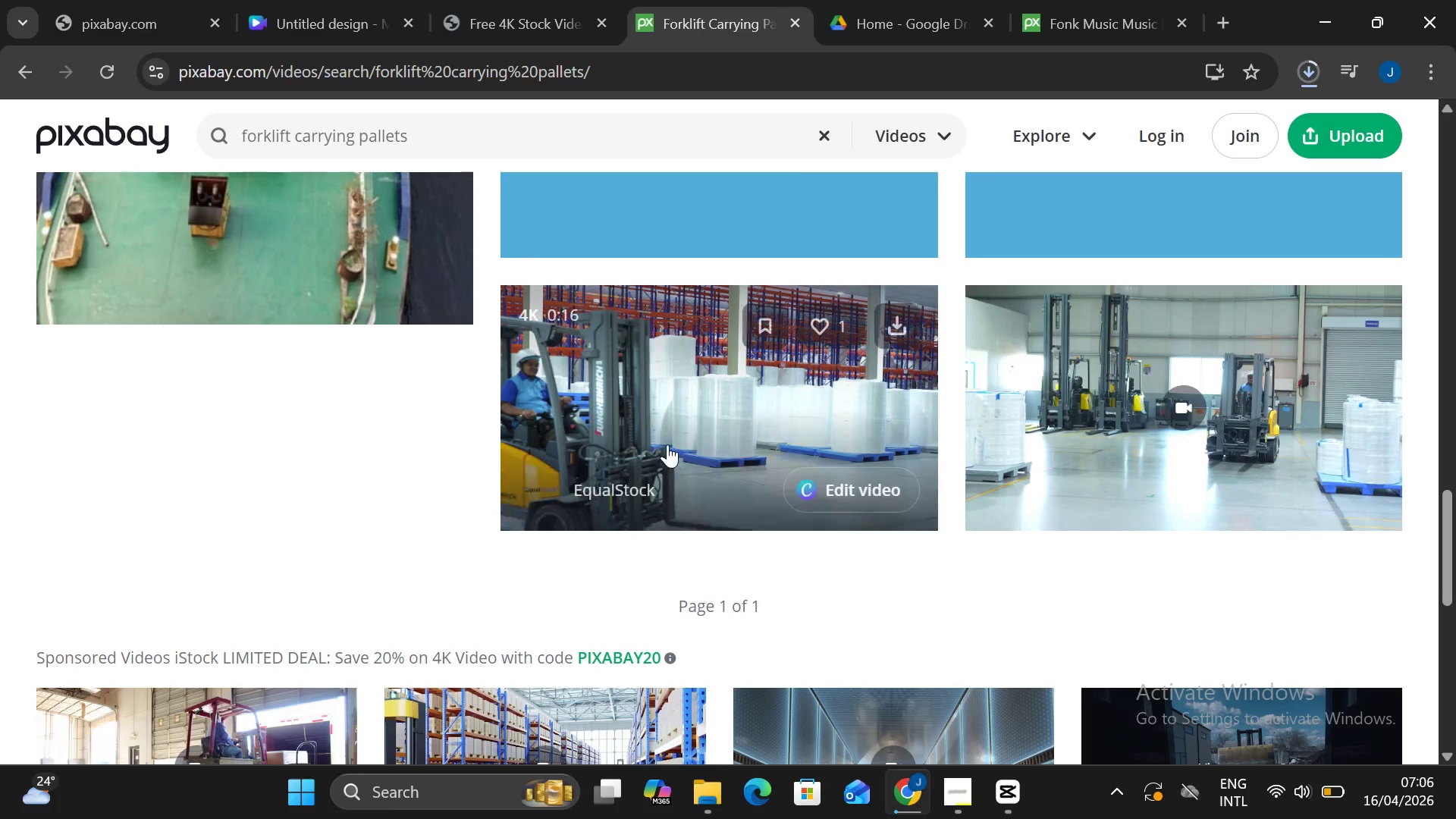 
left_click([571, 143])
 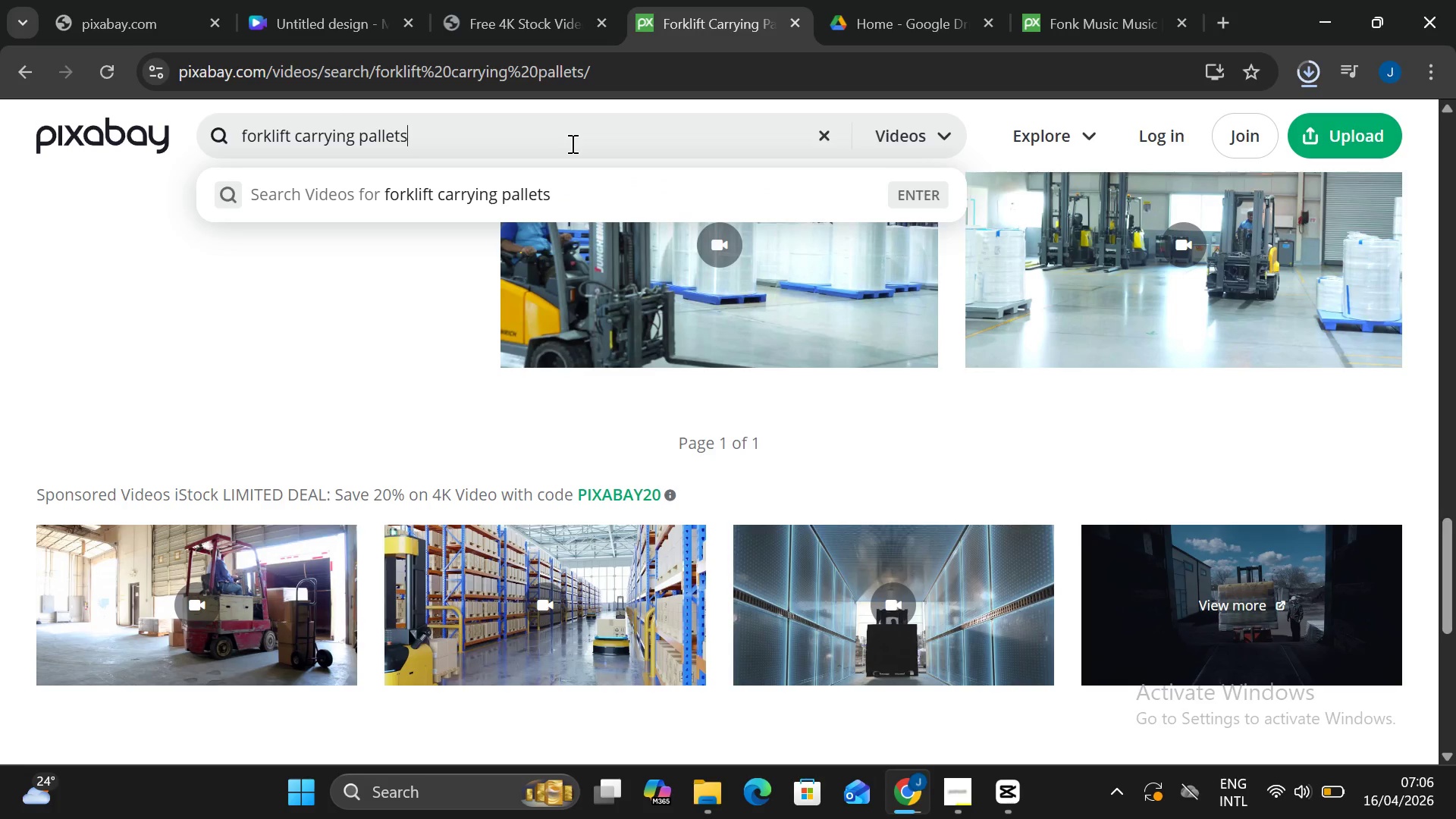 
type( turning)
 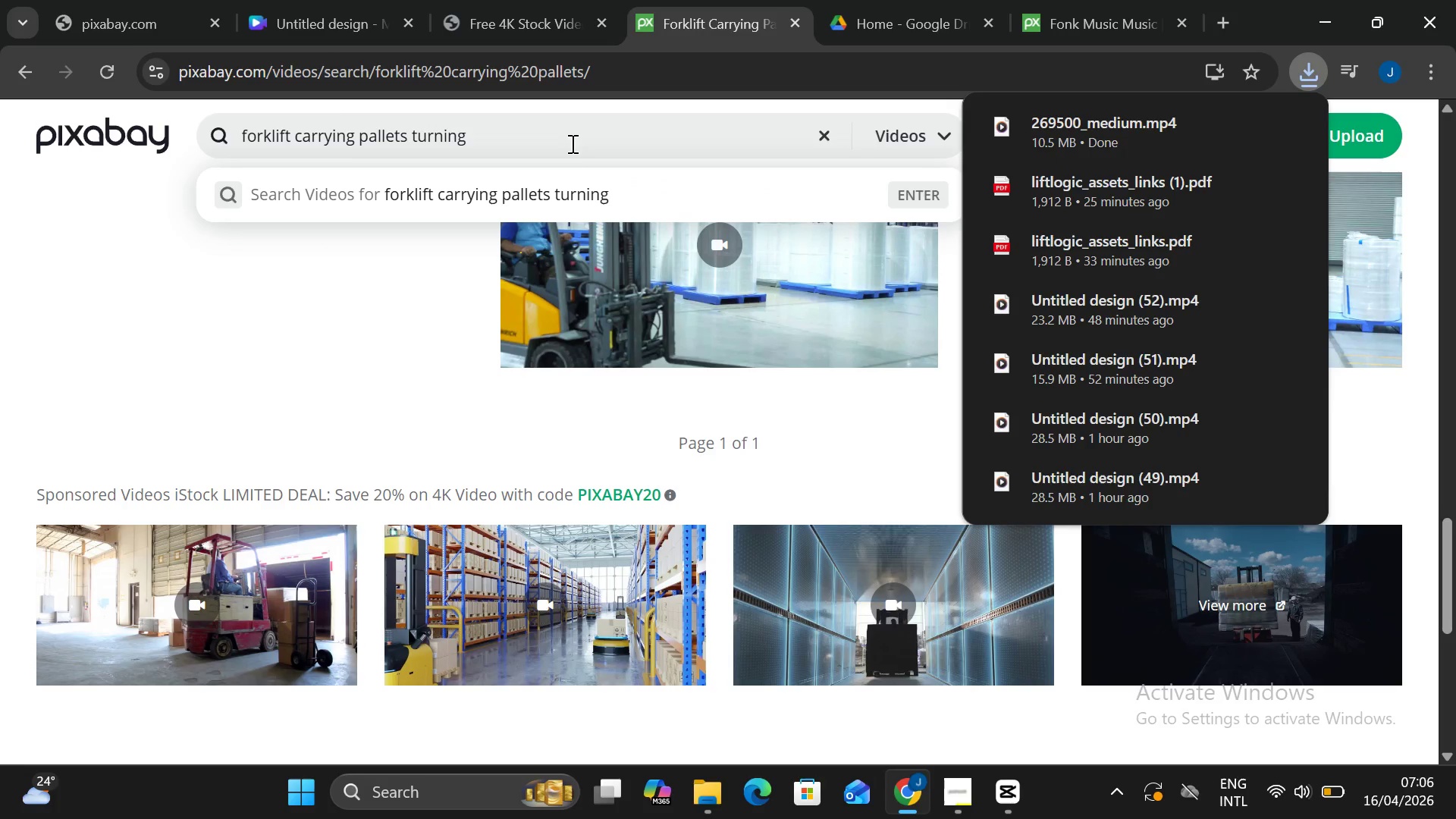 
key(Enter)
 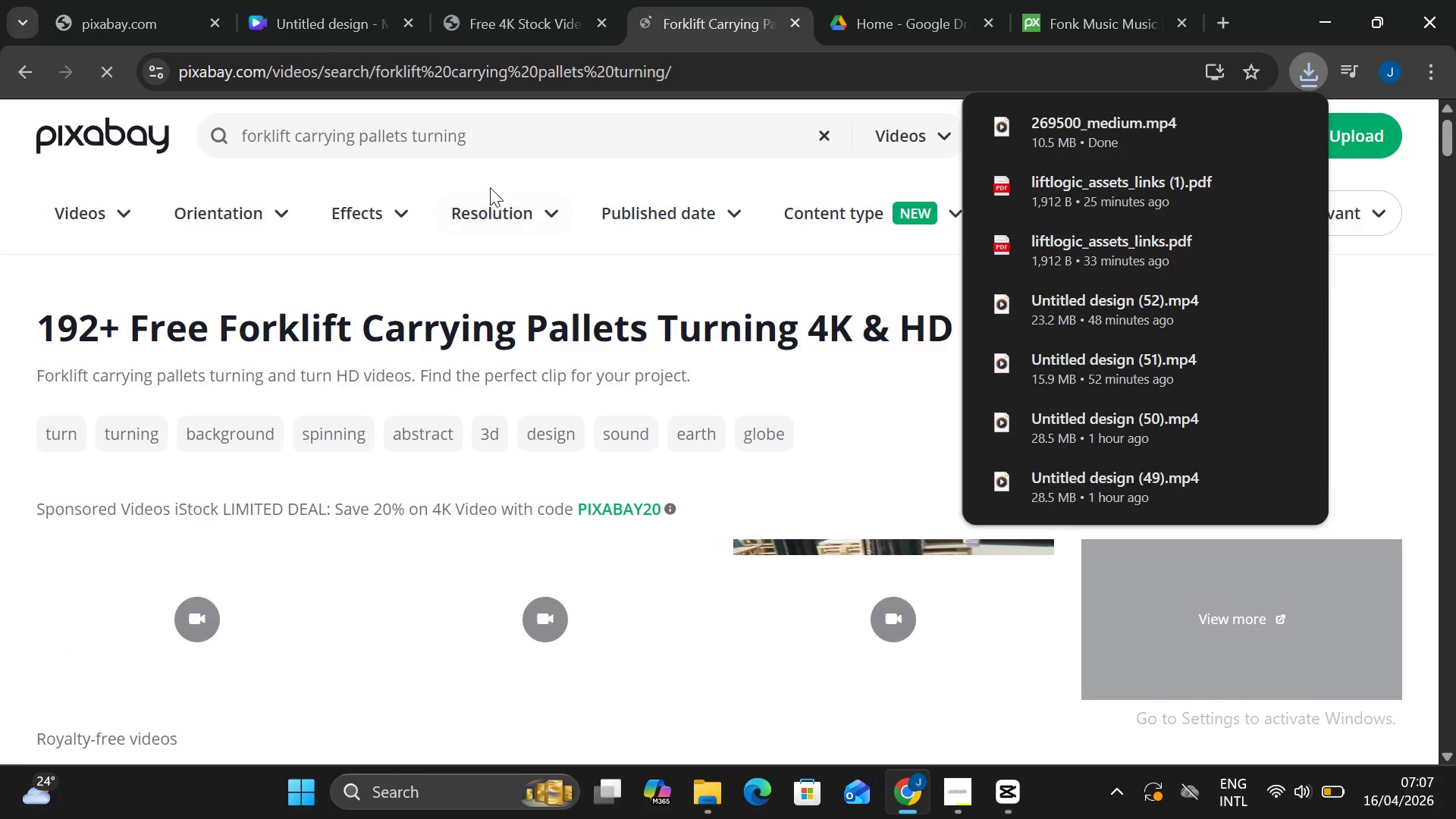 
left_click([465, 5])
 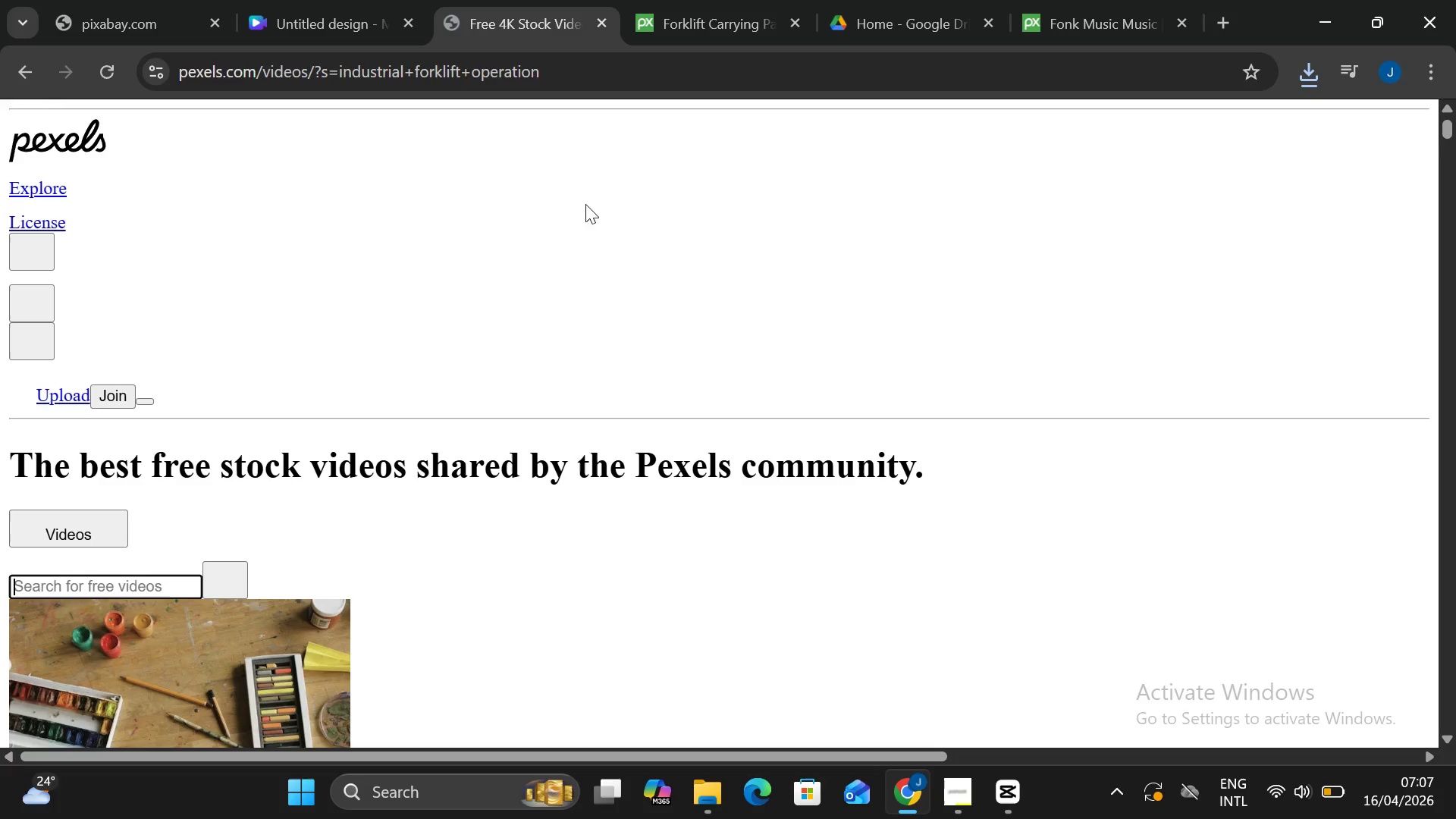 
wait(7.25)
 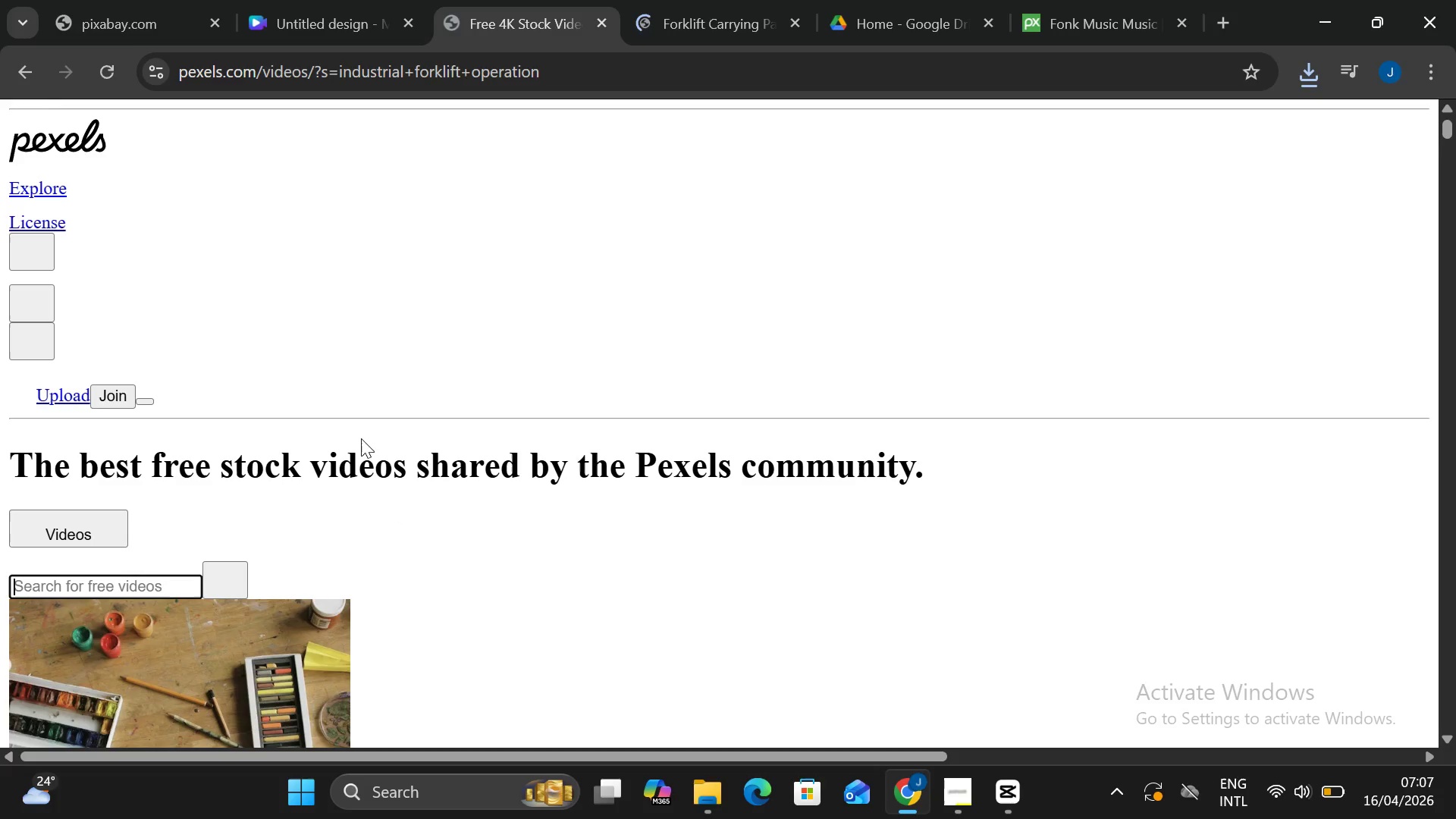 
left_click([747, 16])
 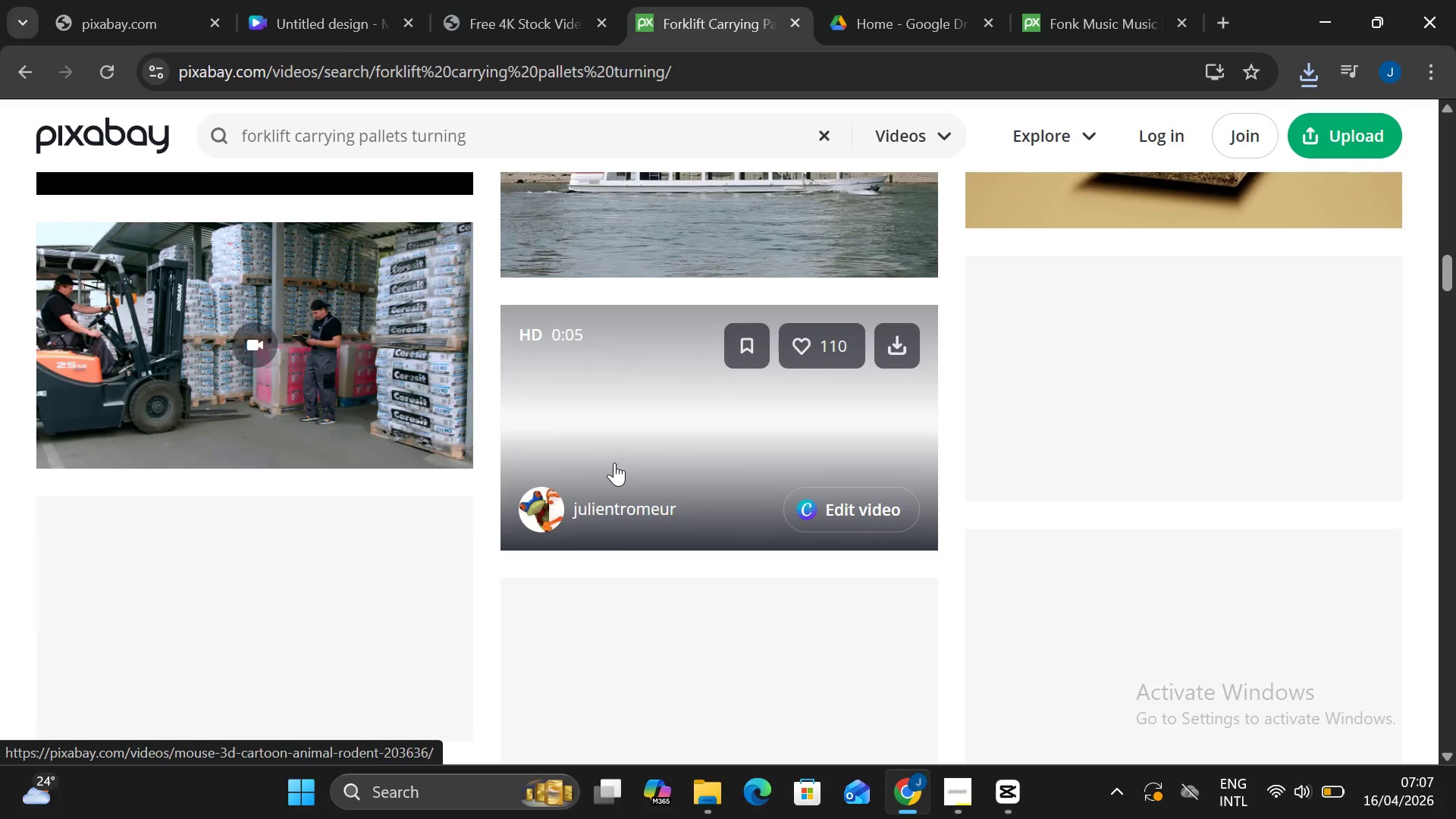 
wait(11.88)
 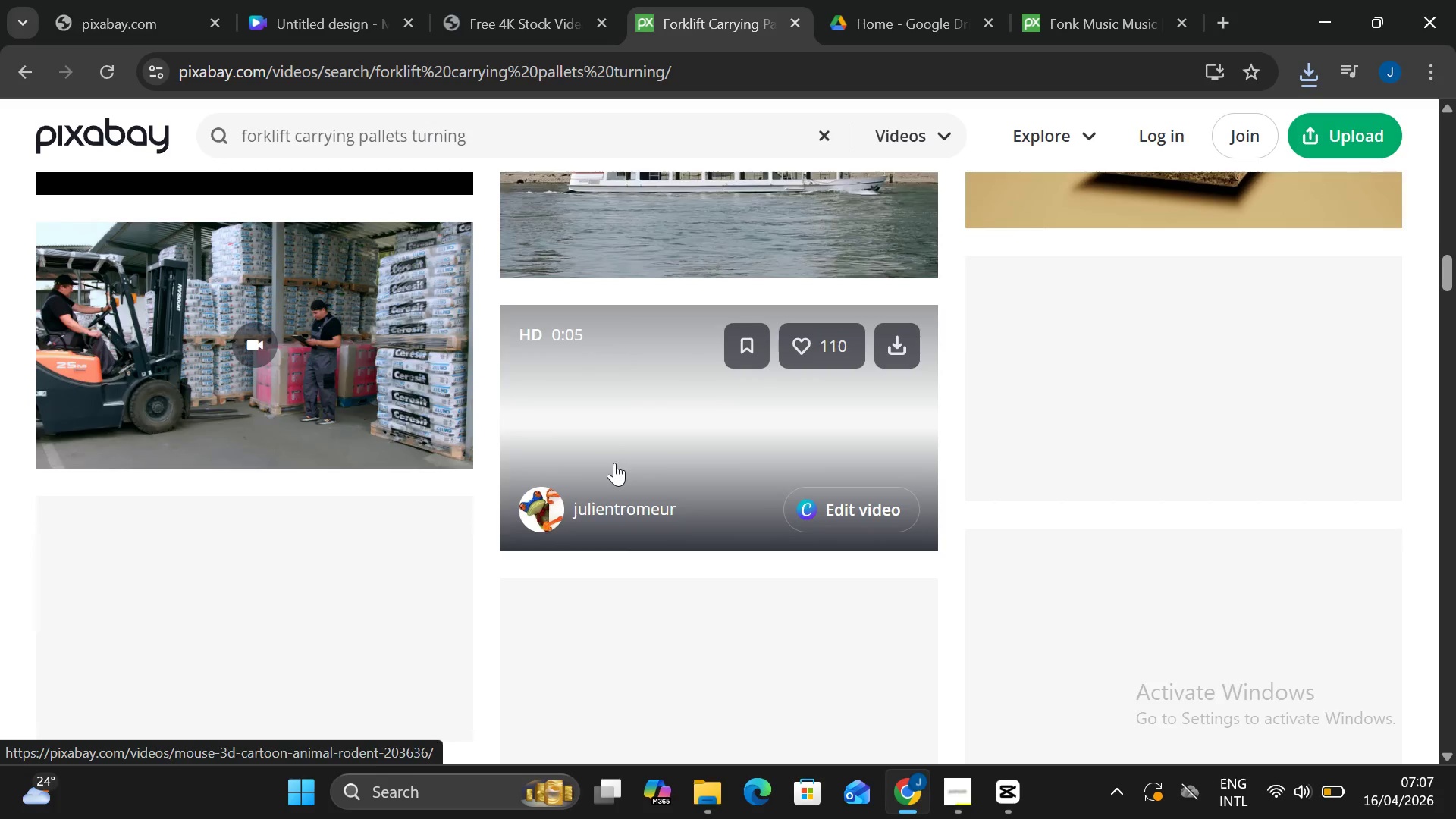 
left_click([1016, 792])
 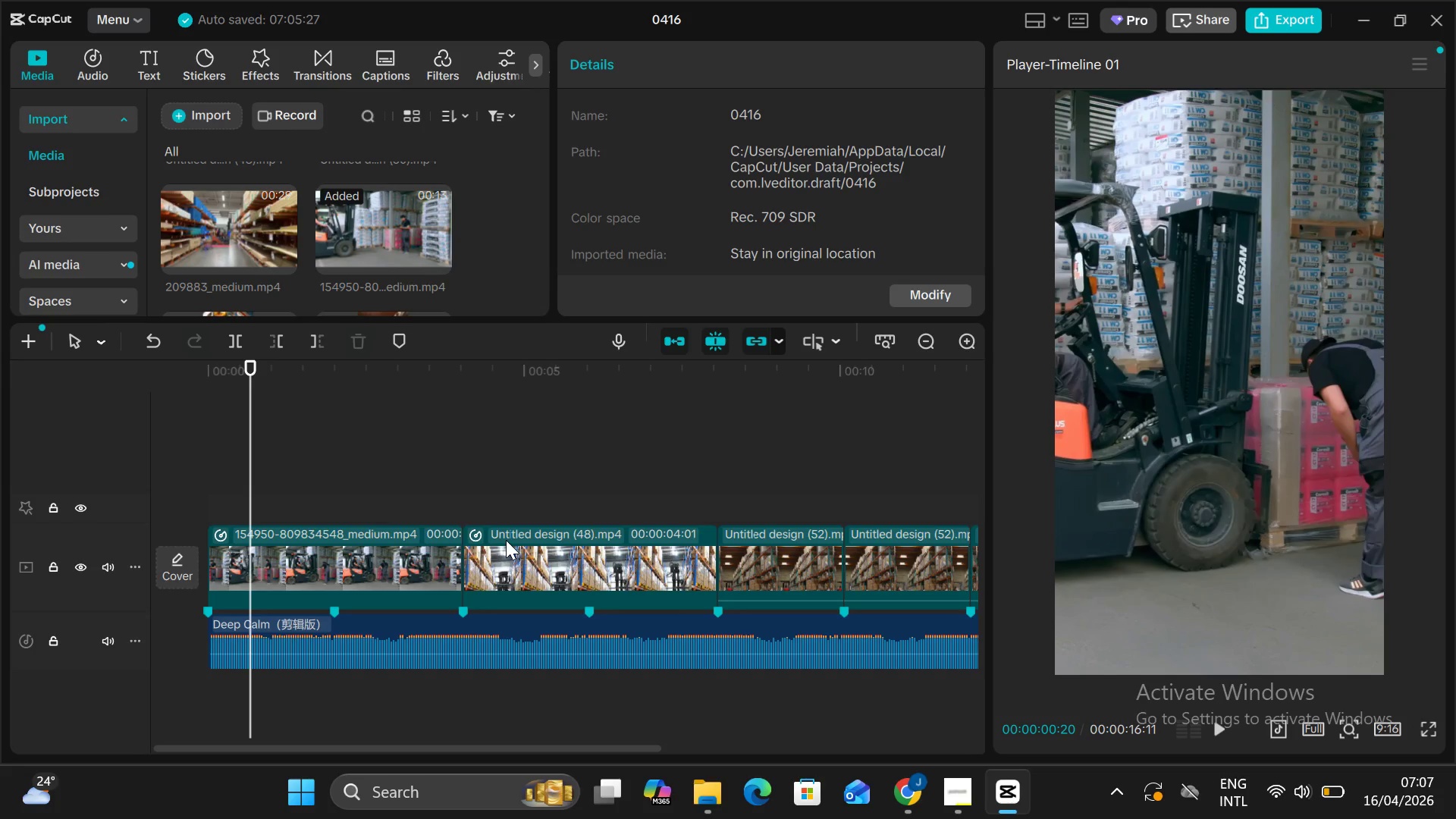 
key(Alt+AltLeft)
 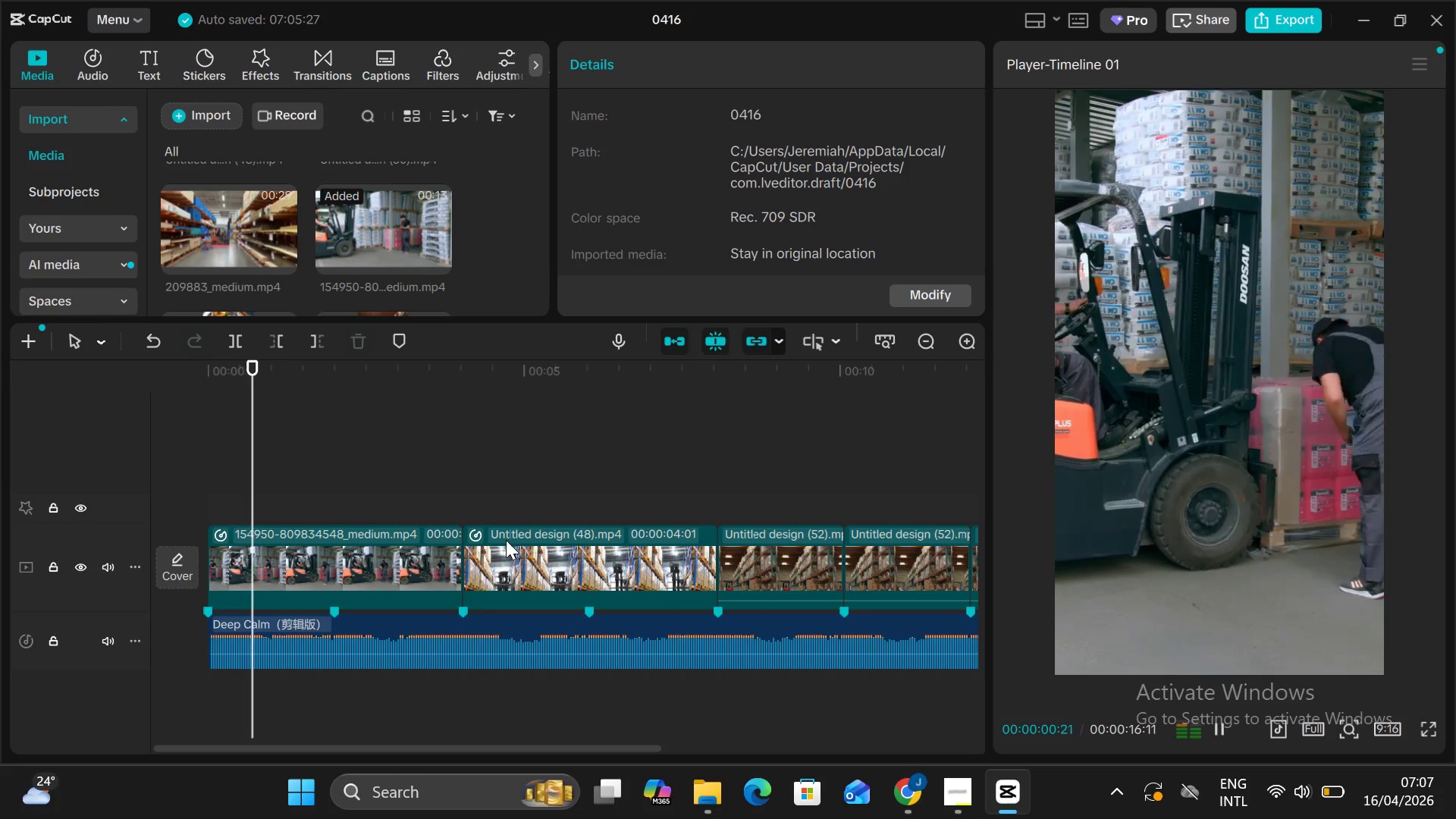 
key(Alt+V)
 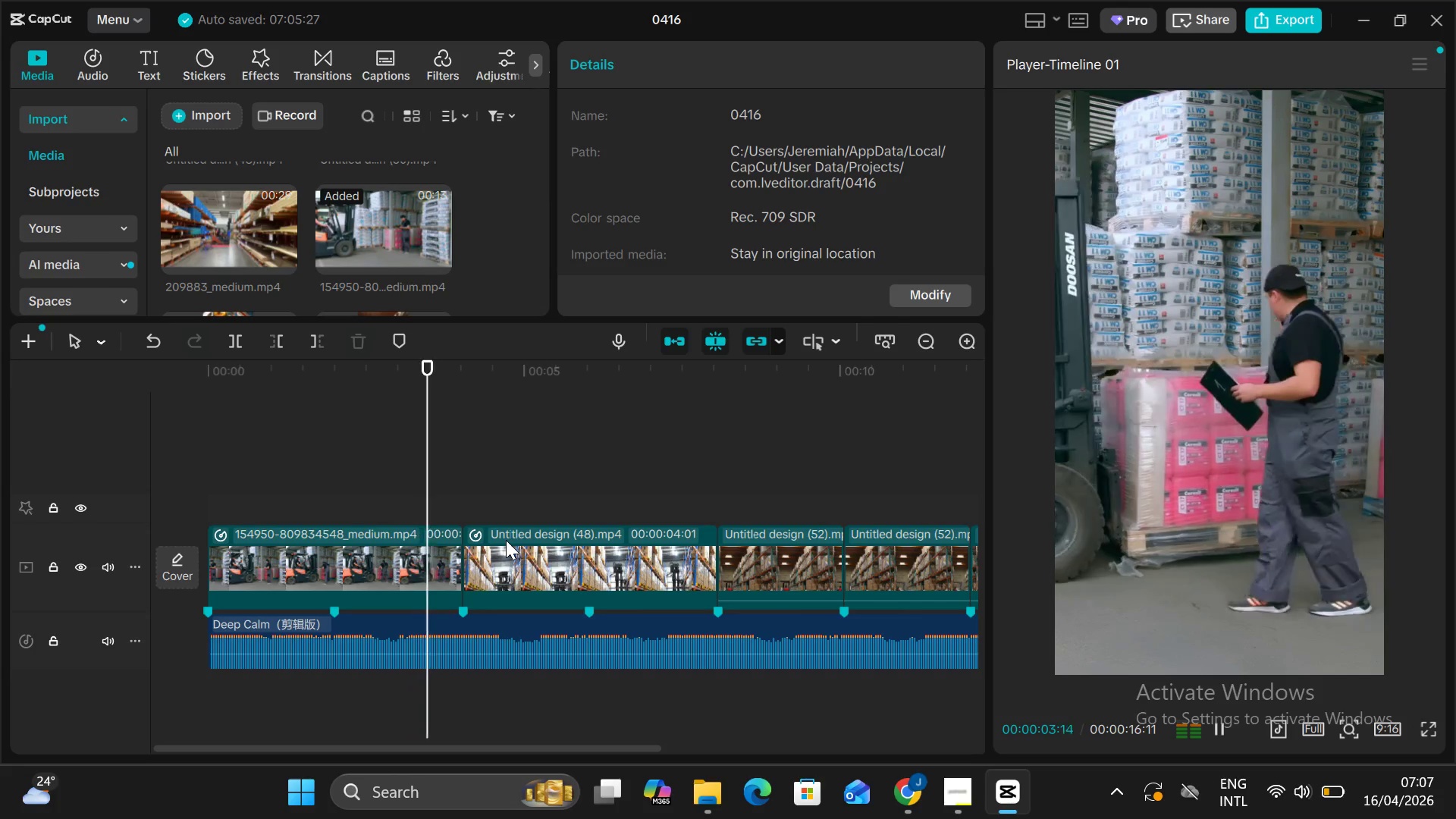 
key(Alt+AltLeft)
 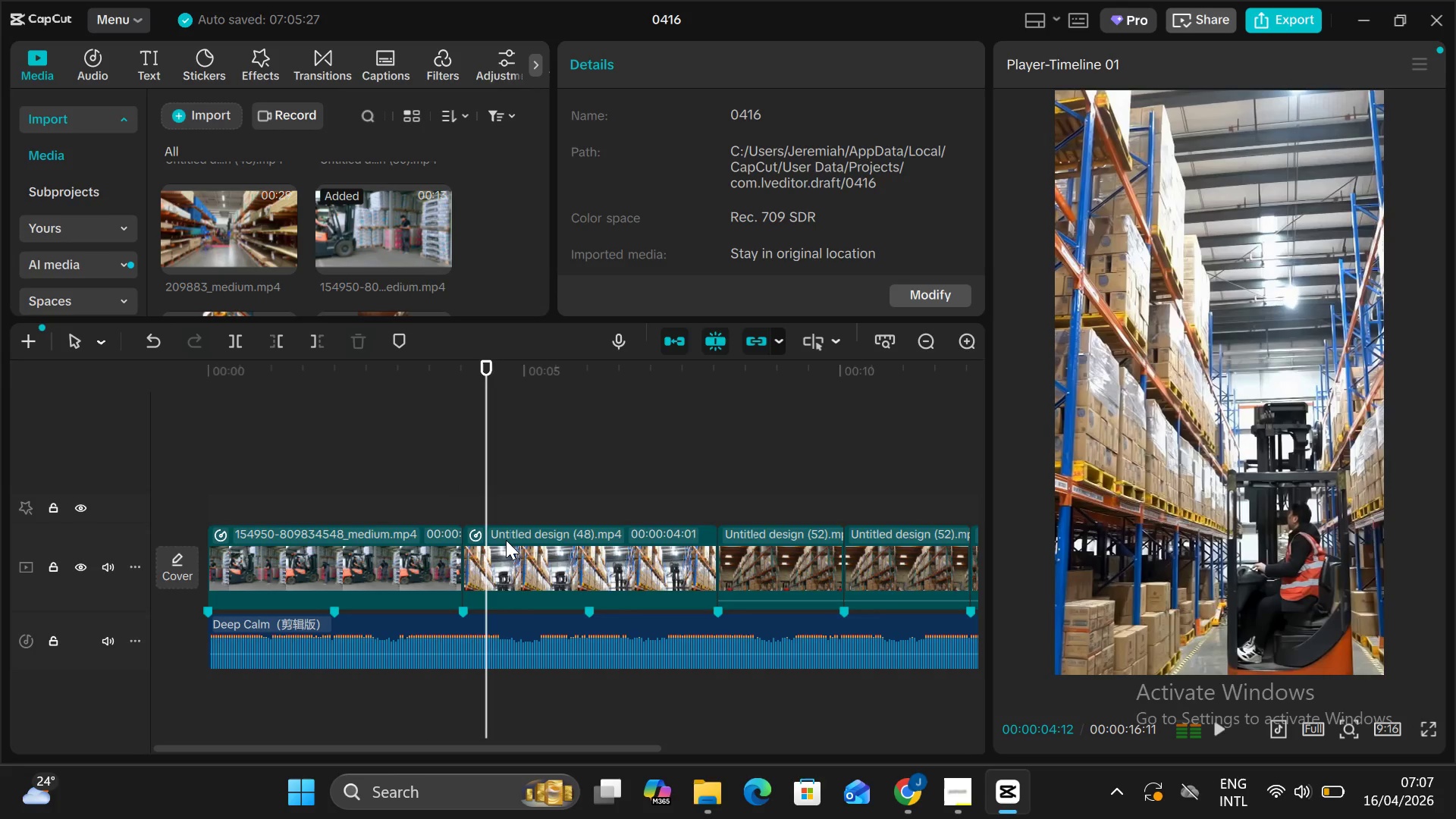 
key(Alt+V)
 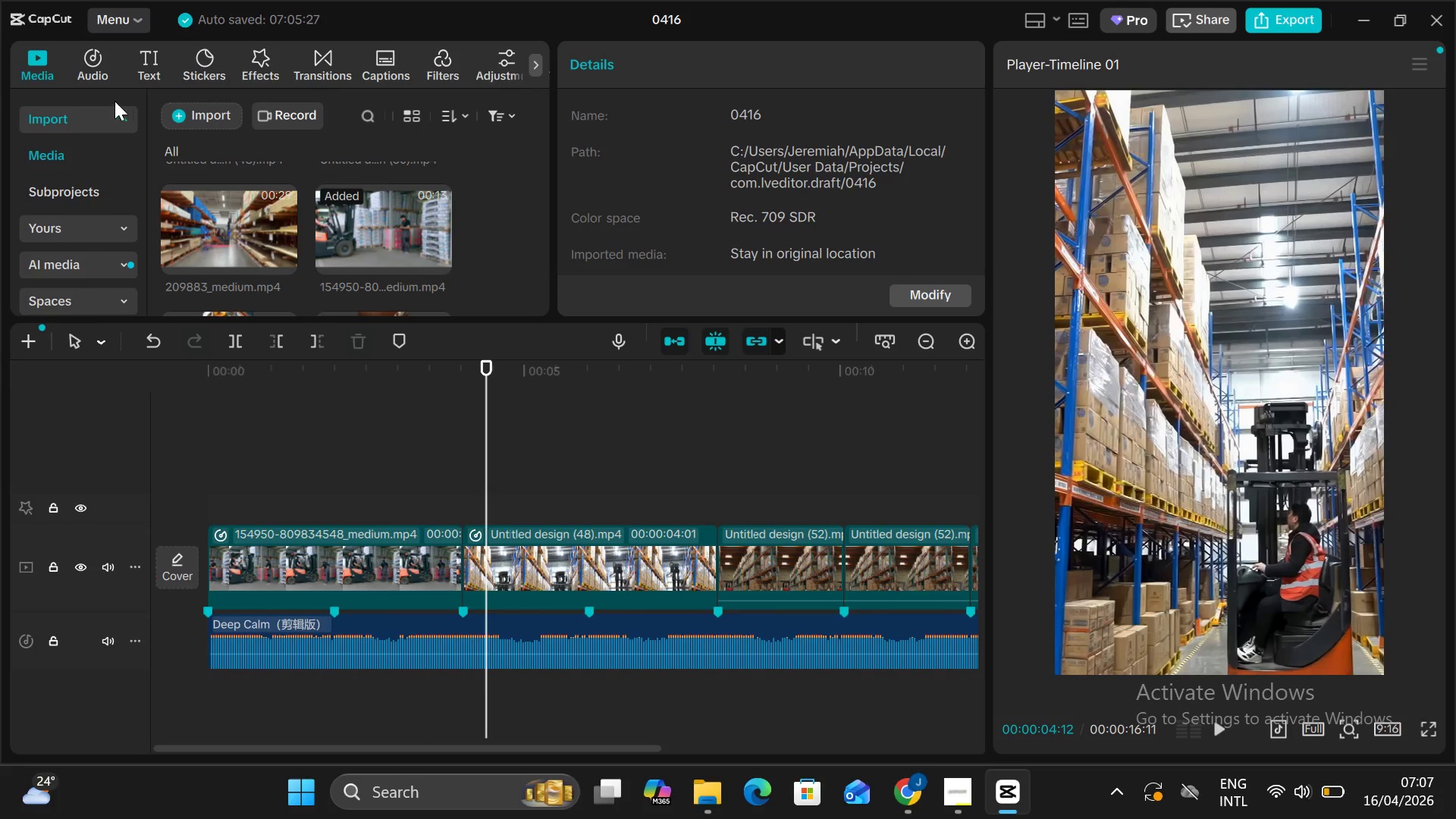 
left_click([114, 107])
 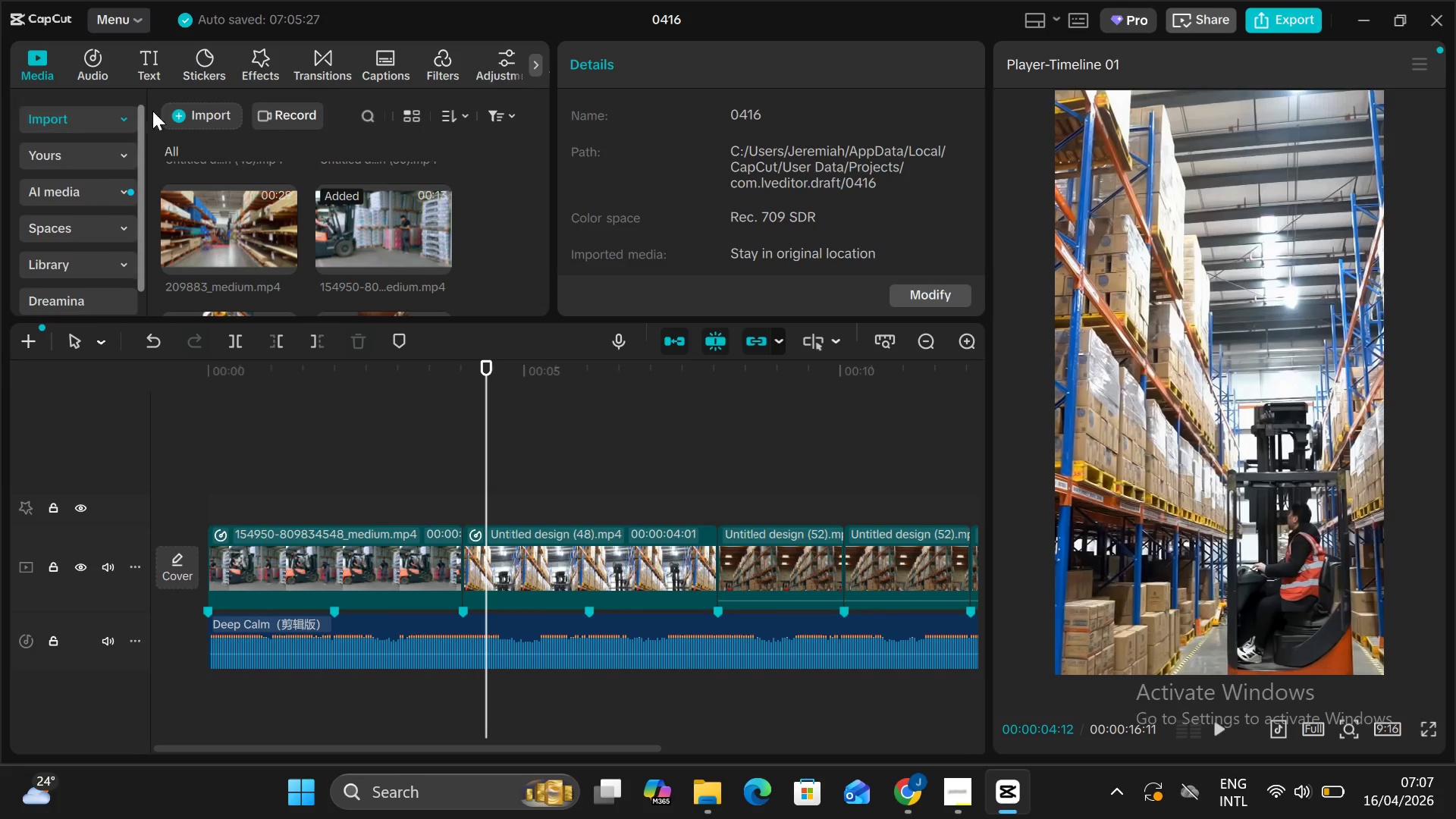 
left_click([174, 110])
 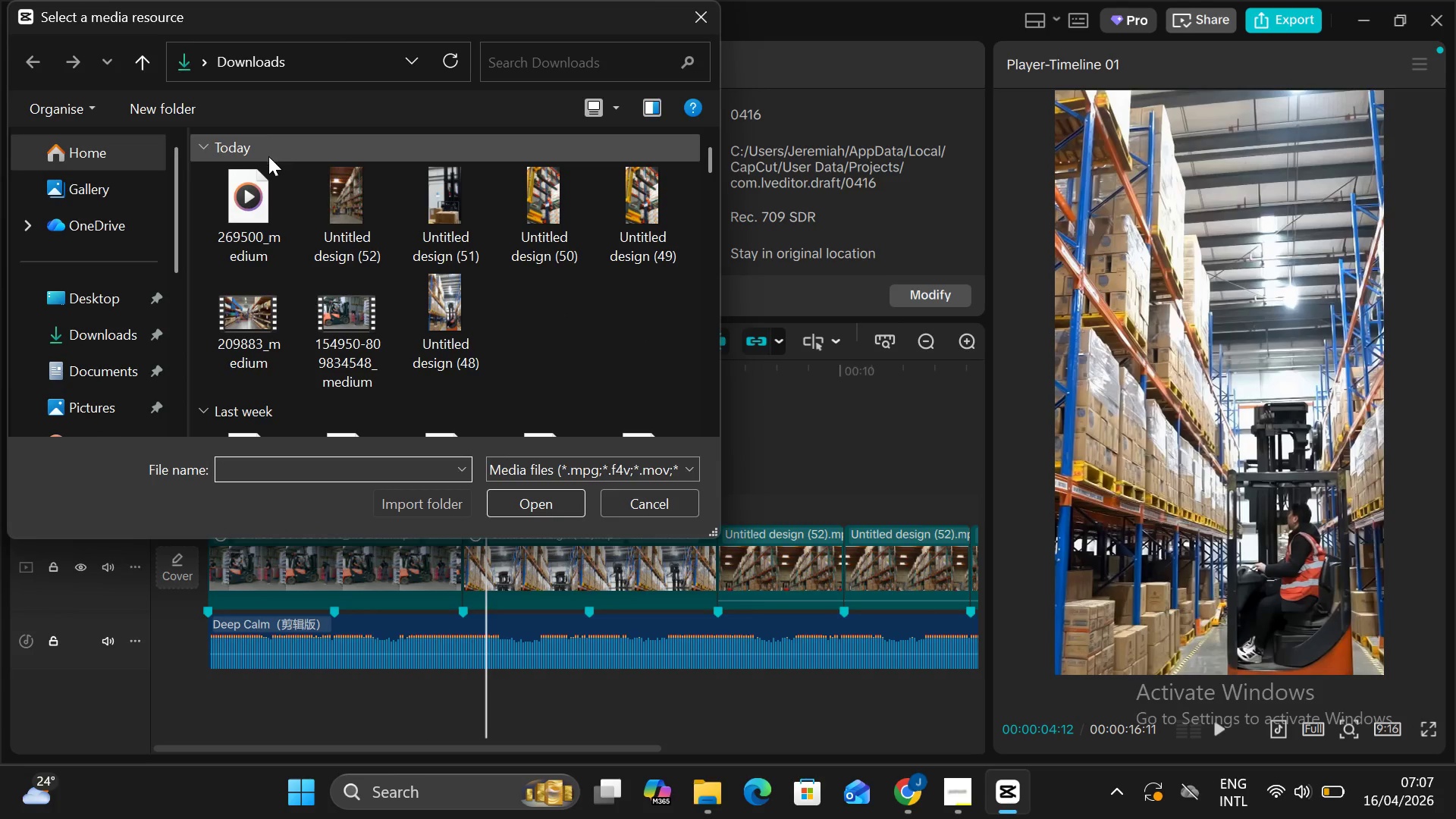 
left_click([268, 199])
 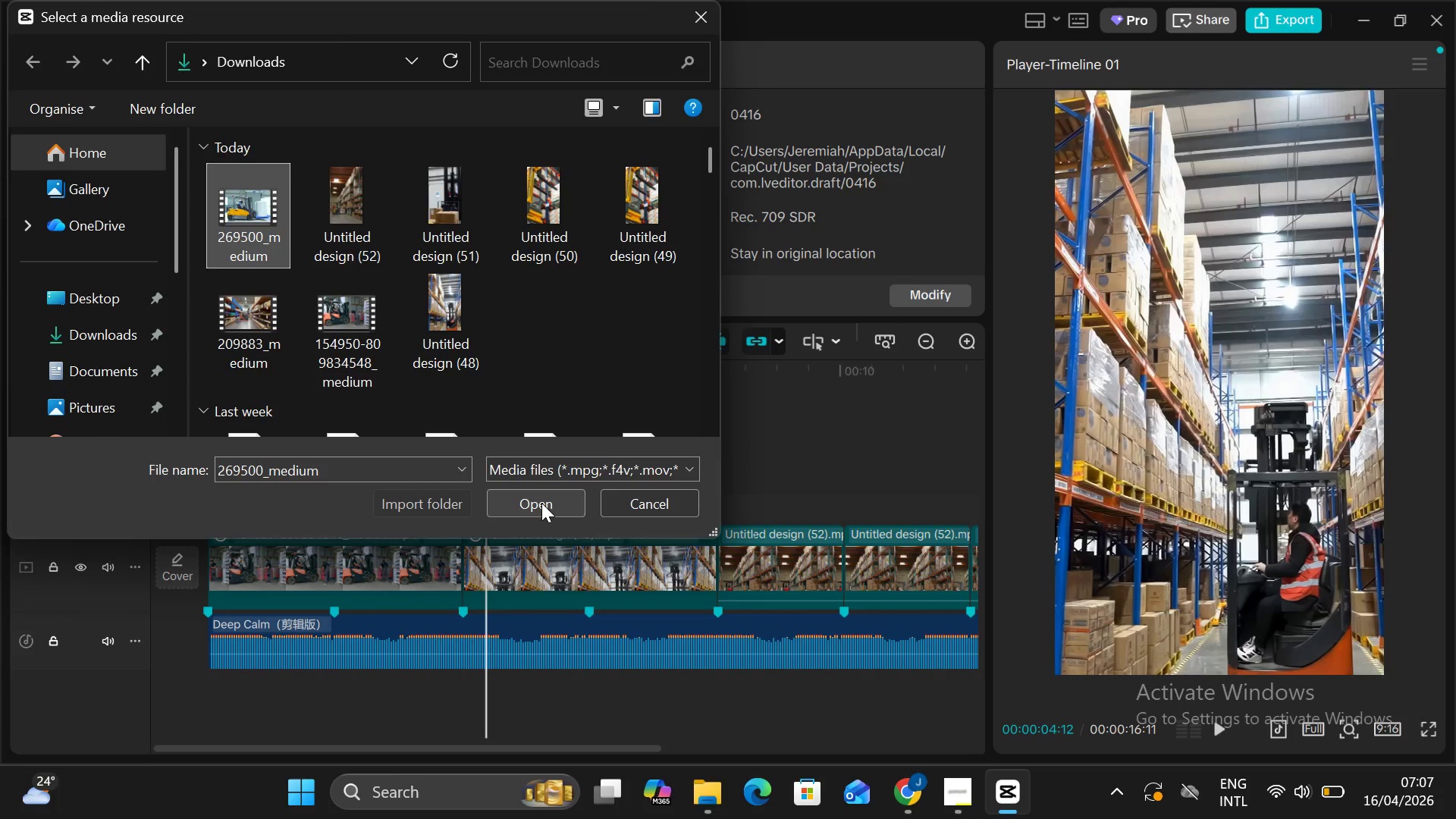 
left_click([541, 503])
 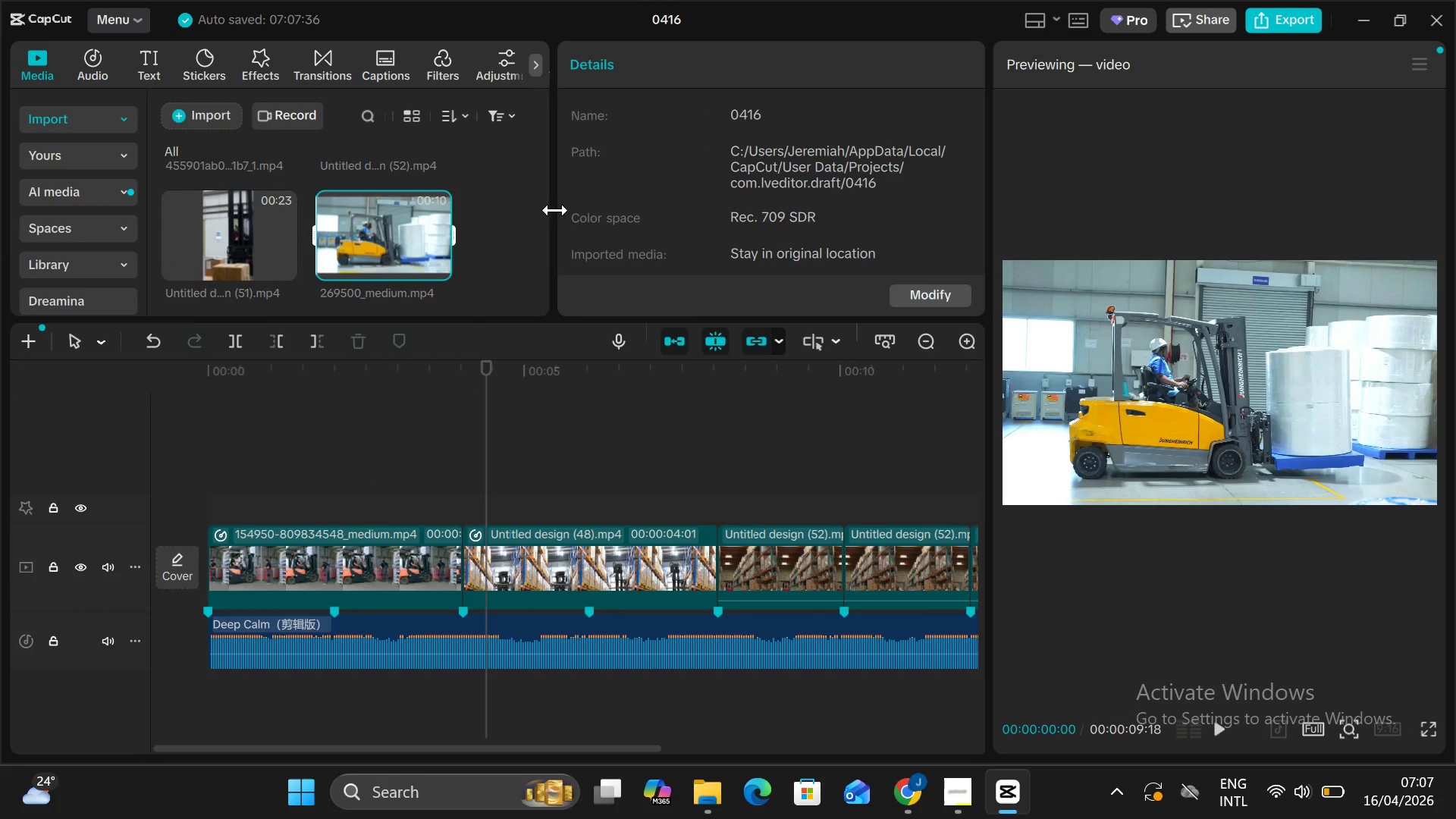 
left_click([384, 146])
 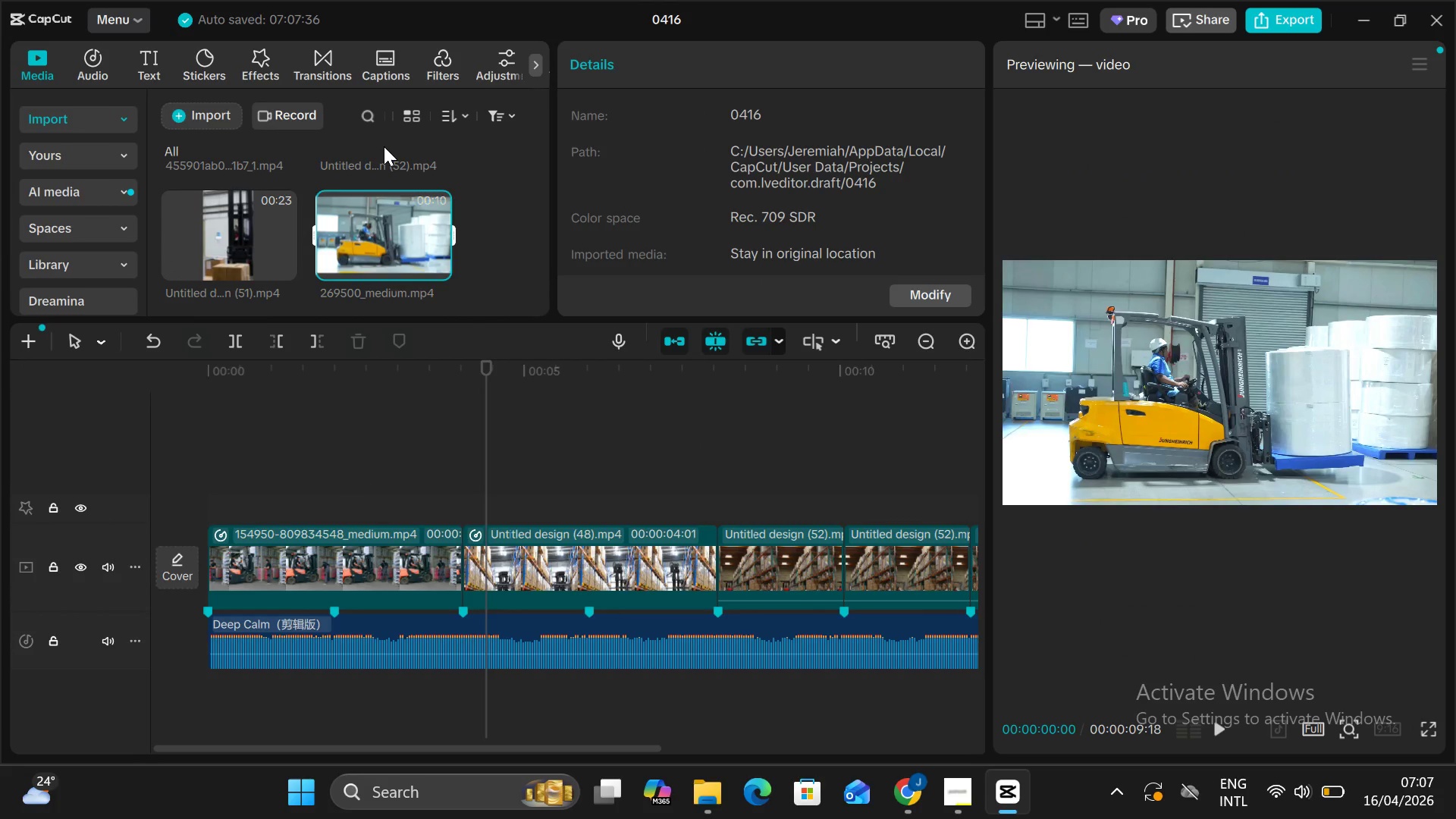 
left_click_drag(start_coordinate=[384, 146], to_coordinate=[351, 155])
 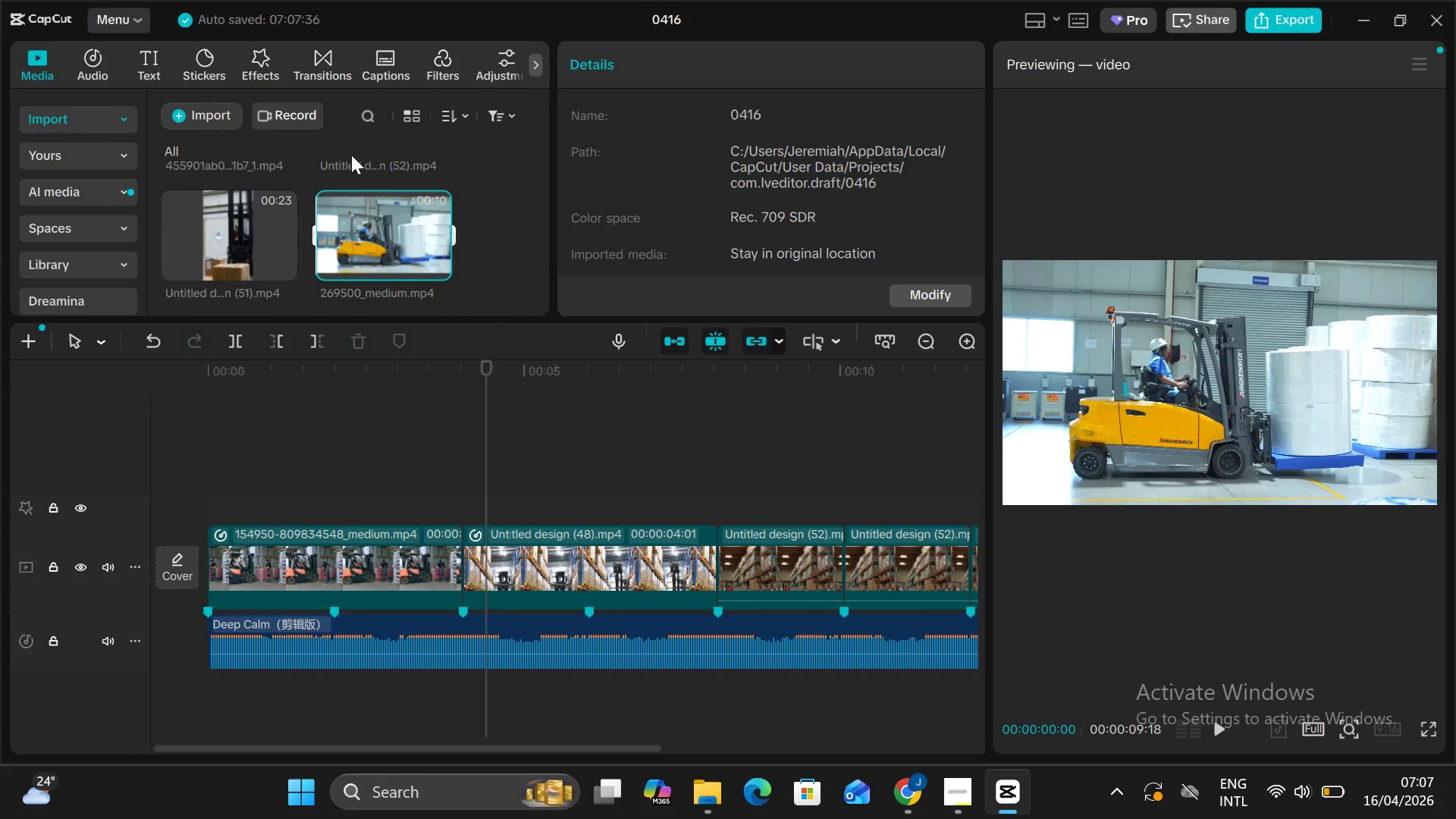 
left_click([351, 155])
 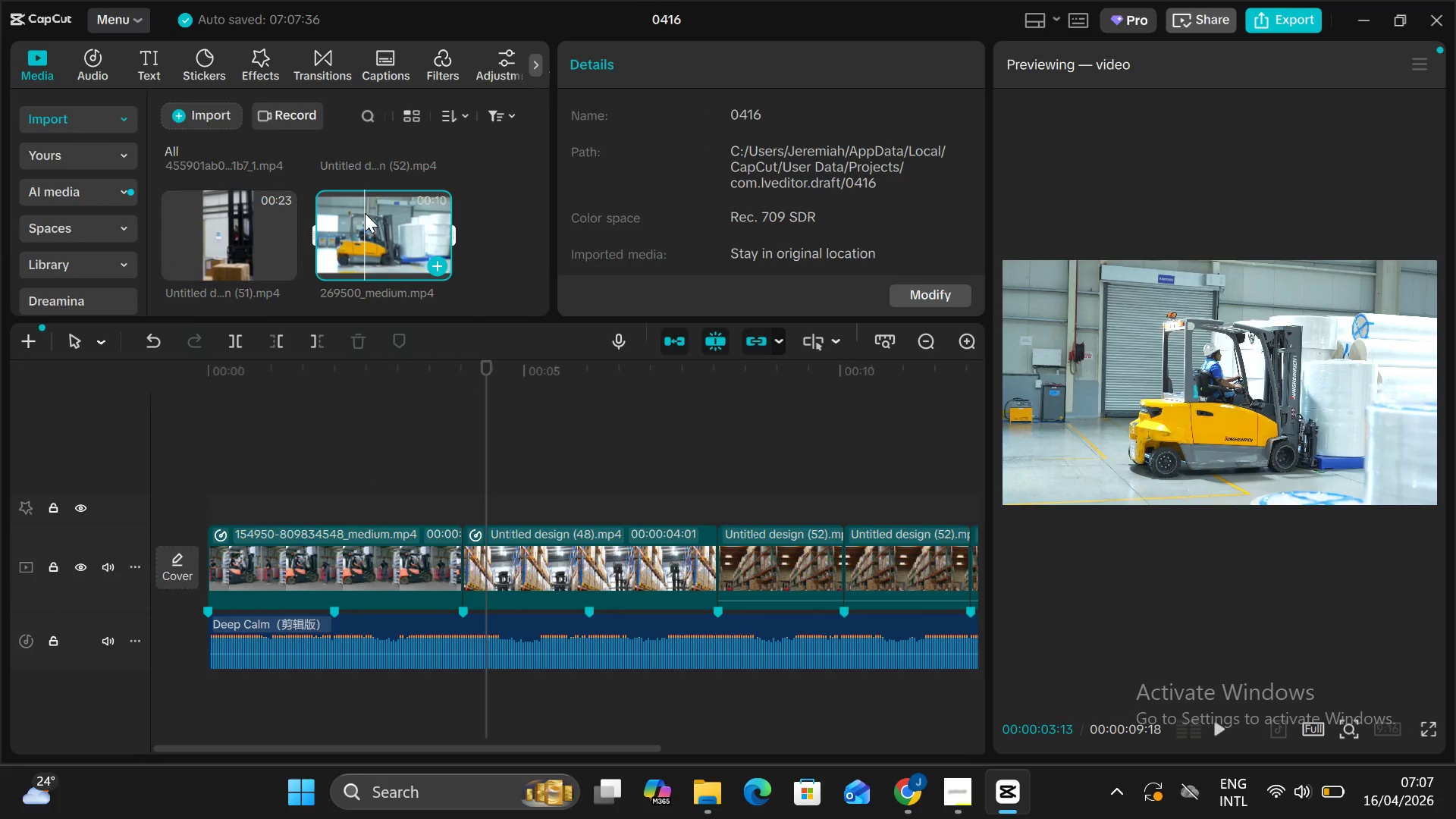 
key(Alt+AltLeft)
 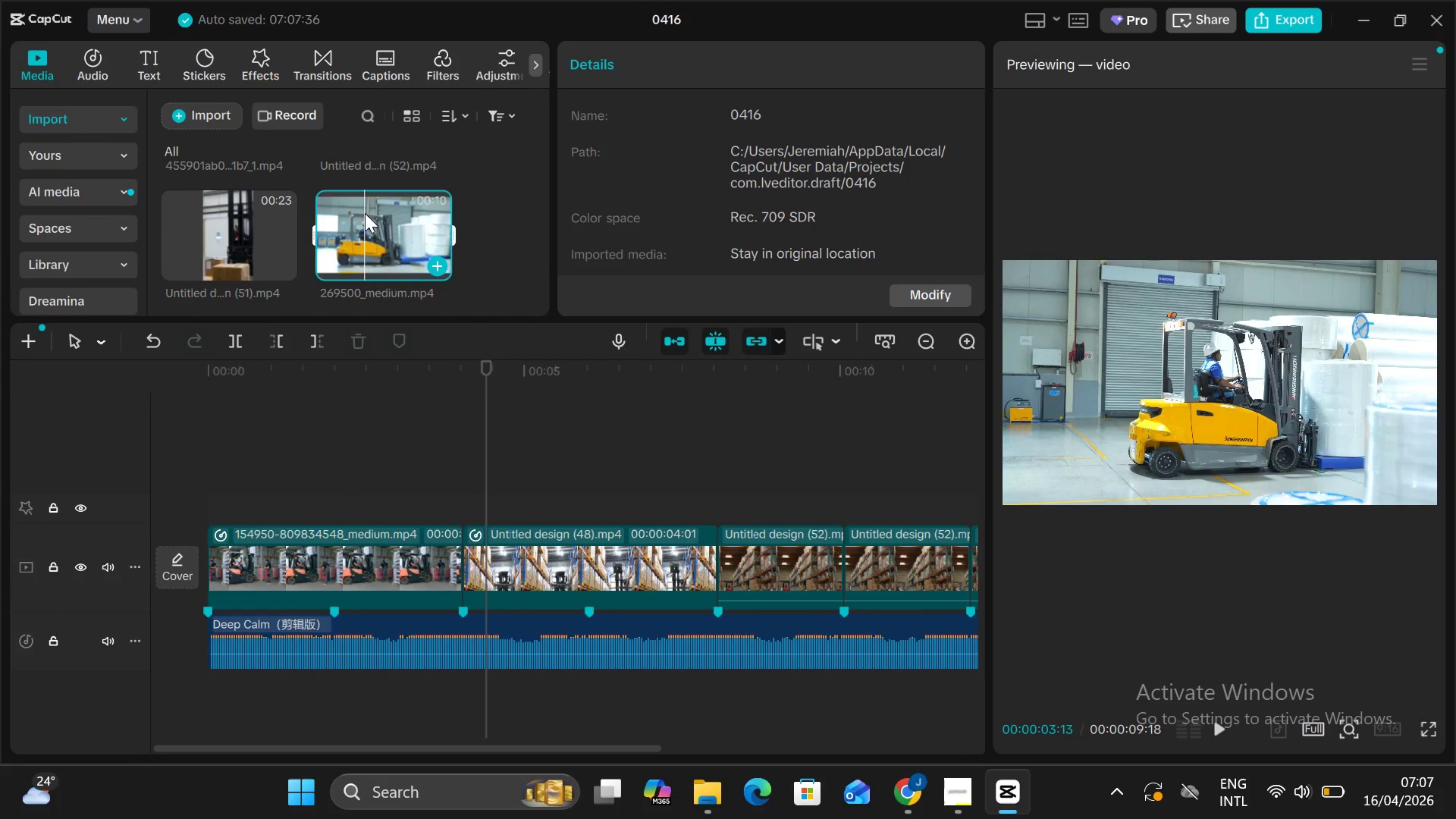 
key(Alt+V)
 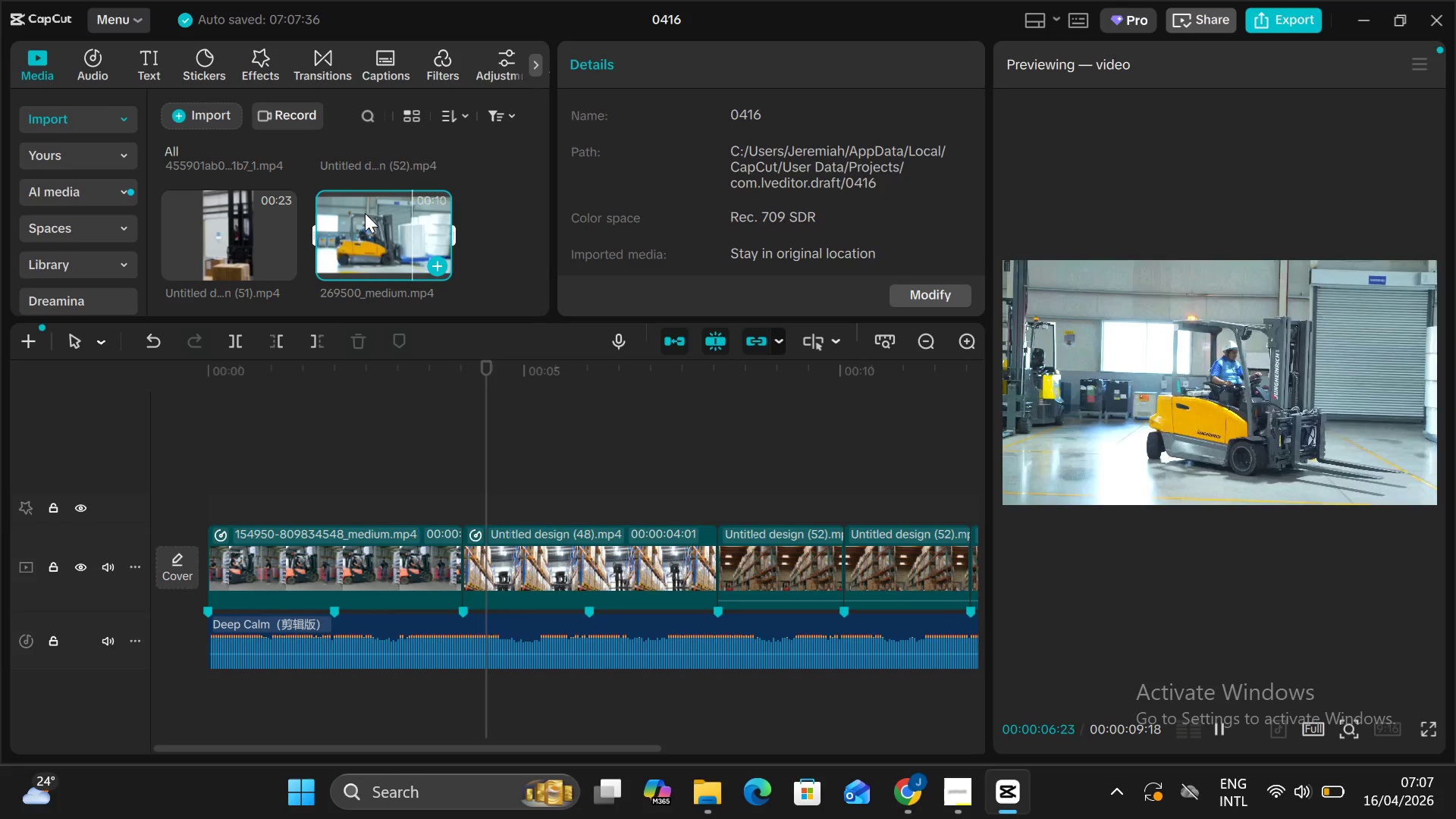 
wait(8.34)
 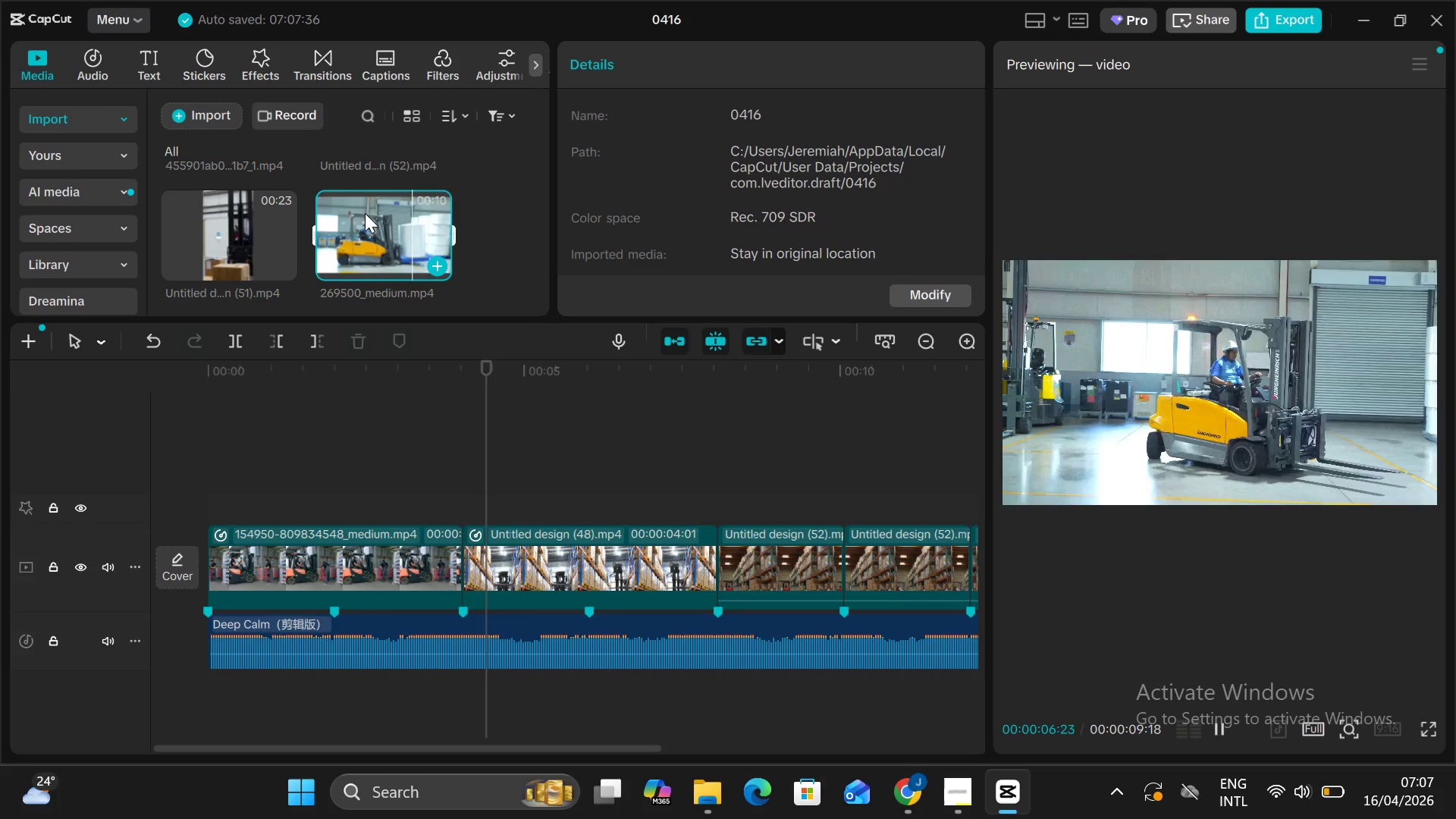 
left_click_drag(start_coordinate=[381, 219], to_coordinate=[522, 564])
 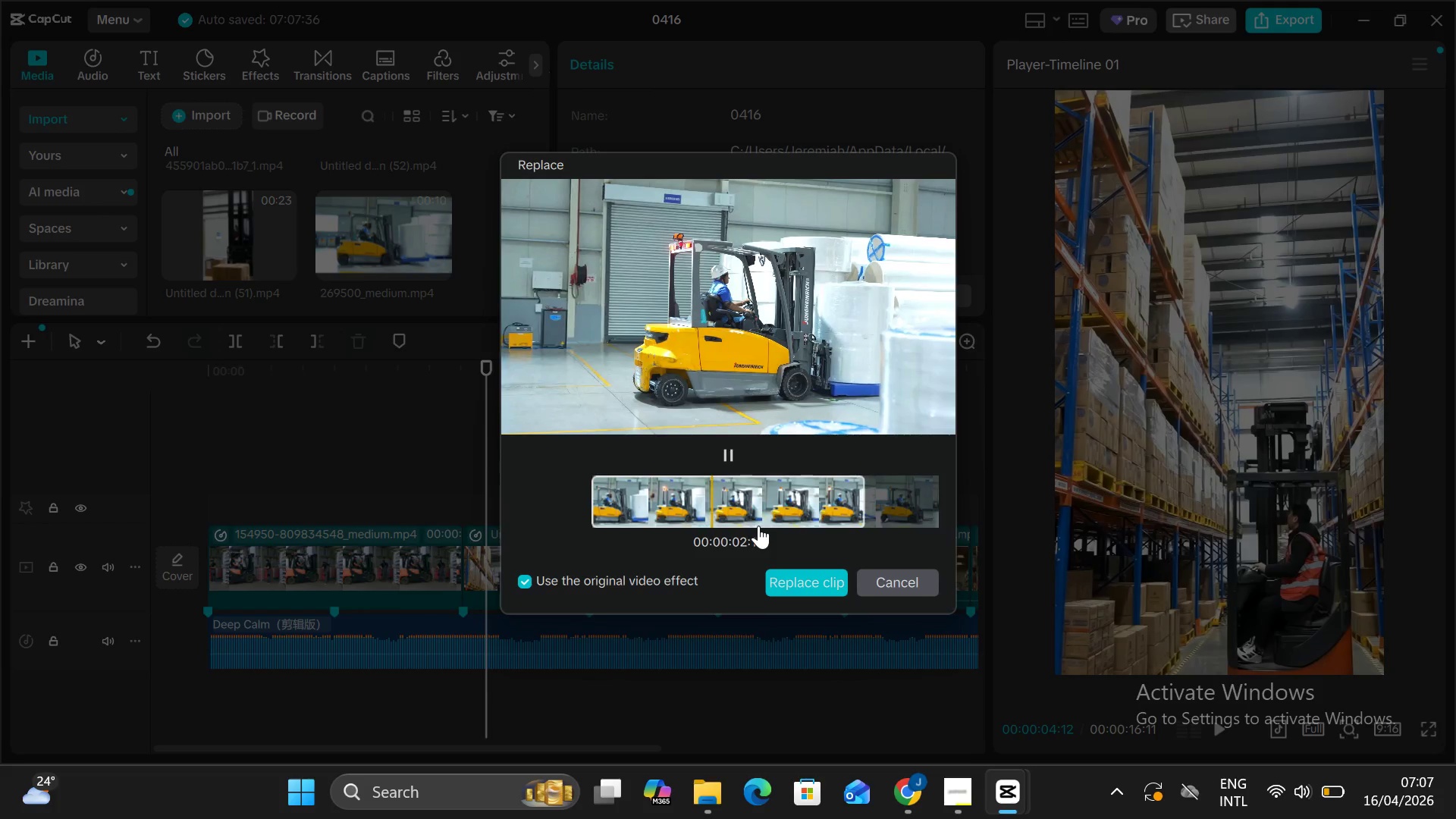 
left_click_drag(start_coordinate=[809, 503], to_coordinate=[633, 500])
 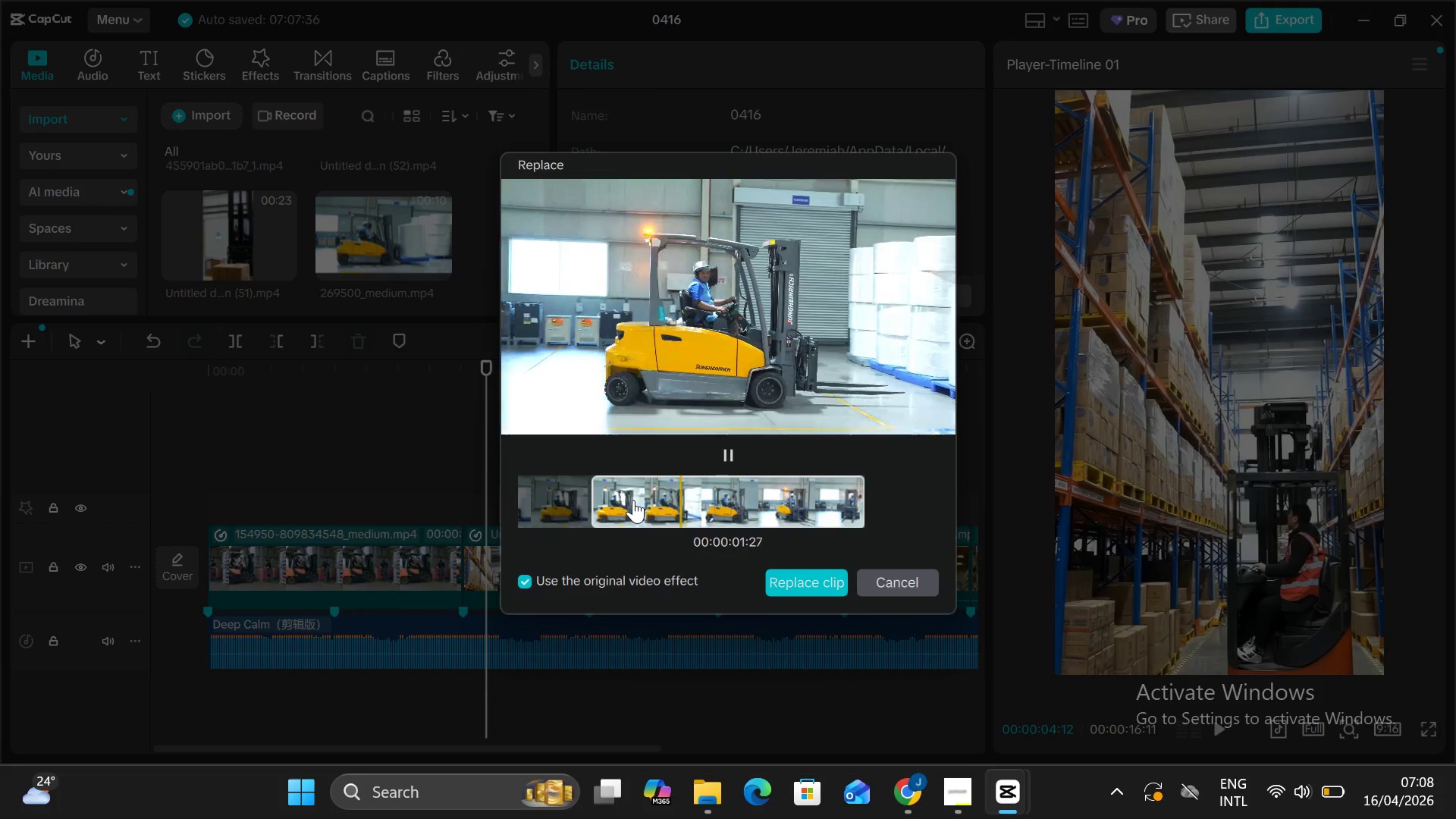 
left_click([633, 500])
 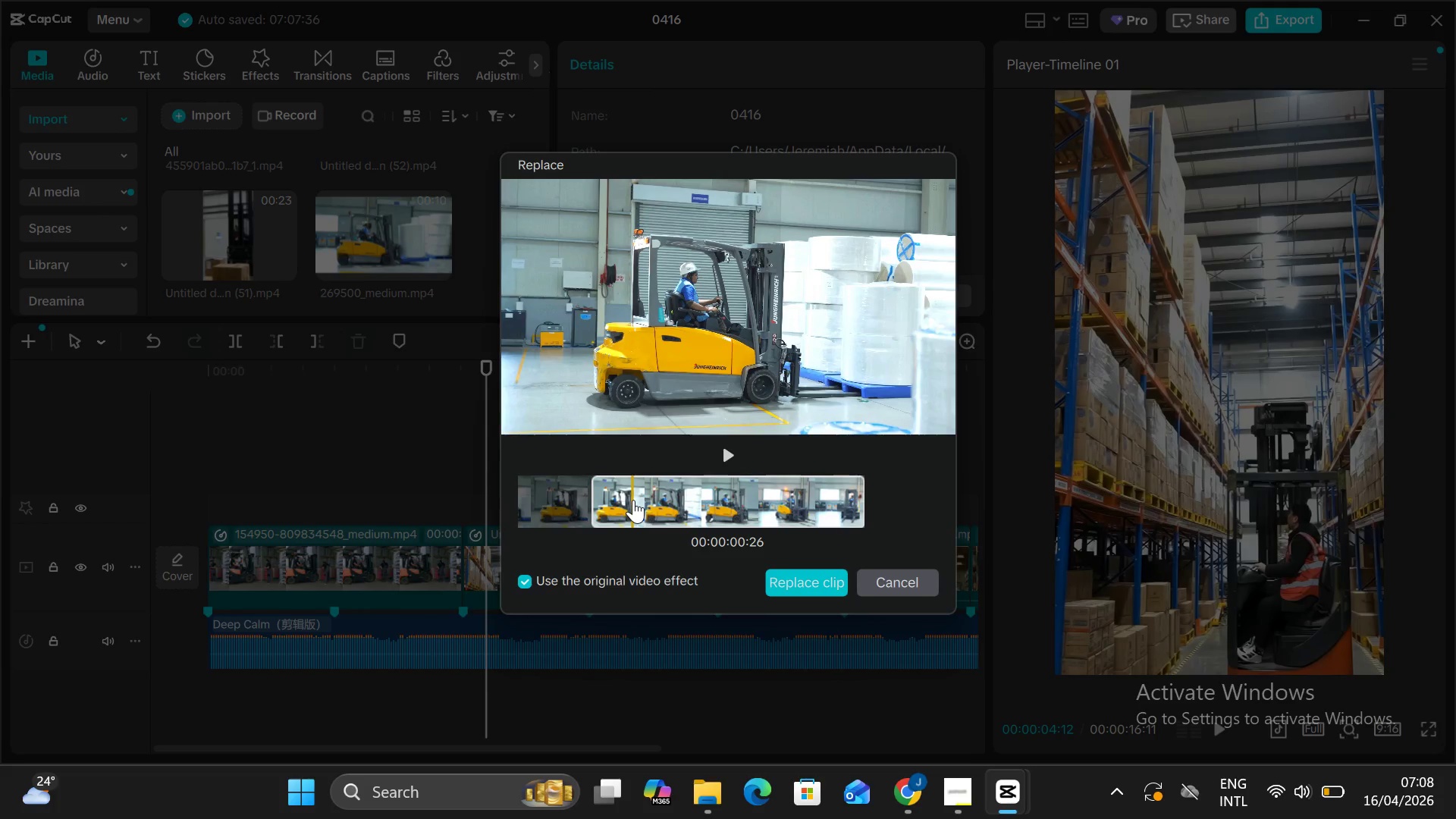 
double_click([633, 500])
 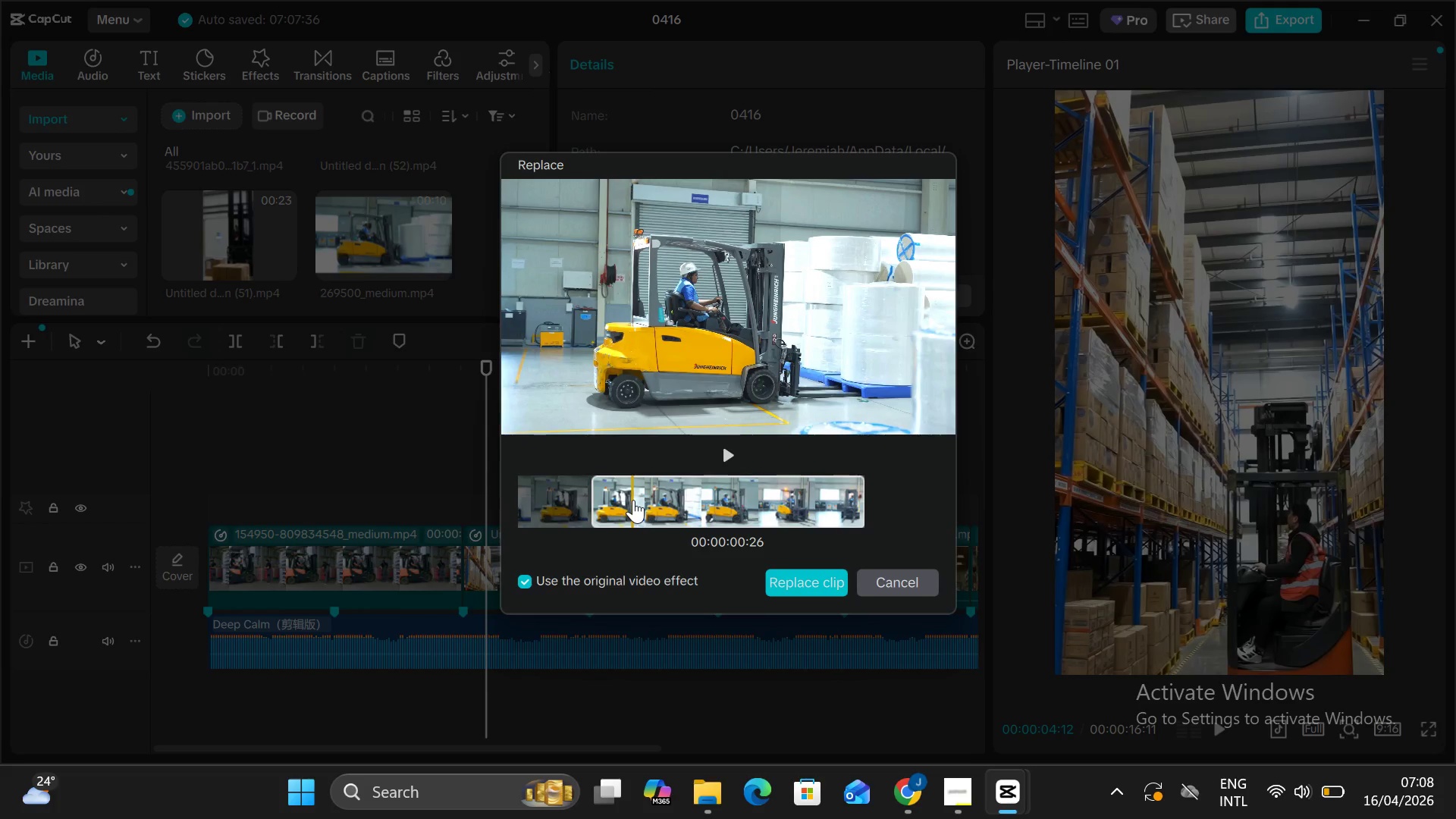 
left_click_drag(start_coordinate=[633, 500], to_coordinate=[596, 521])
 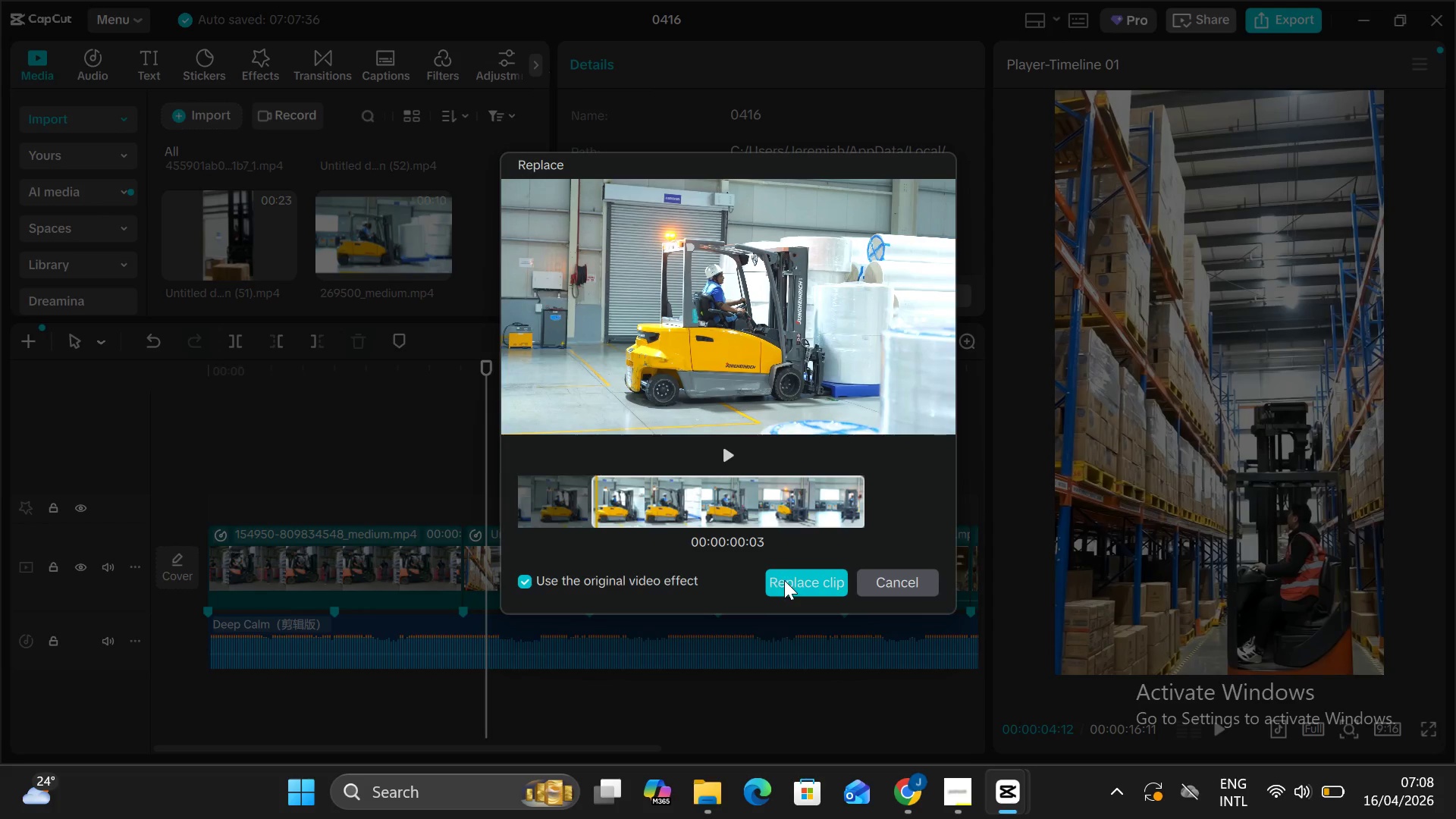 
left_click([789, 579])
 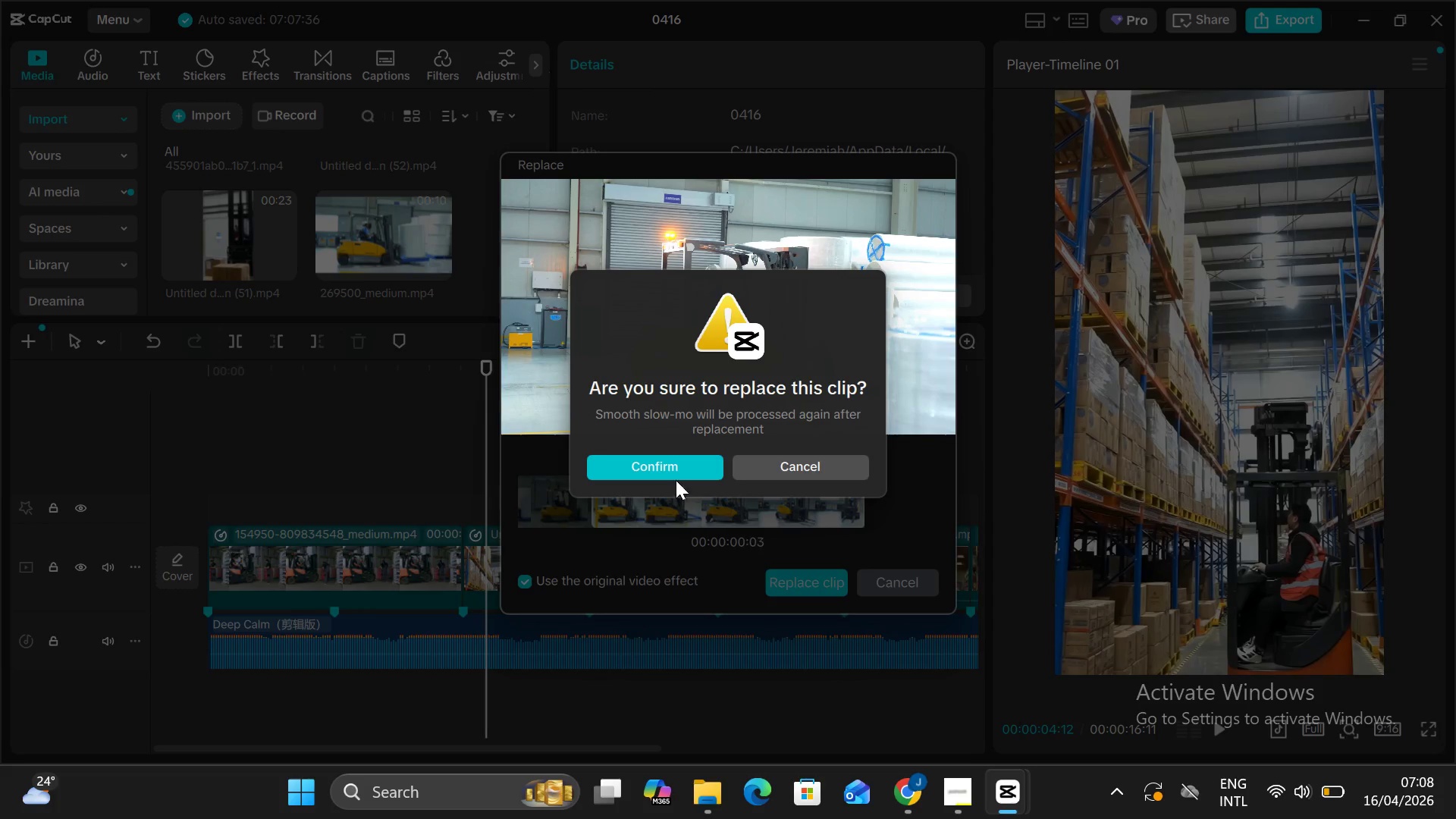 
left_click([667, 472])
 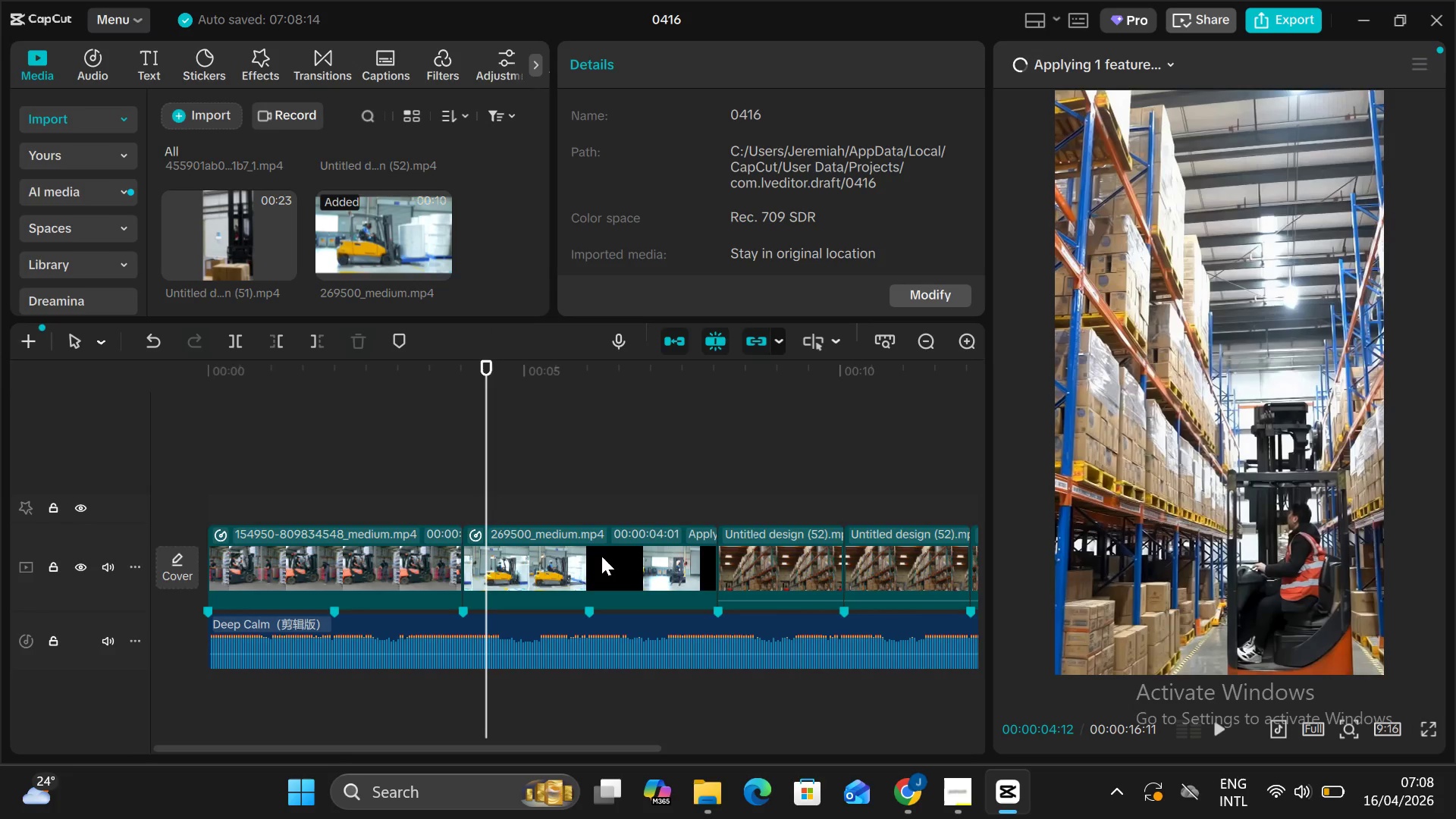 
left_click([592, 562])
 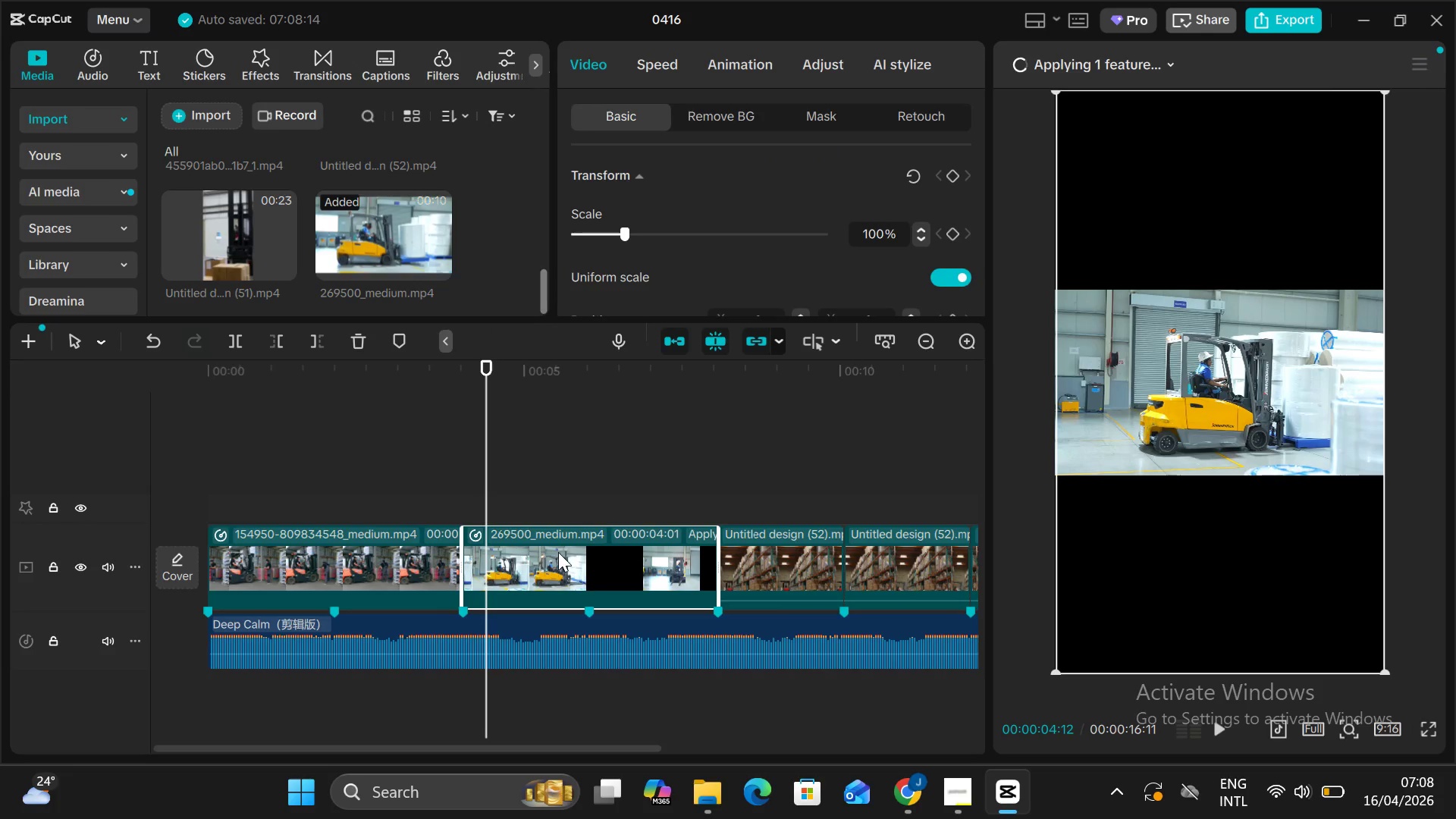 
double_click([558, 552])
 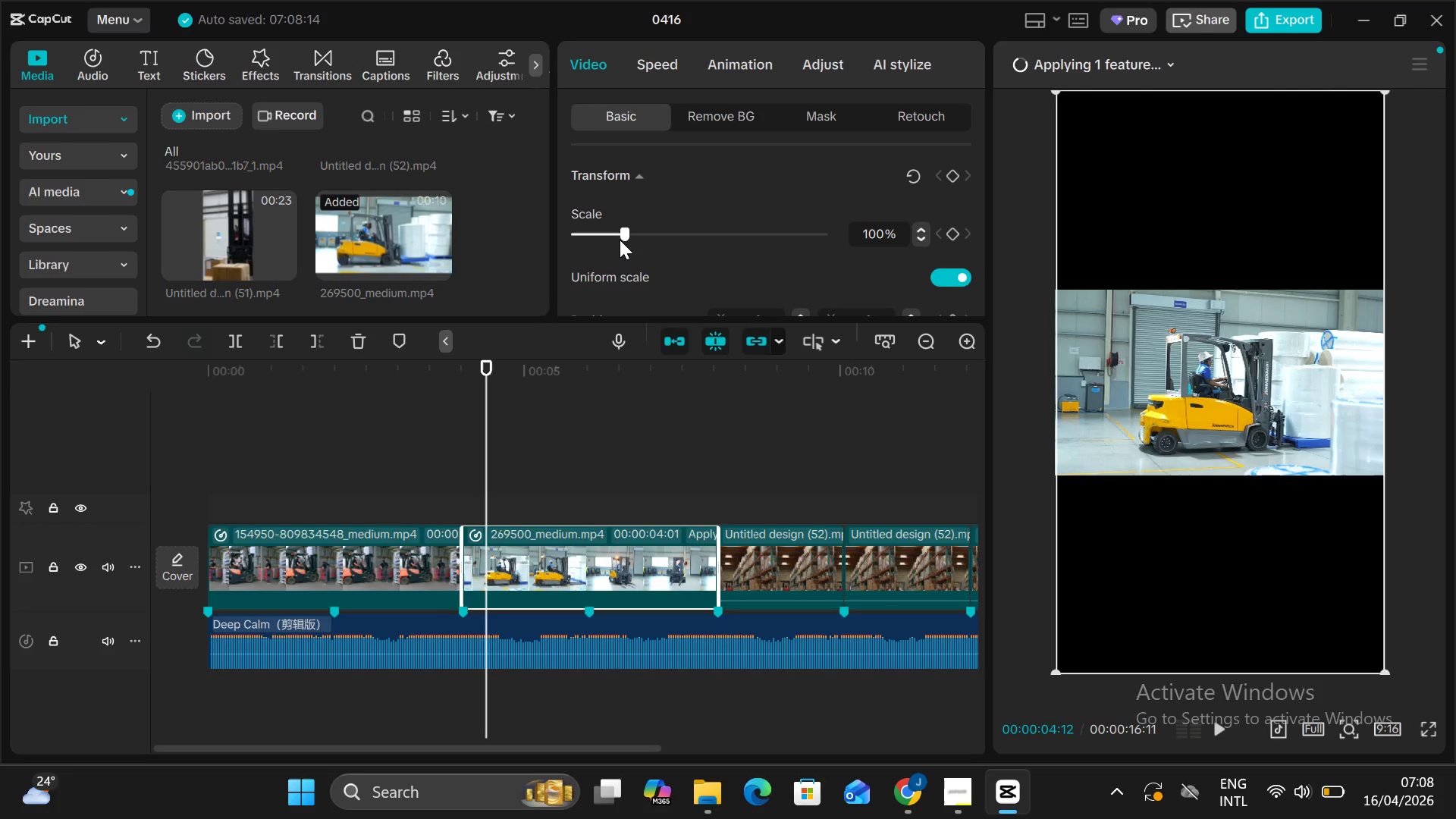 
left_click_drag(start_coordinate=[620, 235], to_coordinate=[732, 271])
 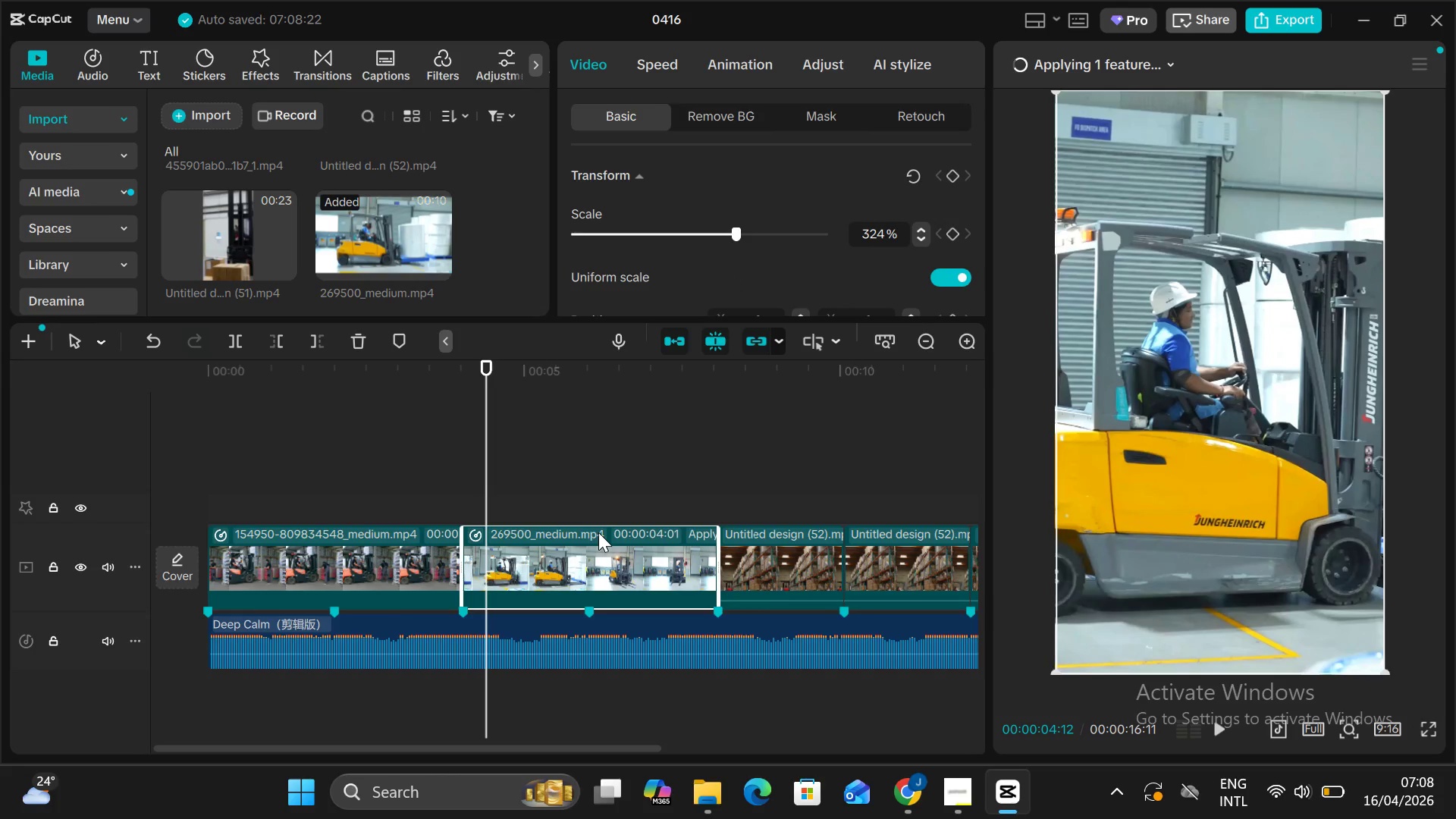 
left_click([598, 532])
 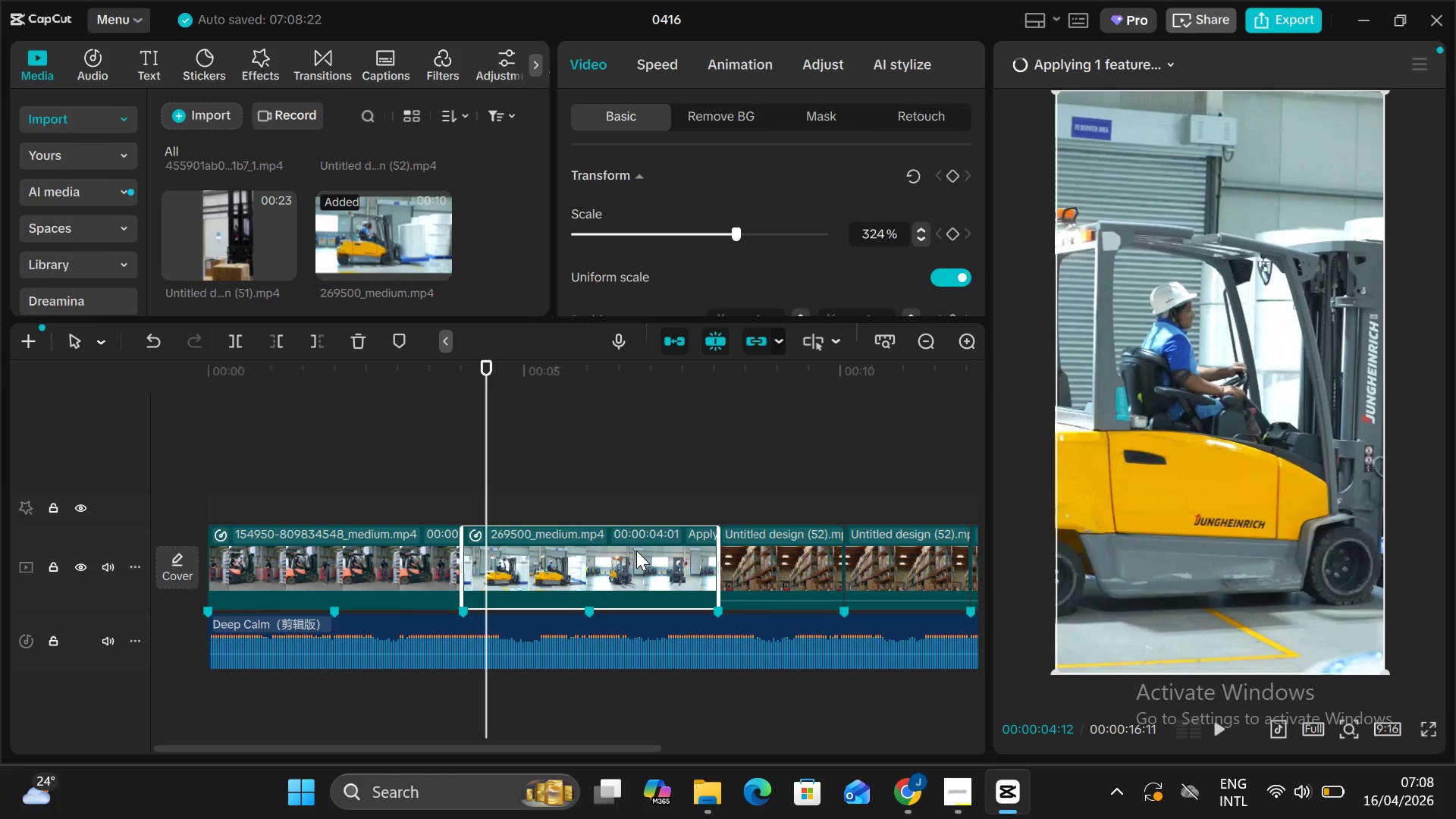 
wait(6.49)
 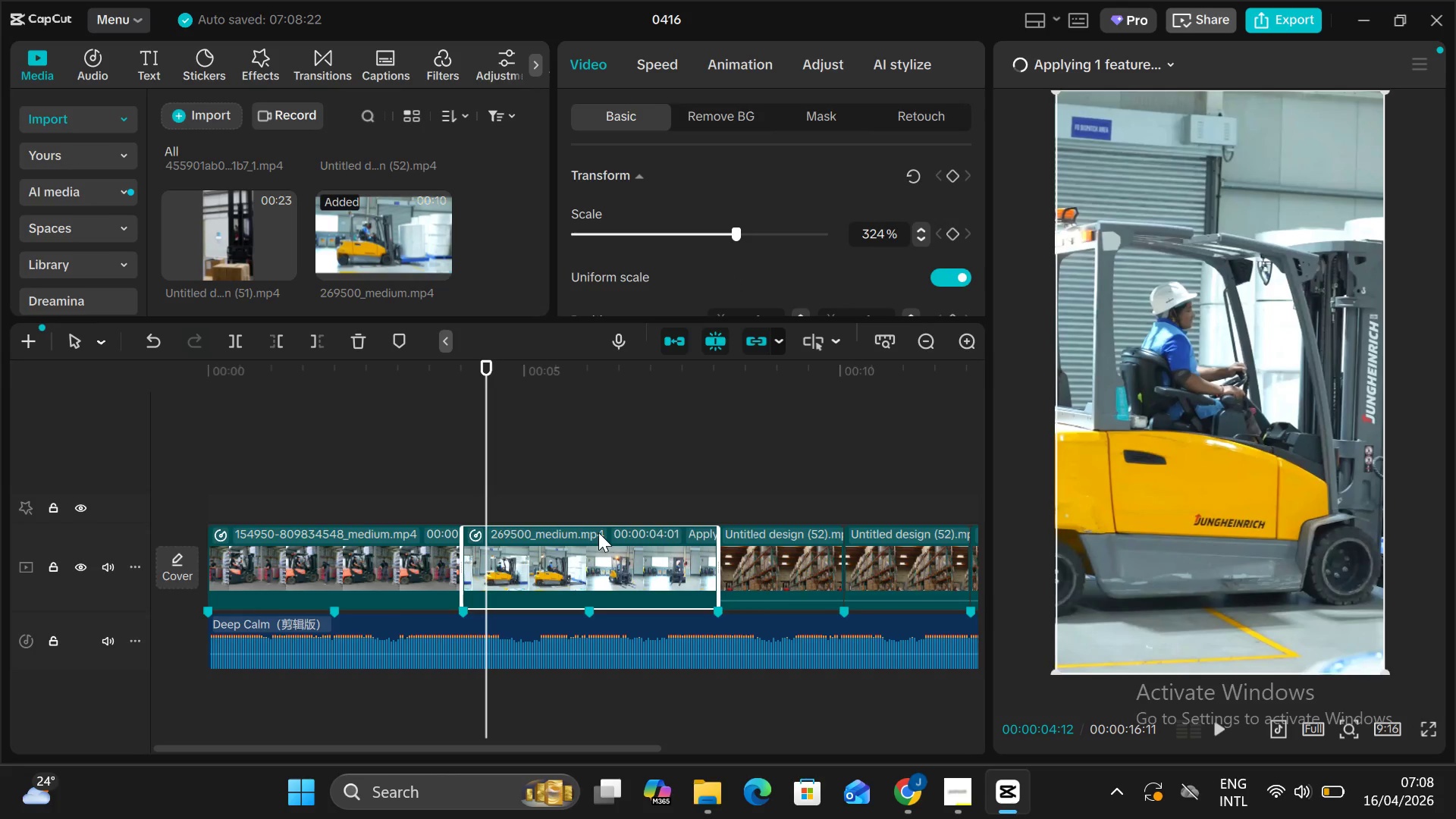 
left_click([551, 580])
 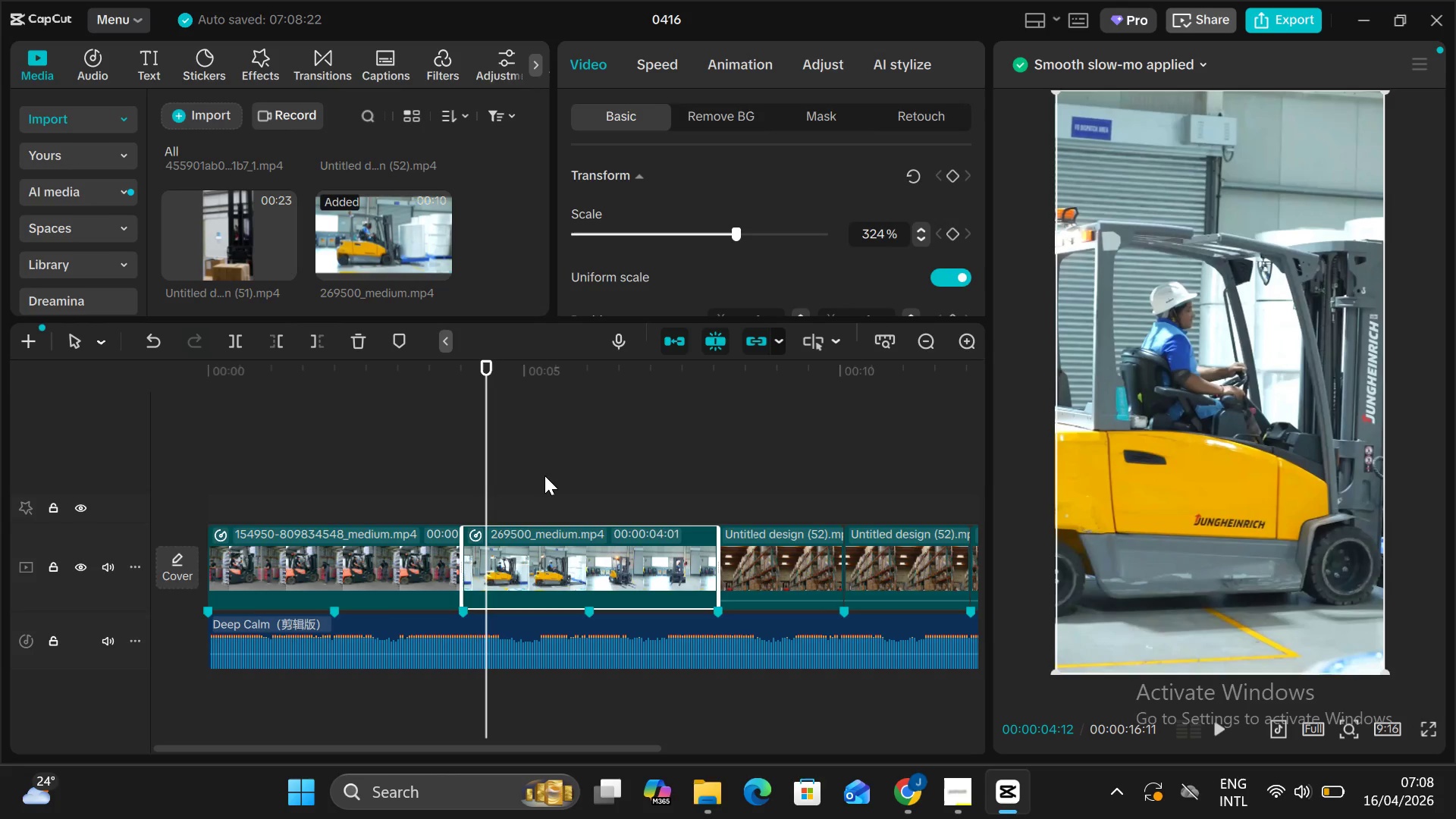 
left_click([542, 457])
 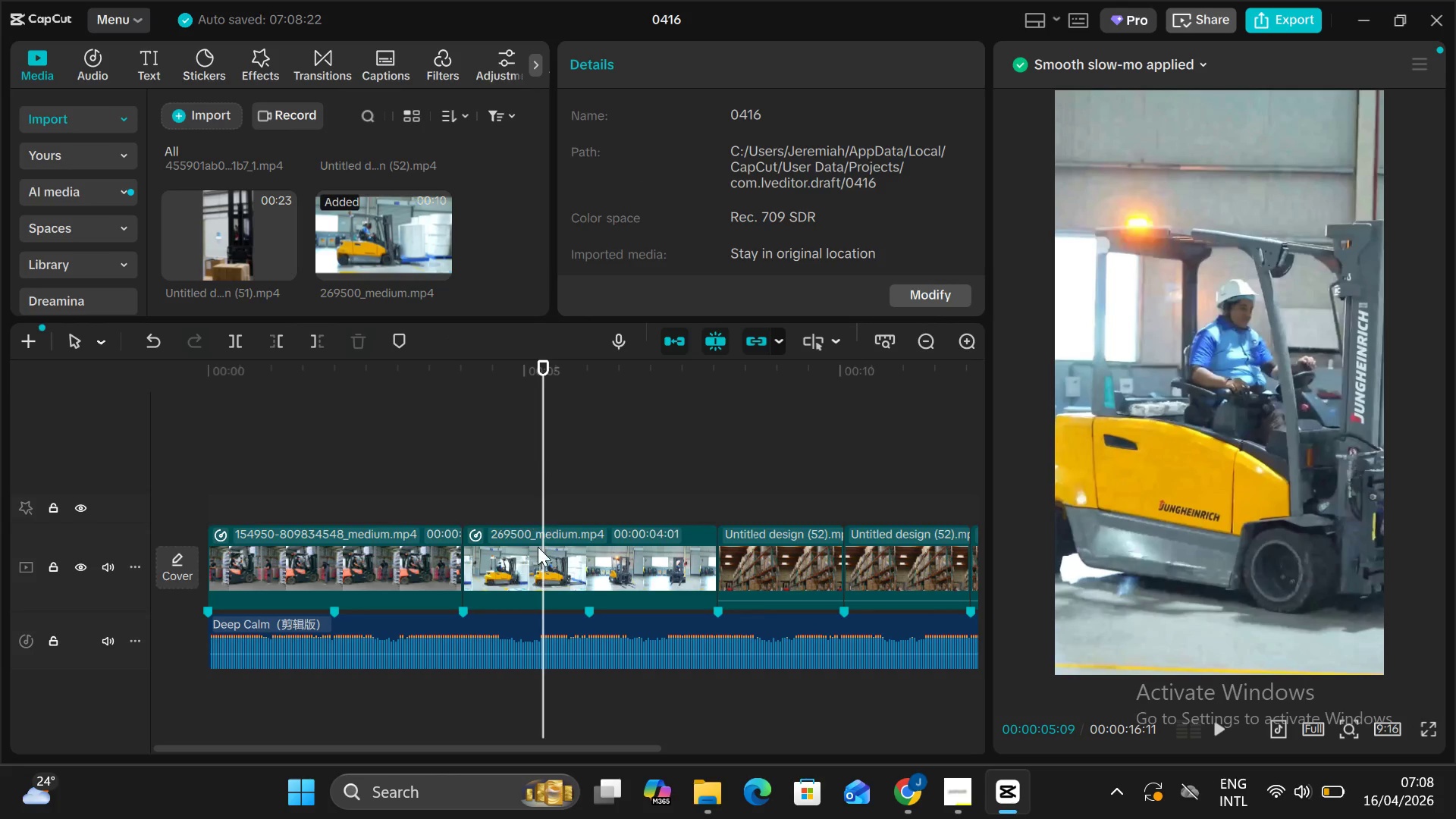 
left_click([538, 547])
 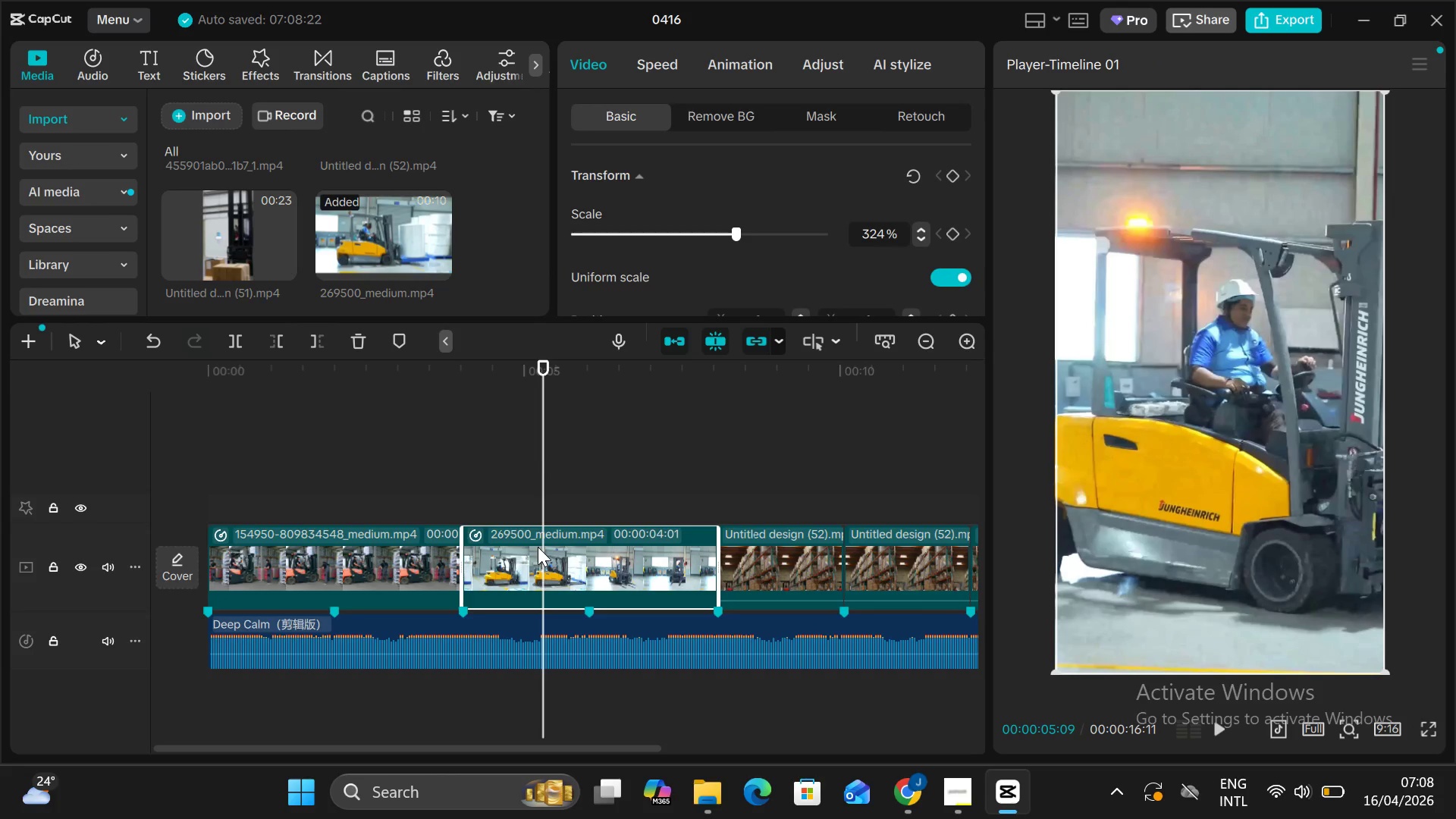 
right_click([538, 547])
 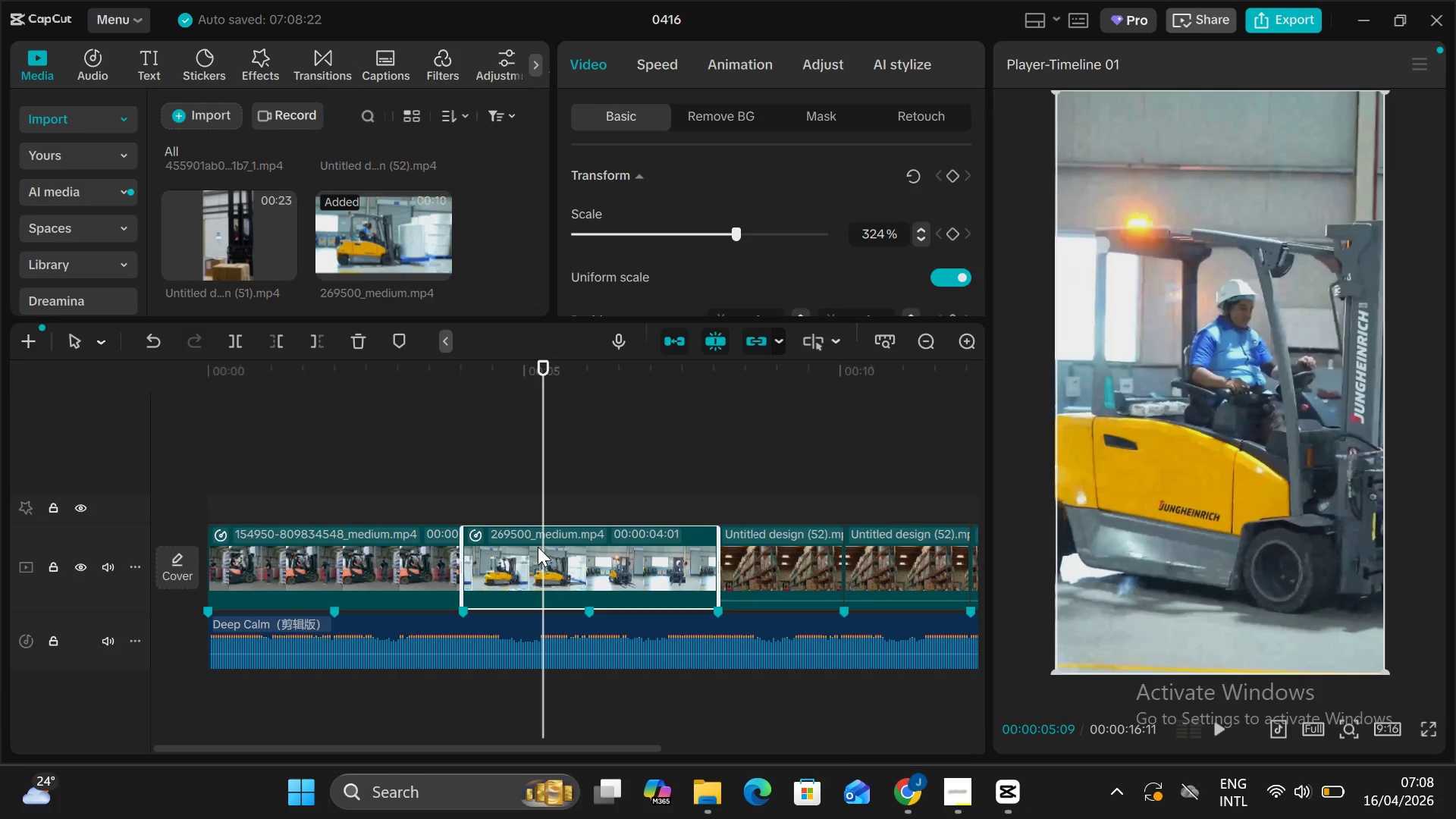 
right_click([538, 547])
 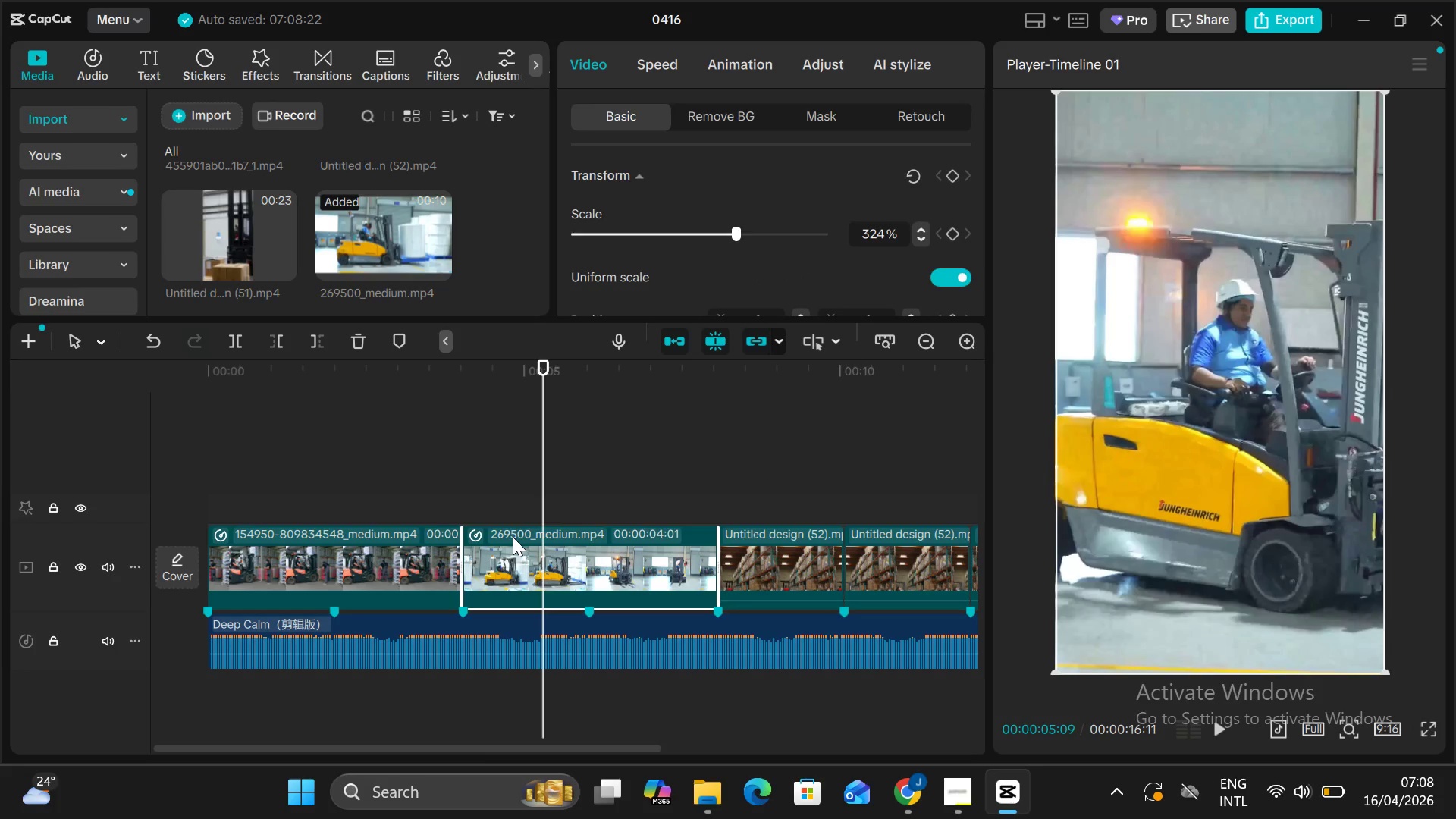 
right_click([512, 538])
 